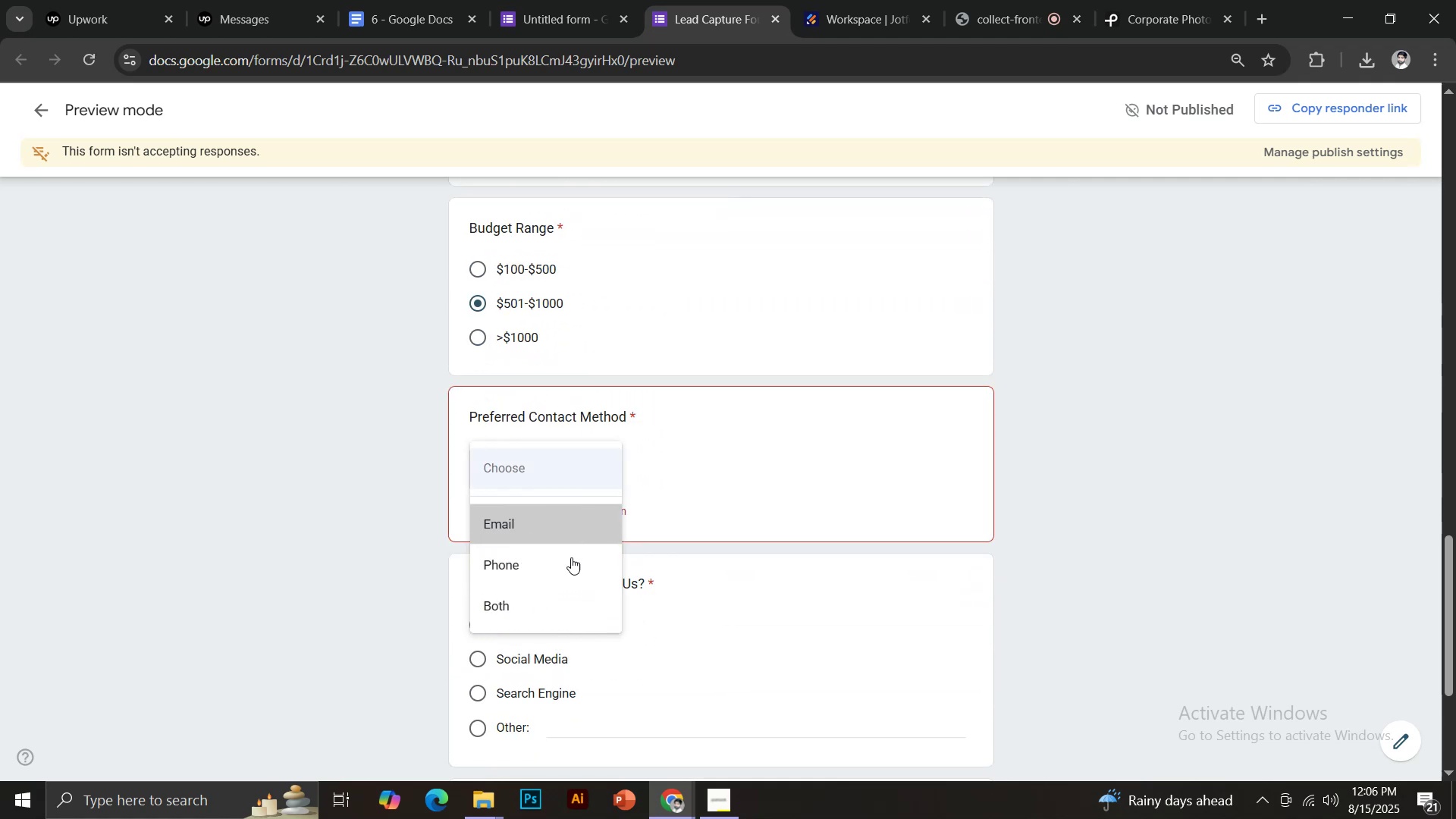 
scroll: coordinate [574, 557], scroll_direction: down, amount: 2.0
 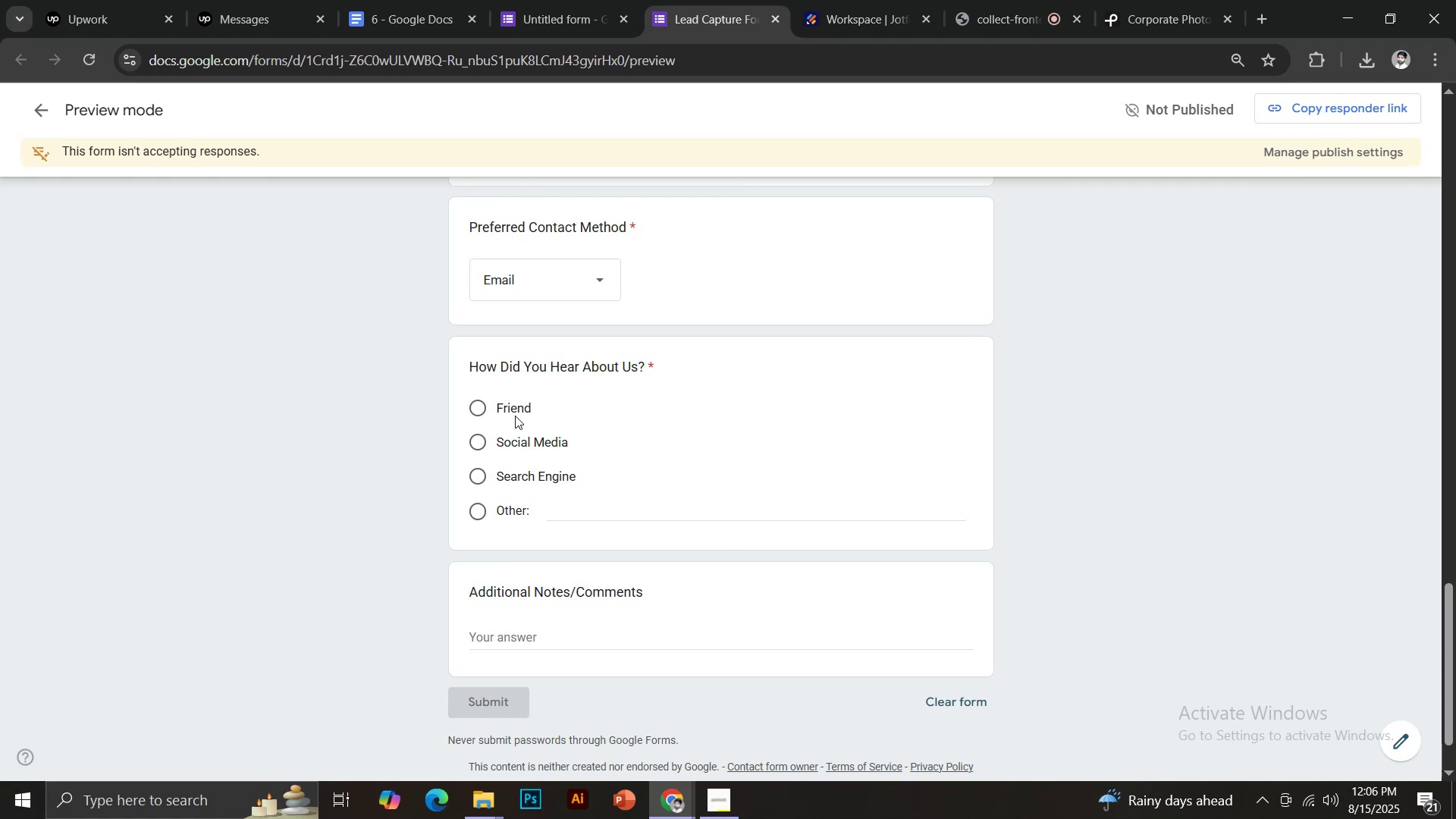 
left_click([518, 449])
 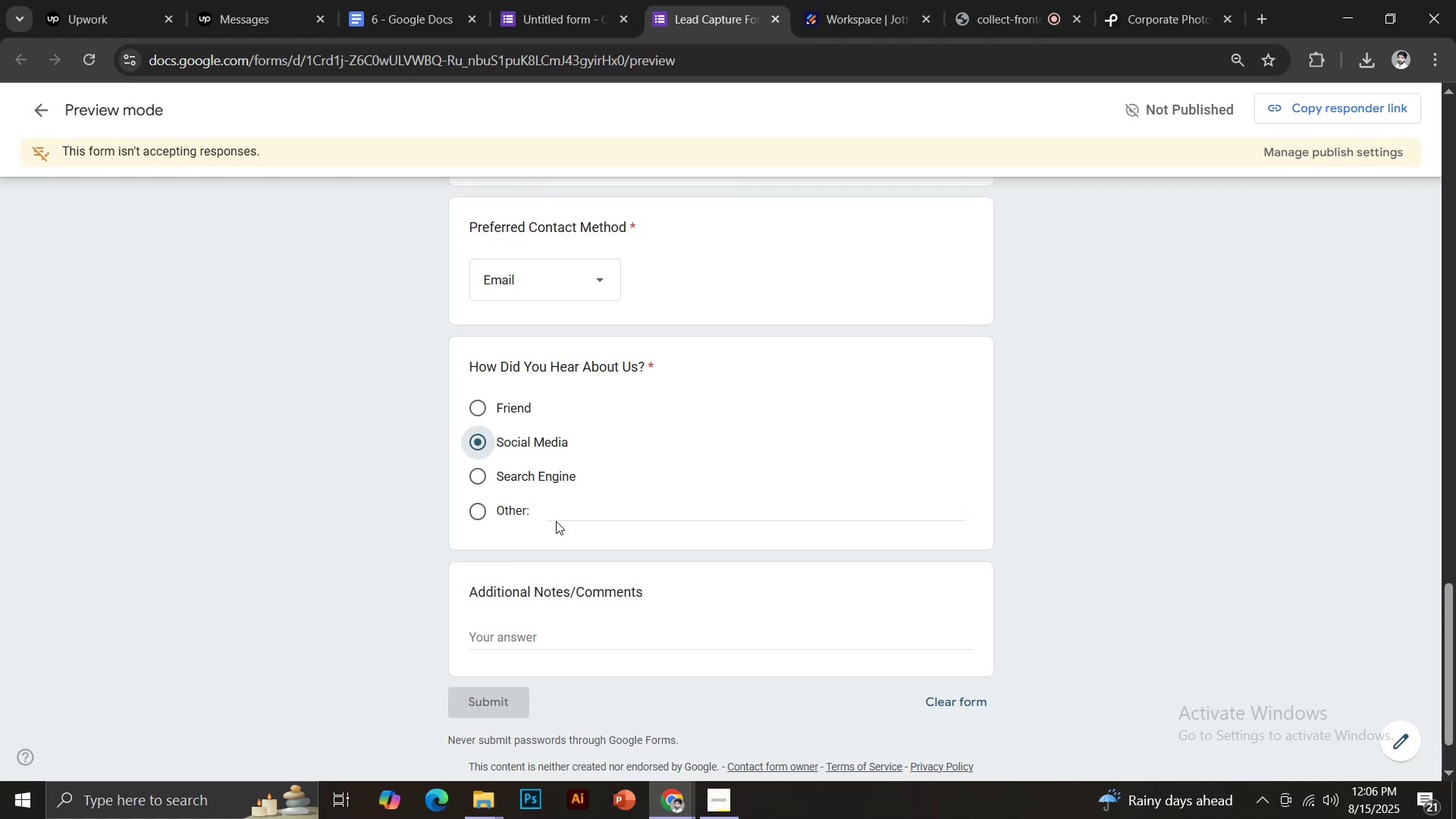 
scroll: coordinate [557, 529], scroll_direction: down, amount: 1.0
 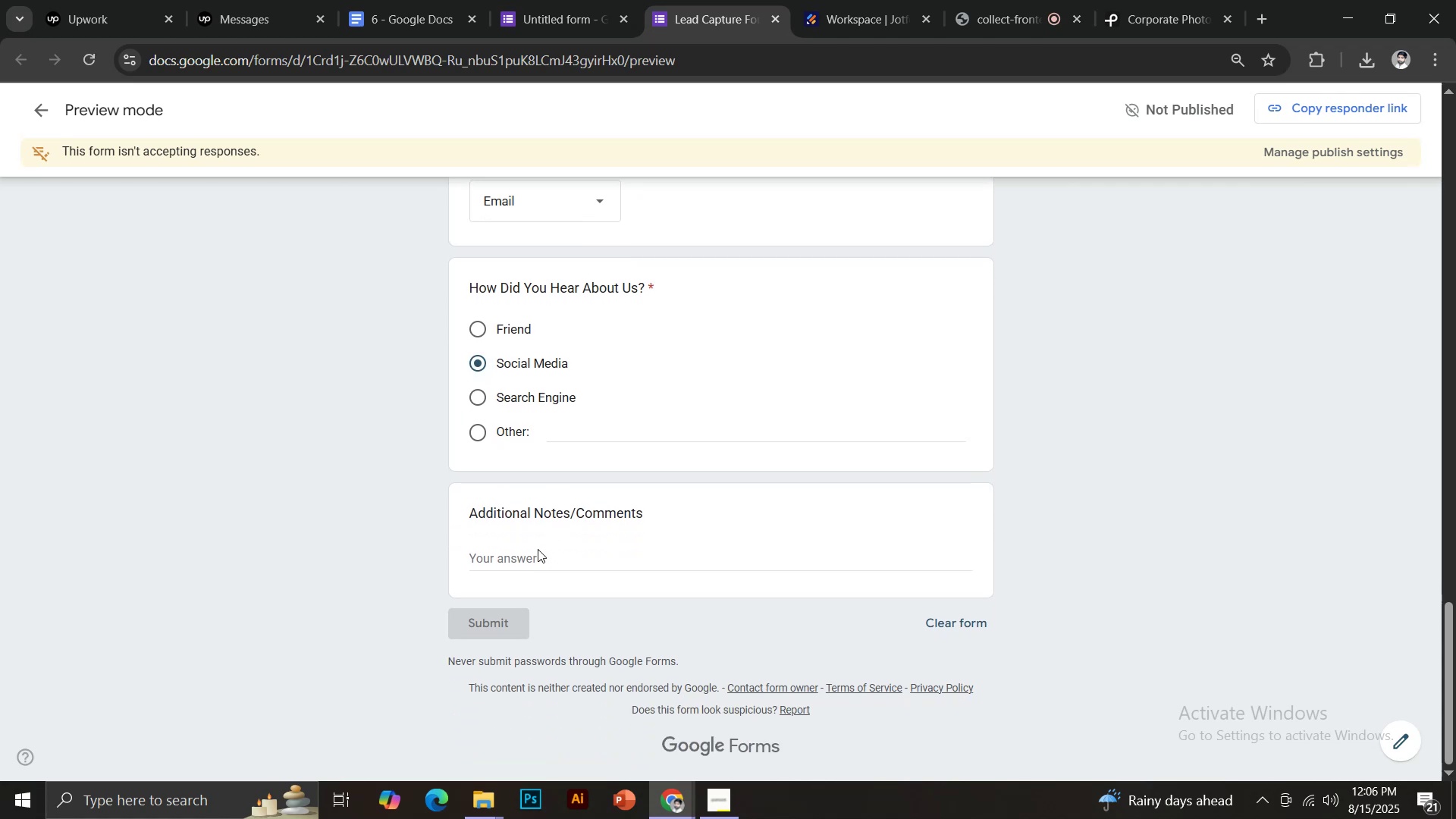 
left_click([534, 554])
 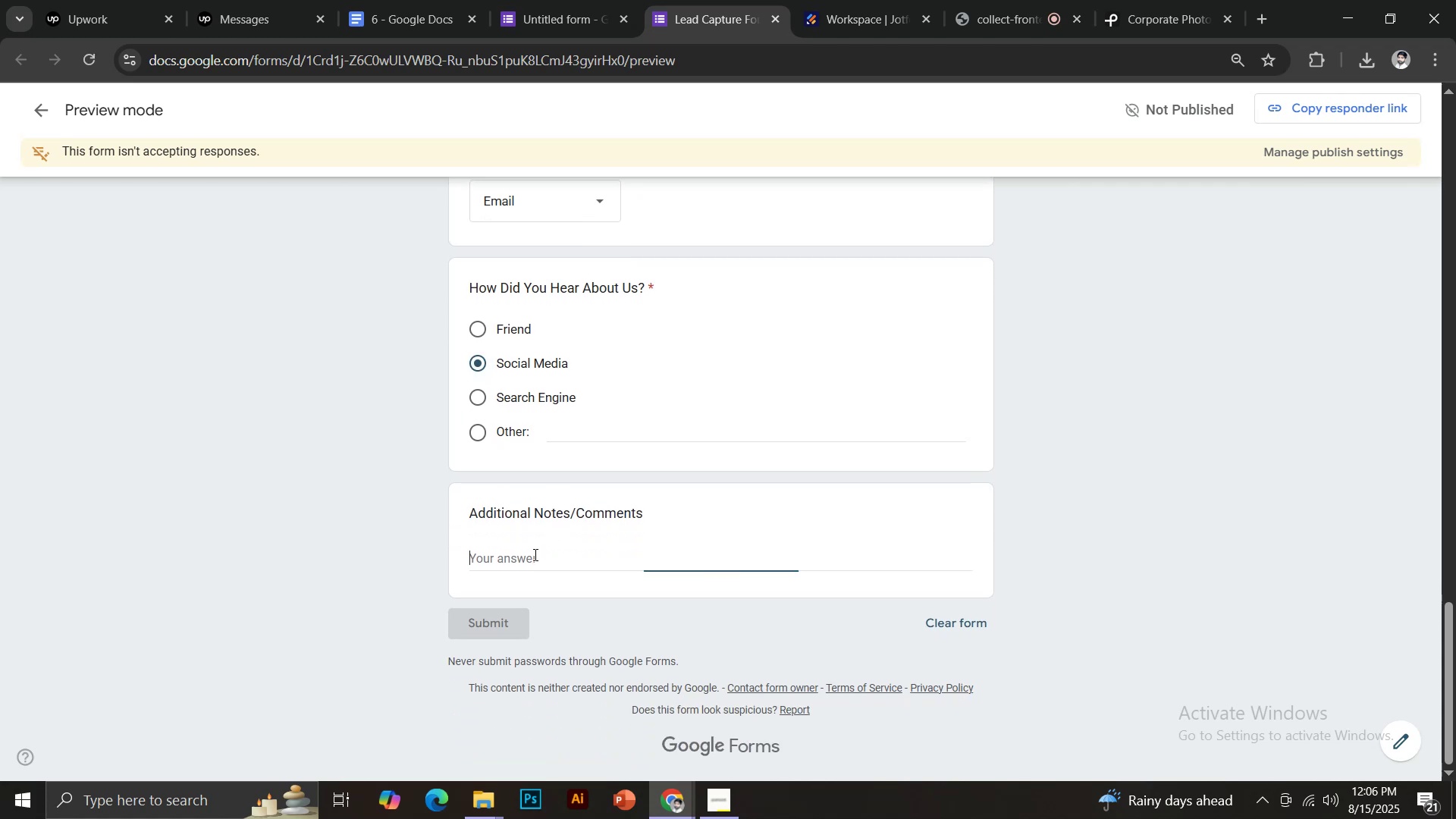 
key(Control+ControlLeft)
 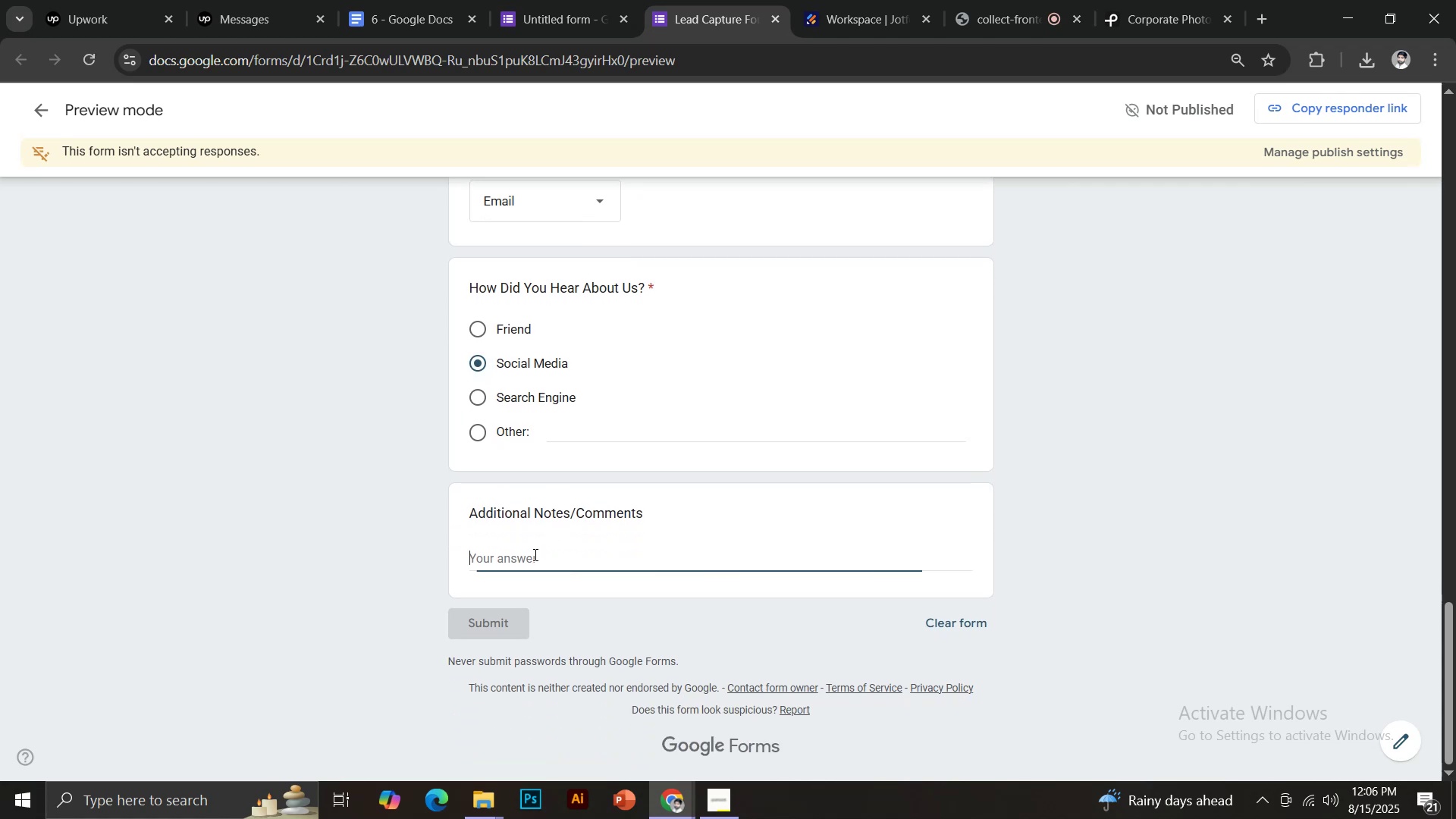 
key(Control+V)
 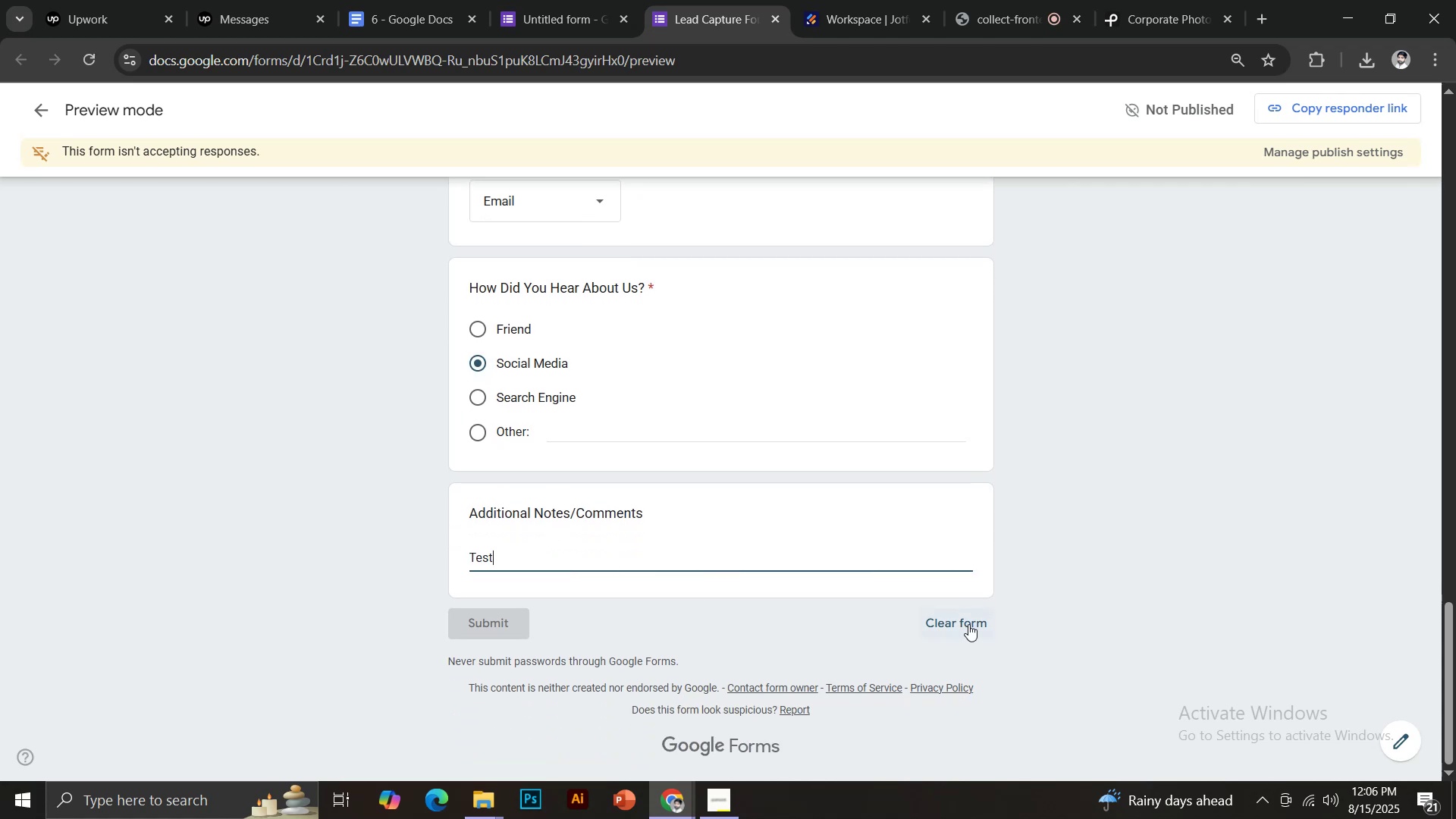 
left_click([970, 624])
 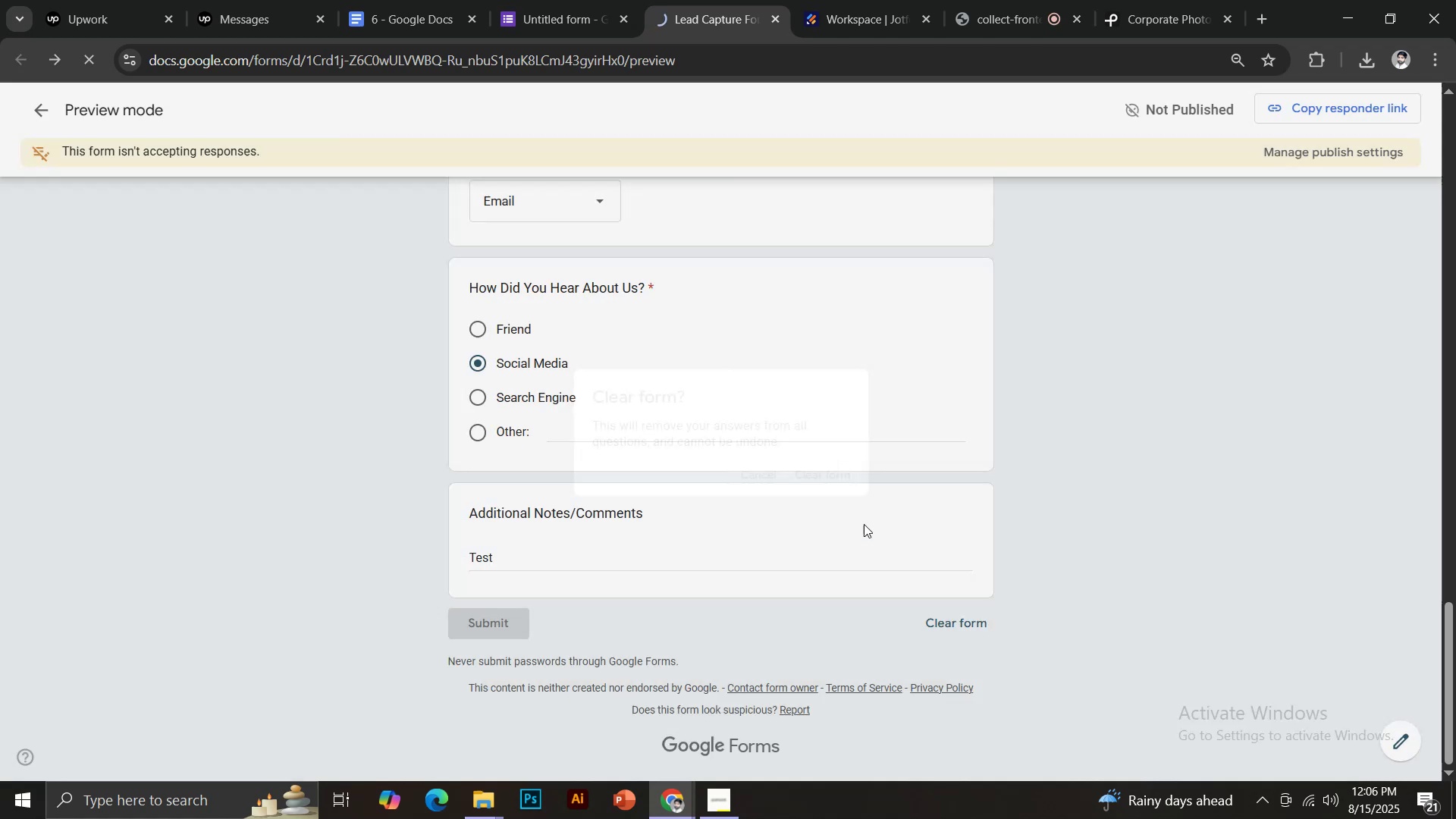 
scroll: coordinate [867, 542], scroll_direction: up, amount: 3.0
 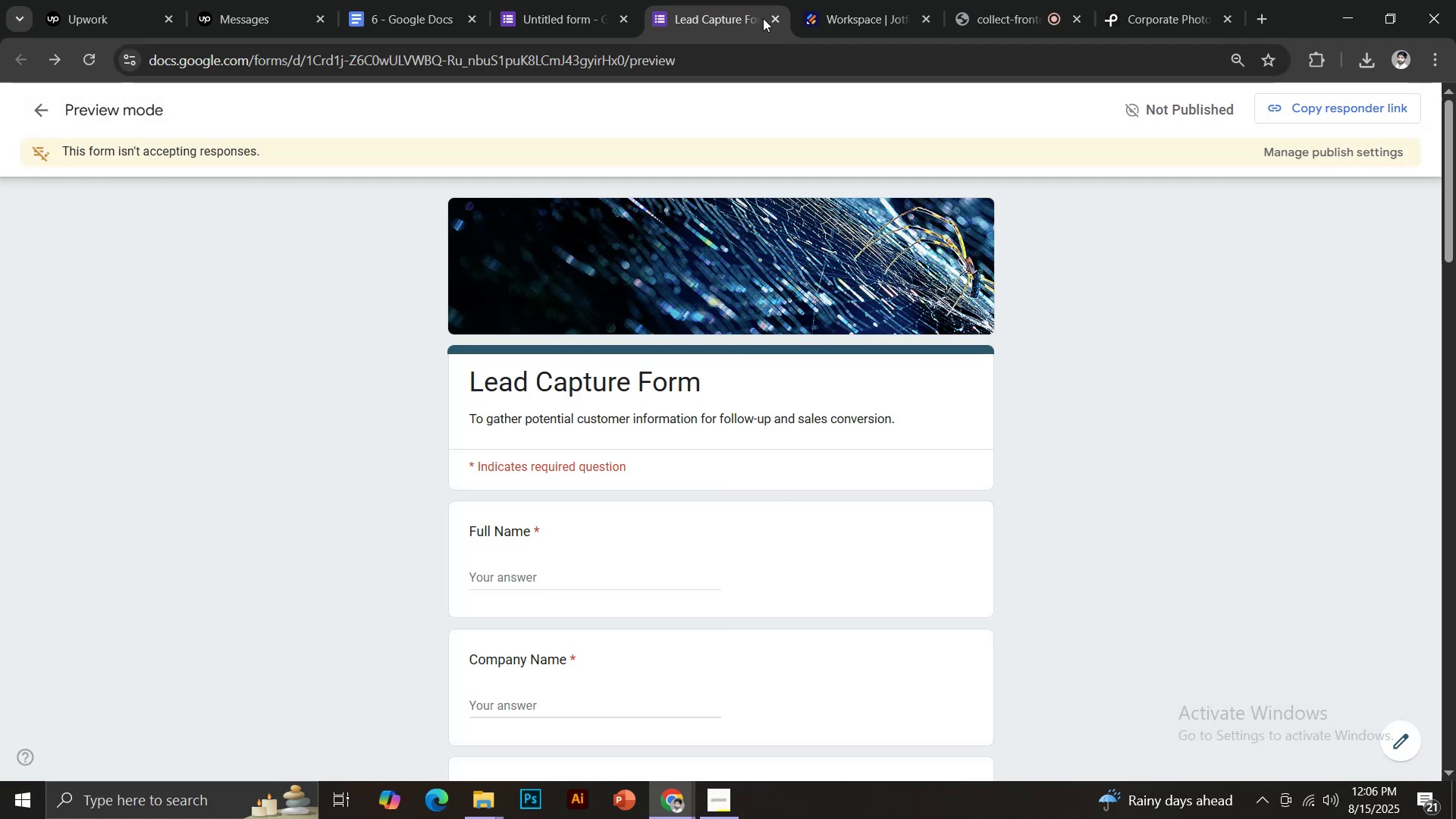 
left_click([771, 17])
 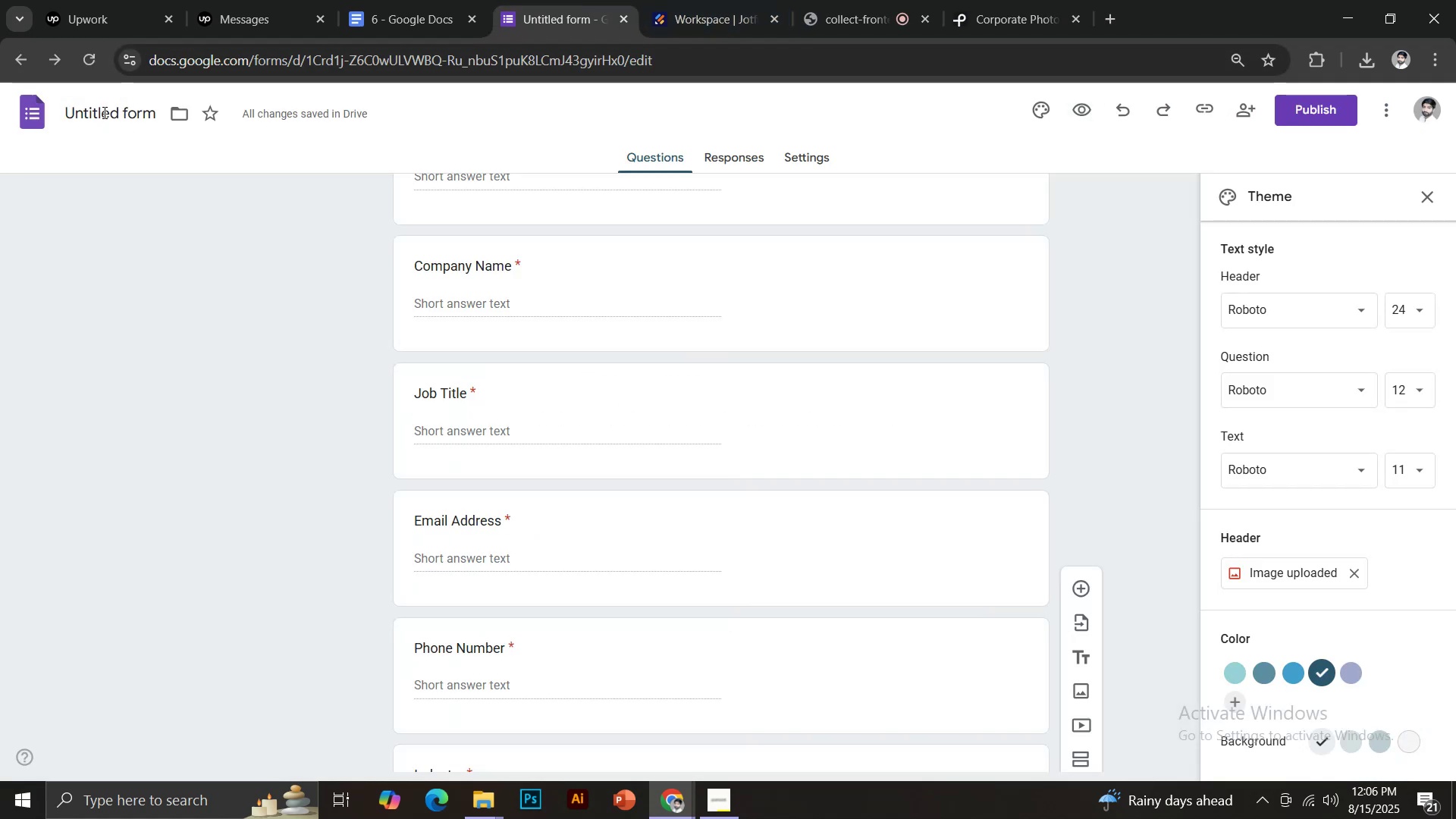 
double_click([180, 307])
 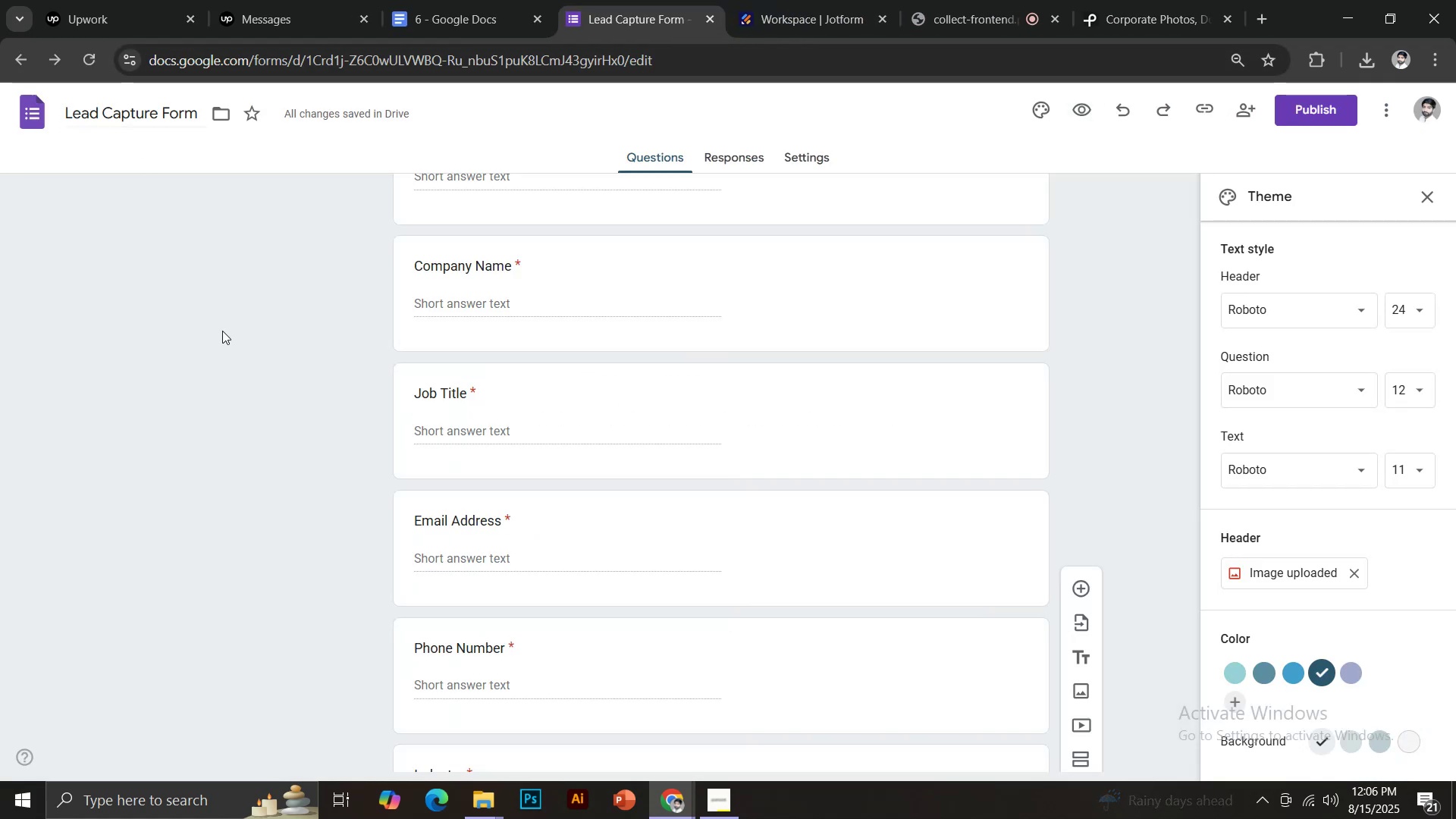 
scroll: coordinate [314, 350], scroll_direction: up, amount: 16.0
 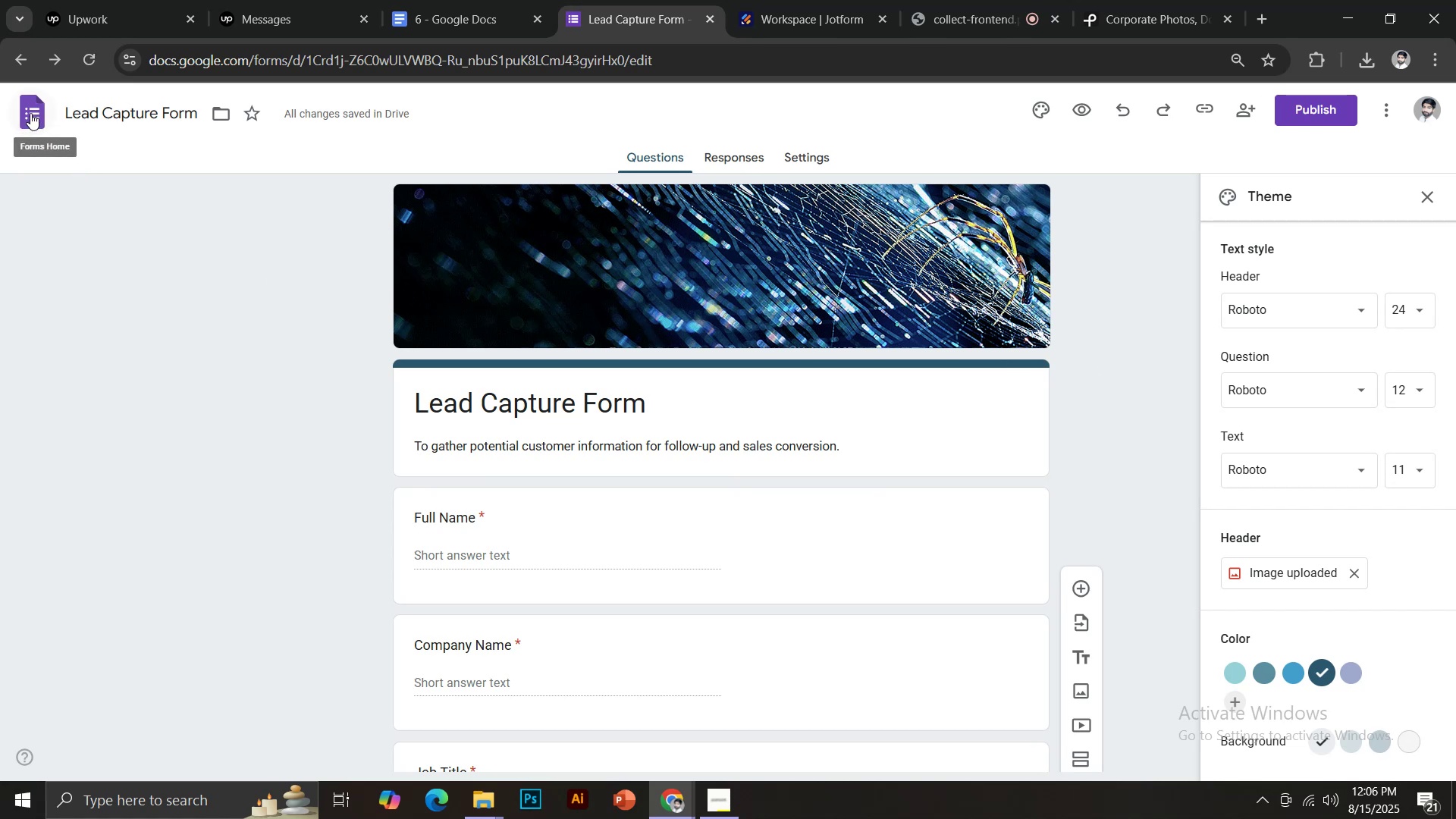 
wait(5.33)
 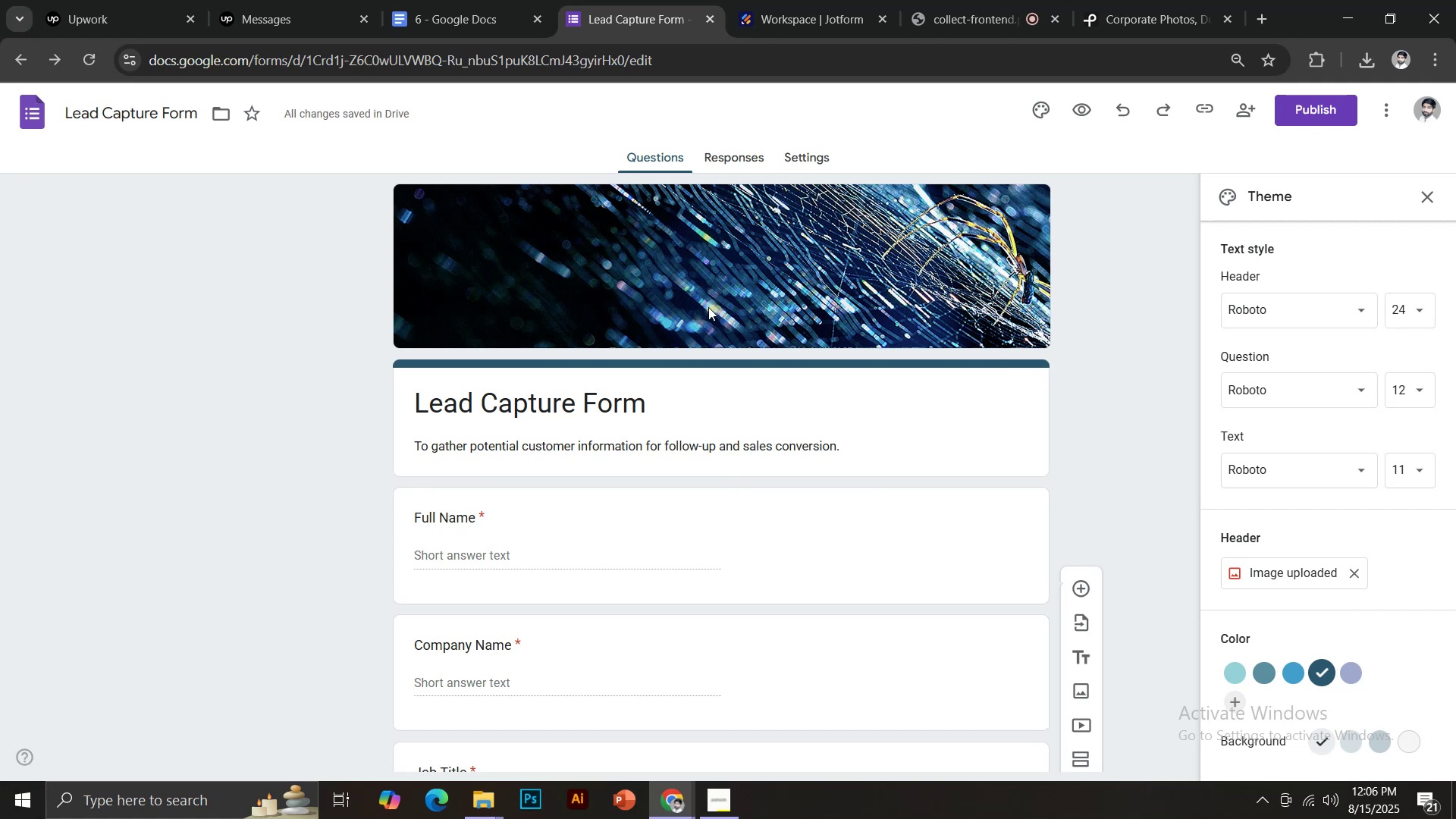 
left_click([30, 111])
 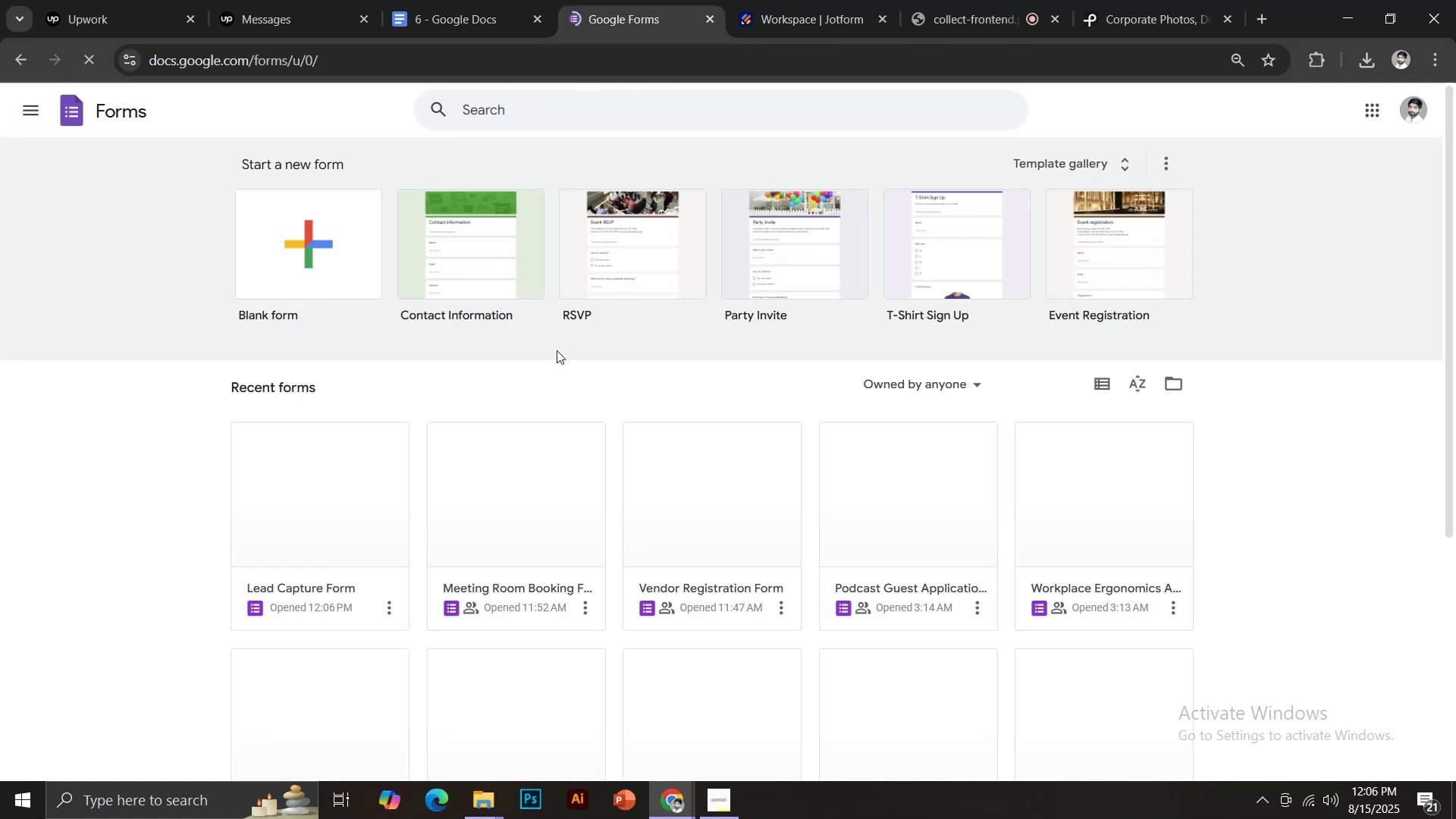 
wait(5.86)
 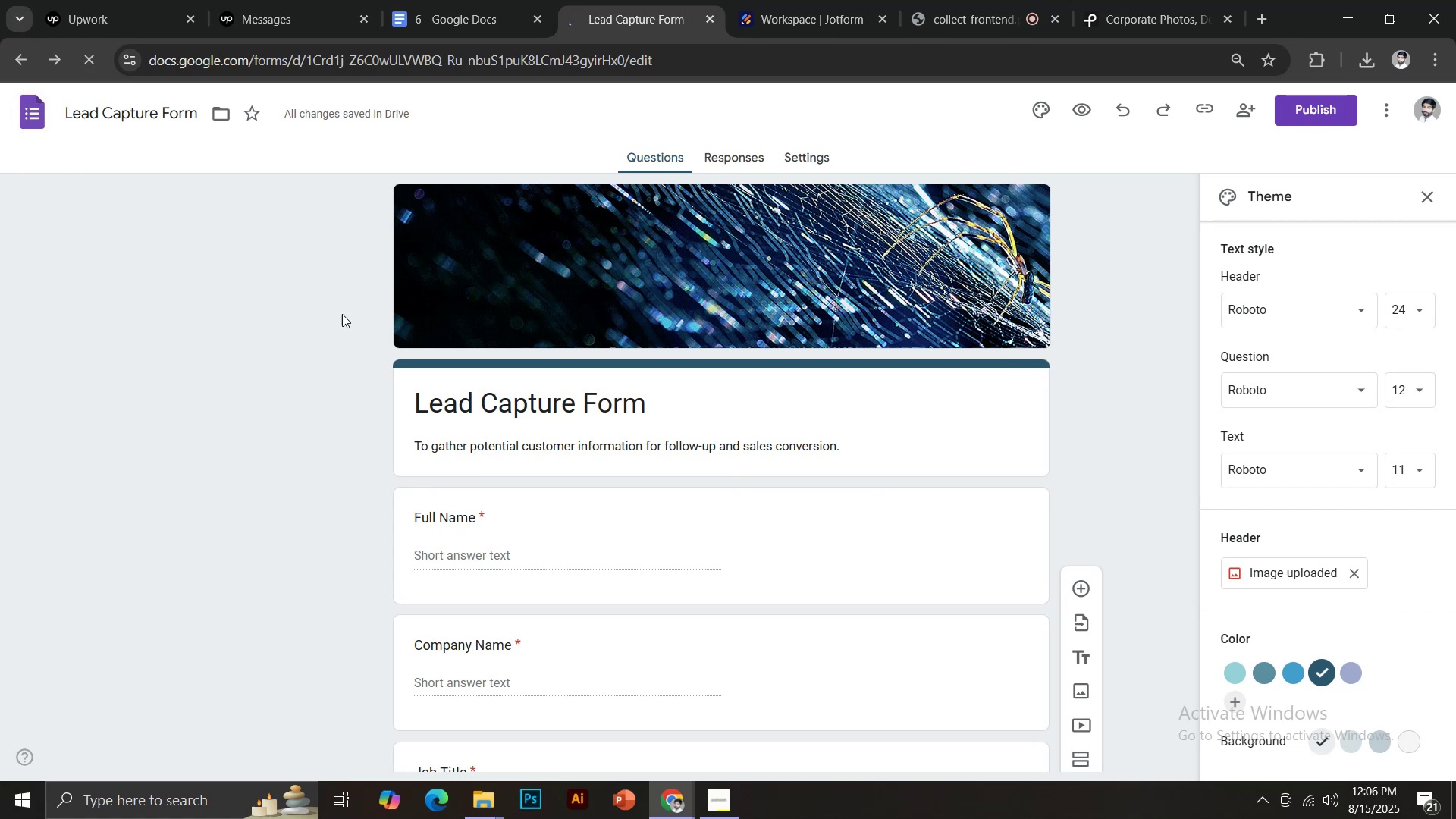 
scroll: coordinate [565, 333], scroll_direction: up, amount: 1.0
 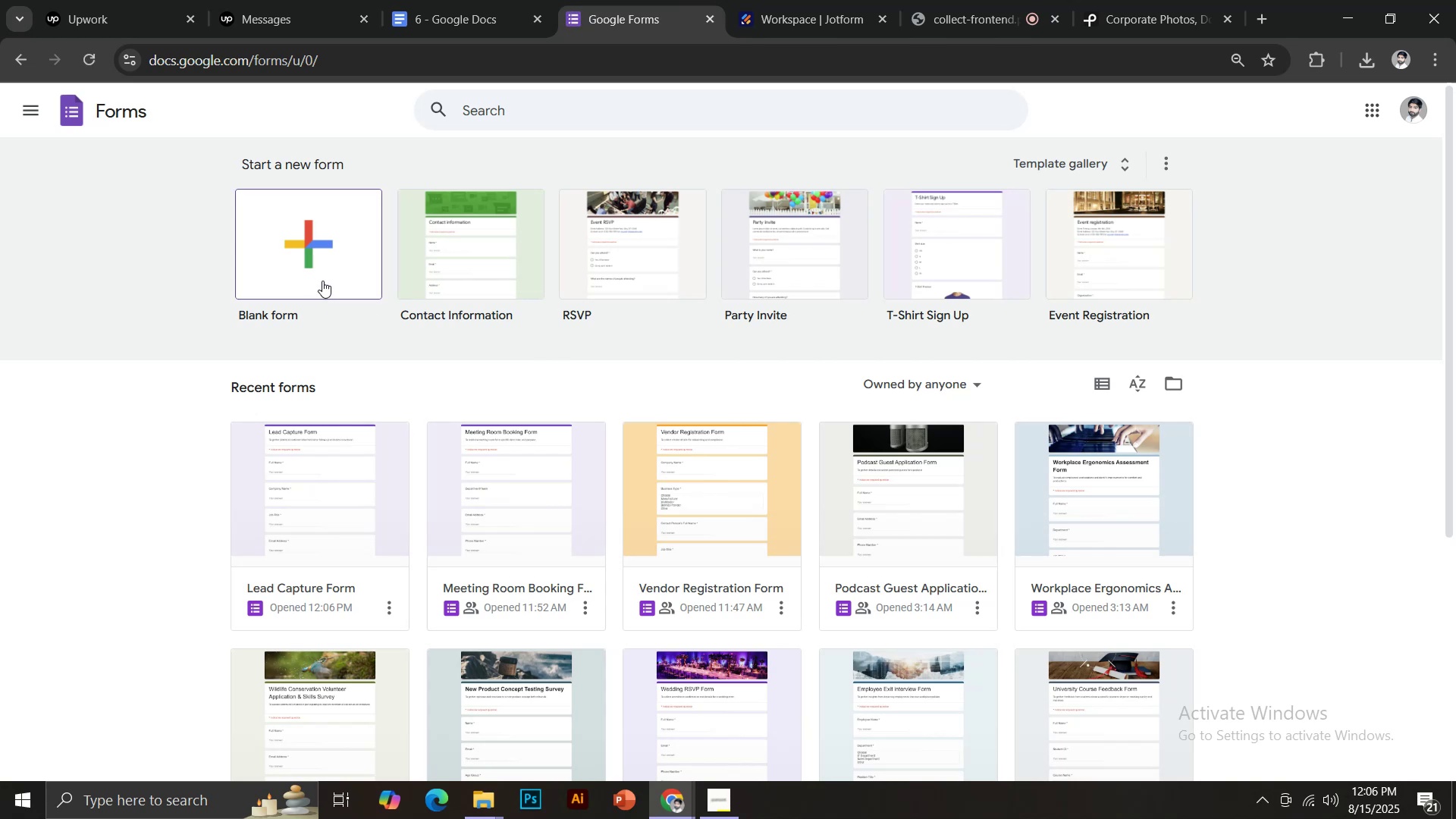 
left_click([322, 272])
 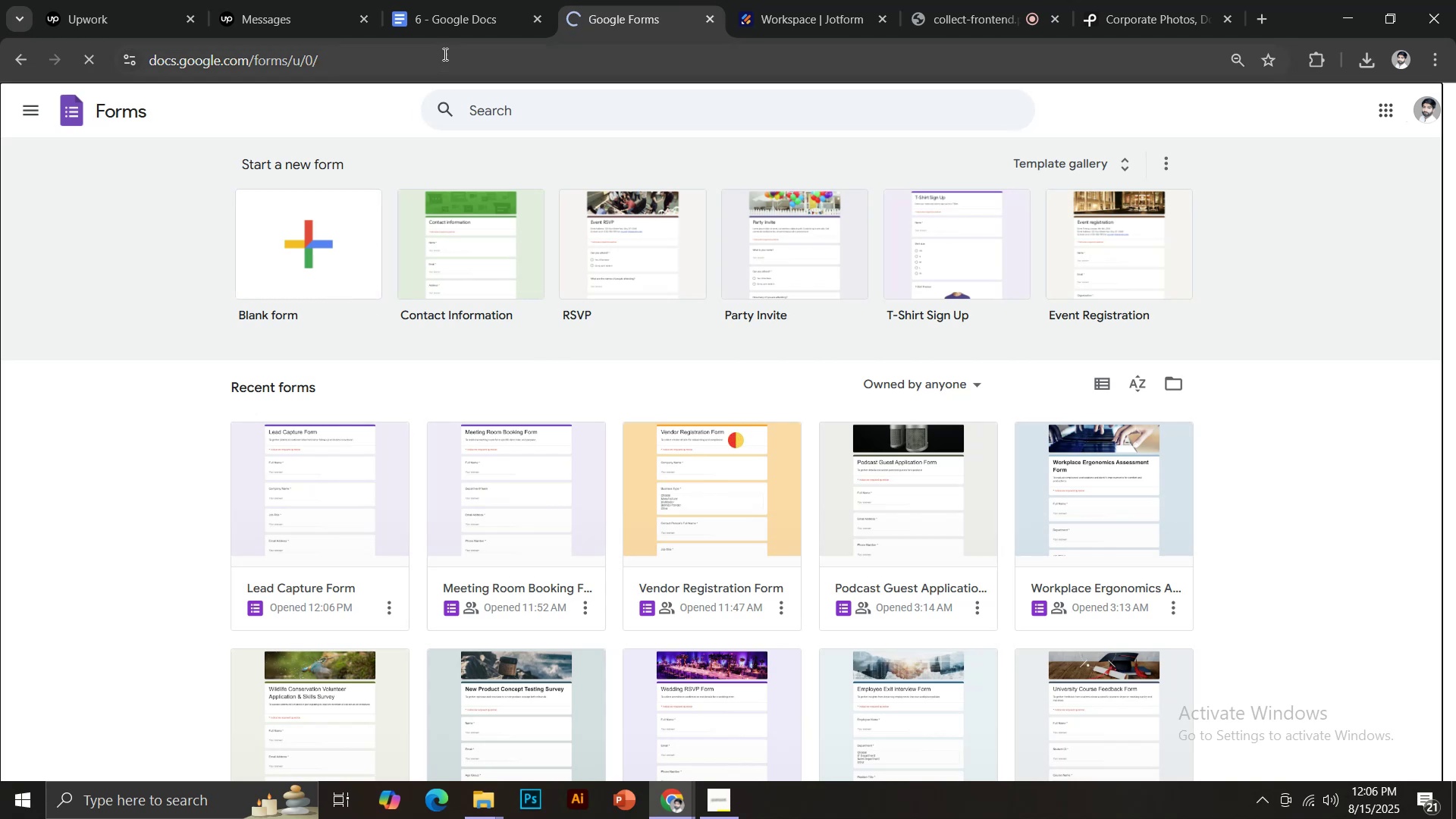 
left_click([452, 15])
 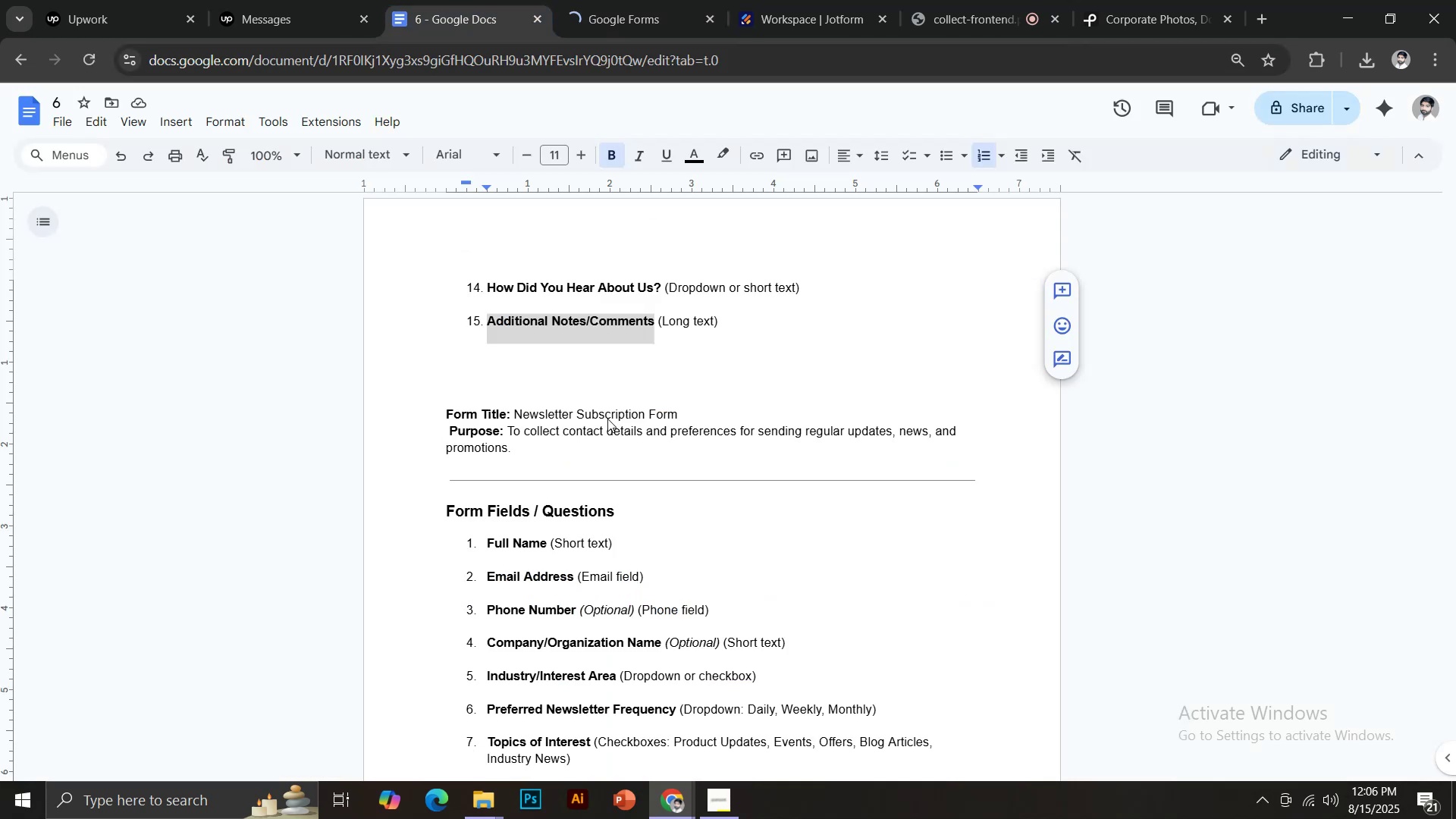 
scroll: coordinate [618, 422], scroll_direction: down, amount: 3.0
 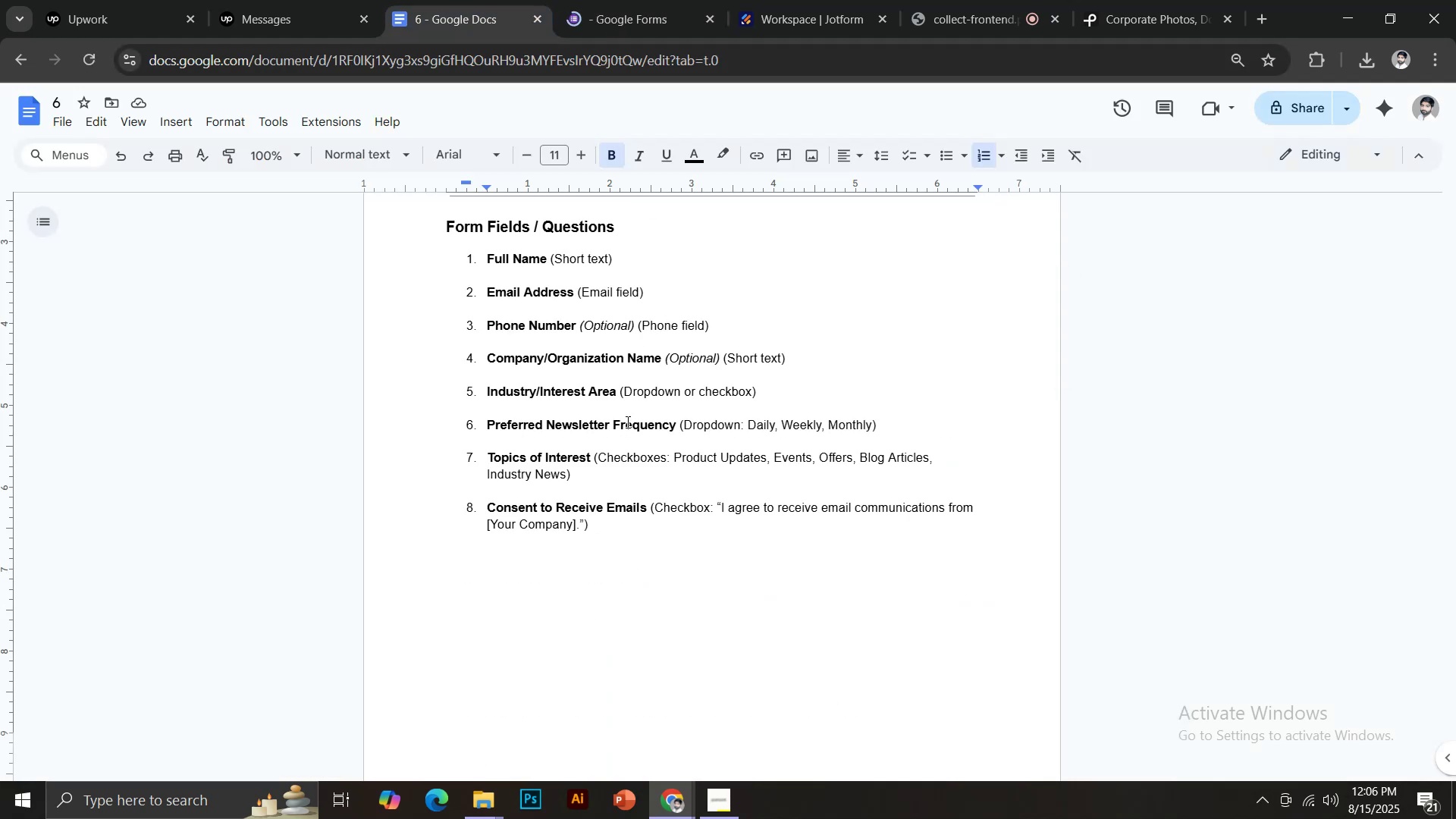 
scroll: coordinate [624, 415], scroll_direction: up, amount: 2.0
 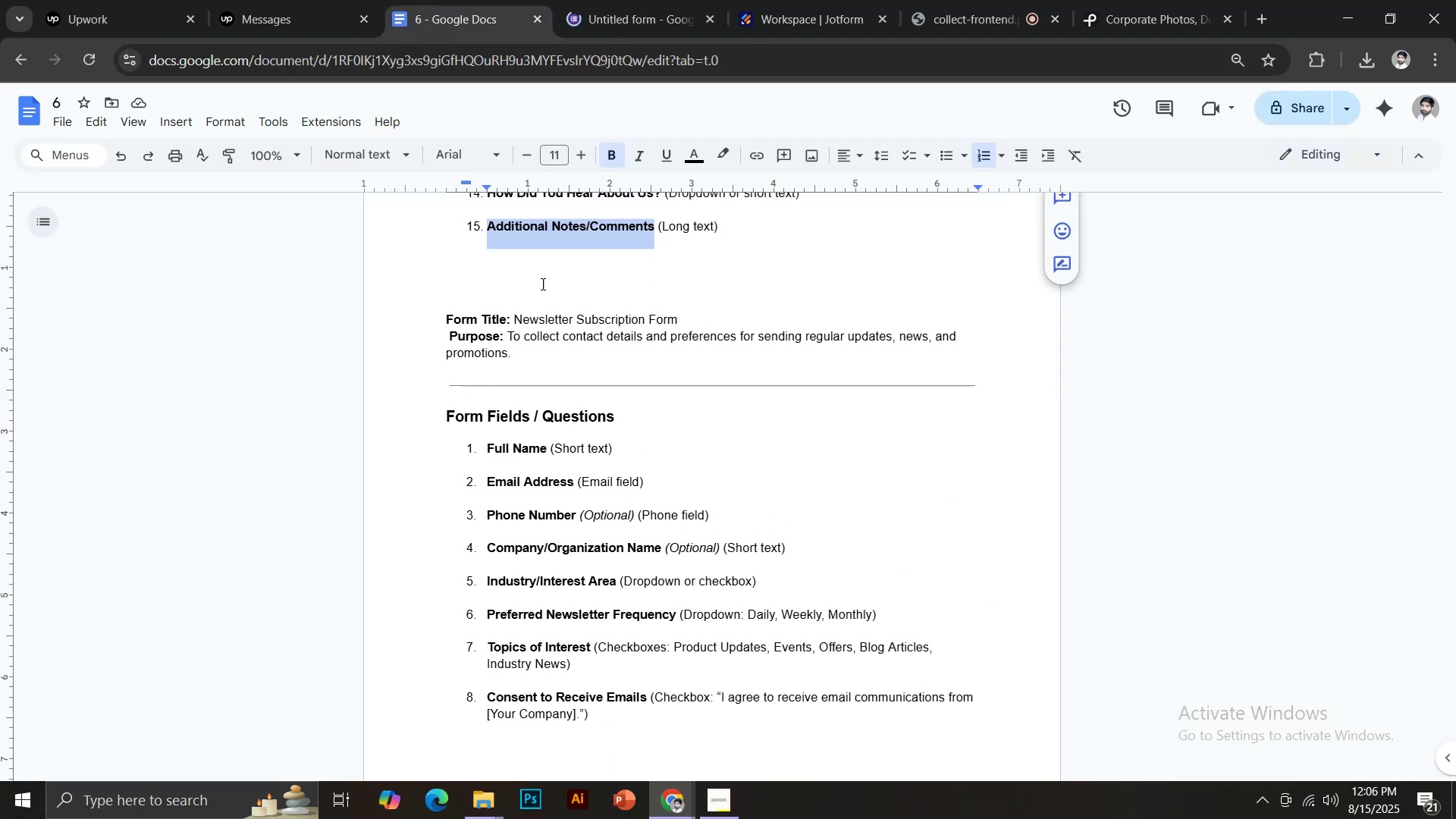 
left_click_drag(start_coordinate=[515, 311], to_coordinate=[680, 313])
 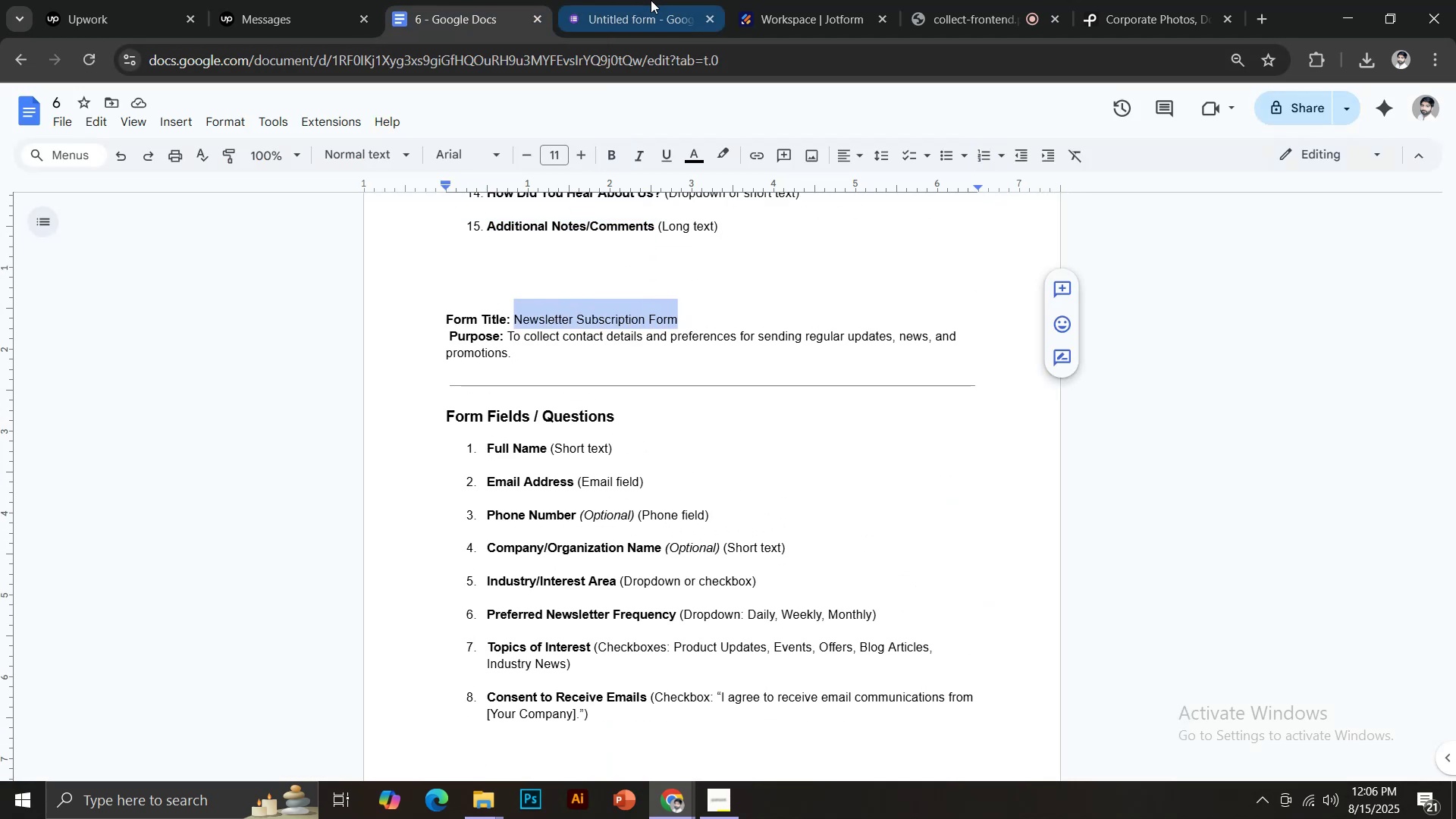 
key(Control+C)
 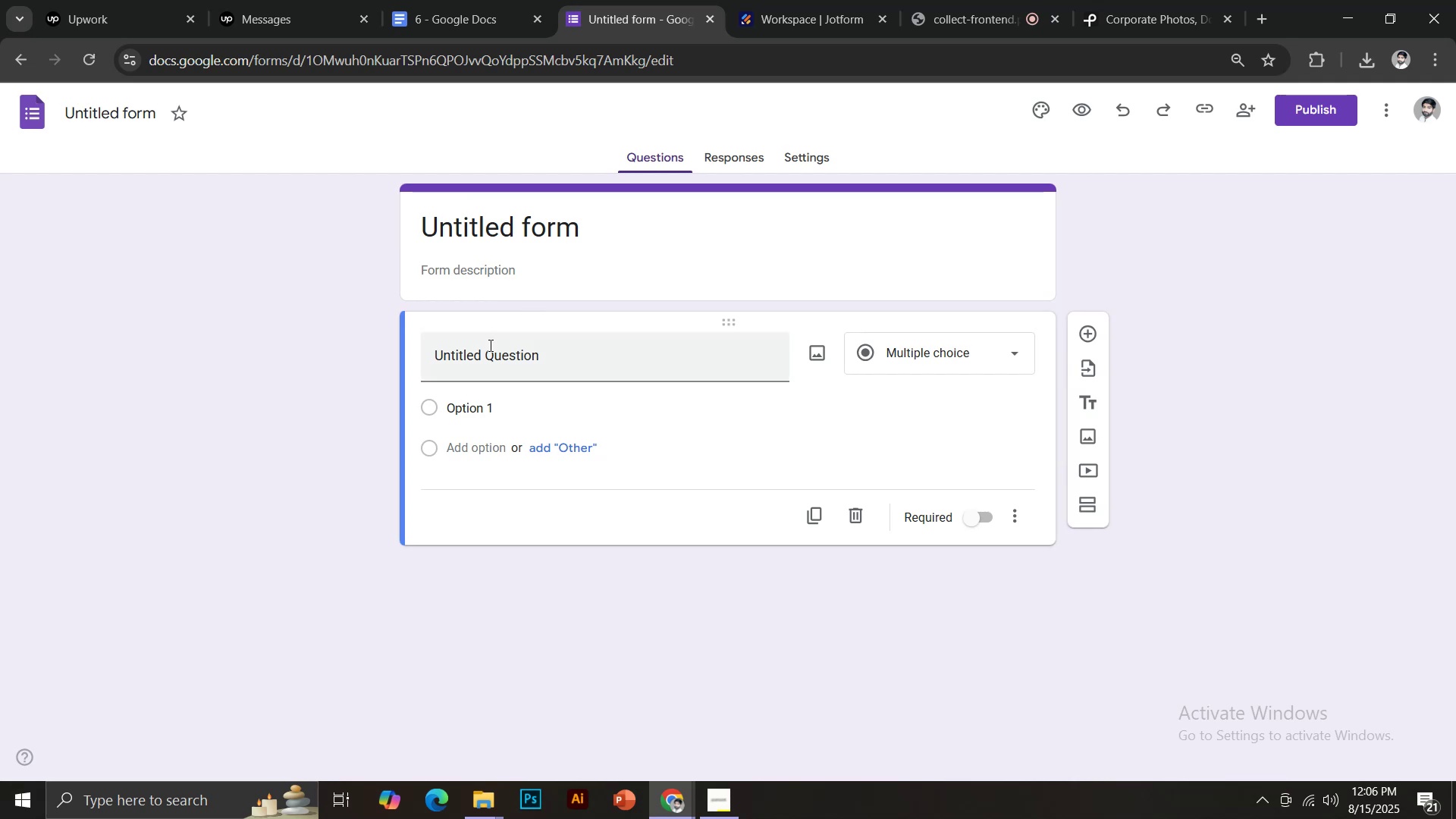 
left_click([481, 360])
 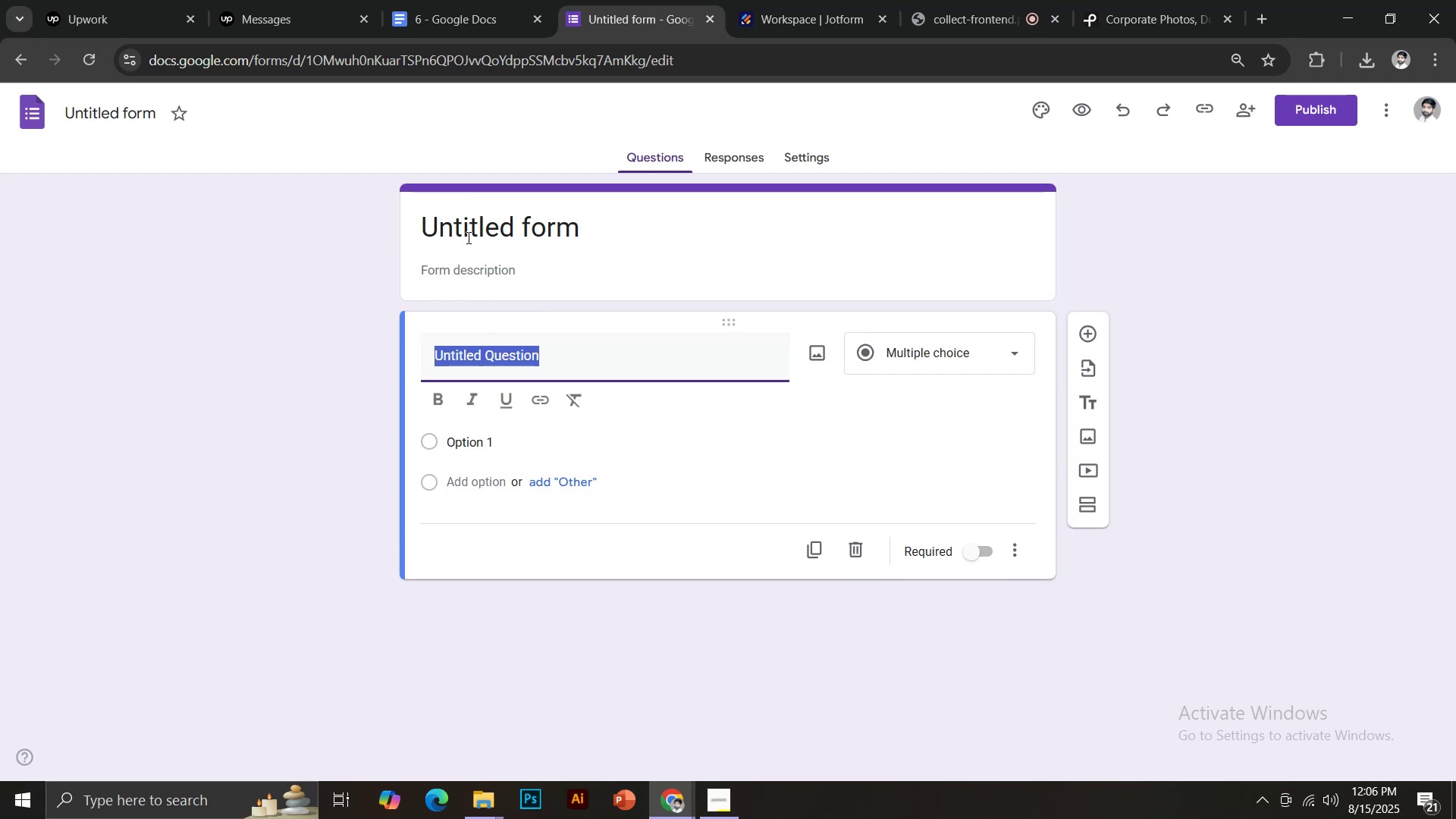 
left_click([469, 227])
 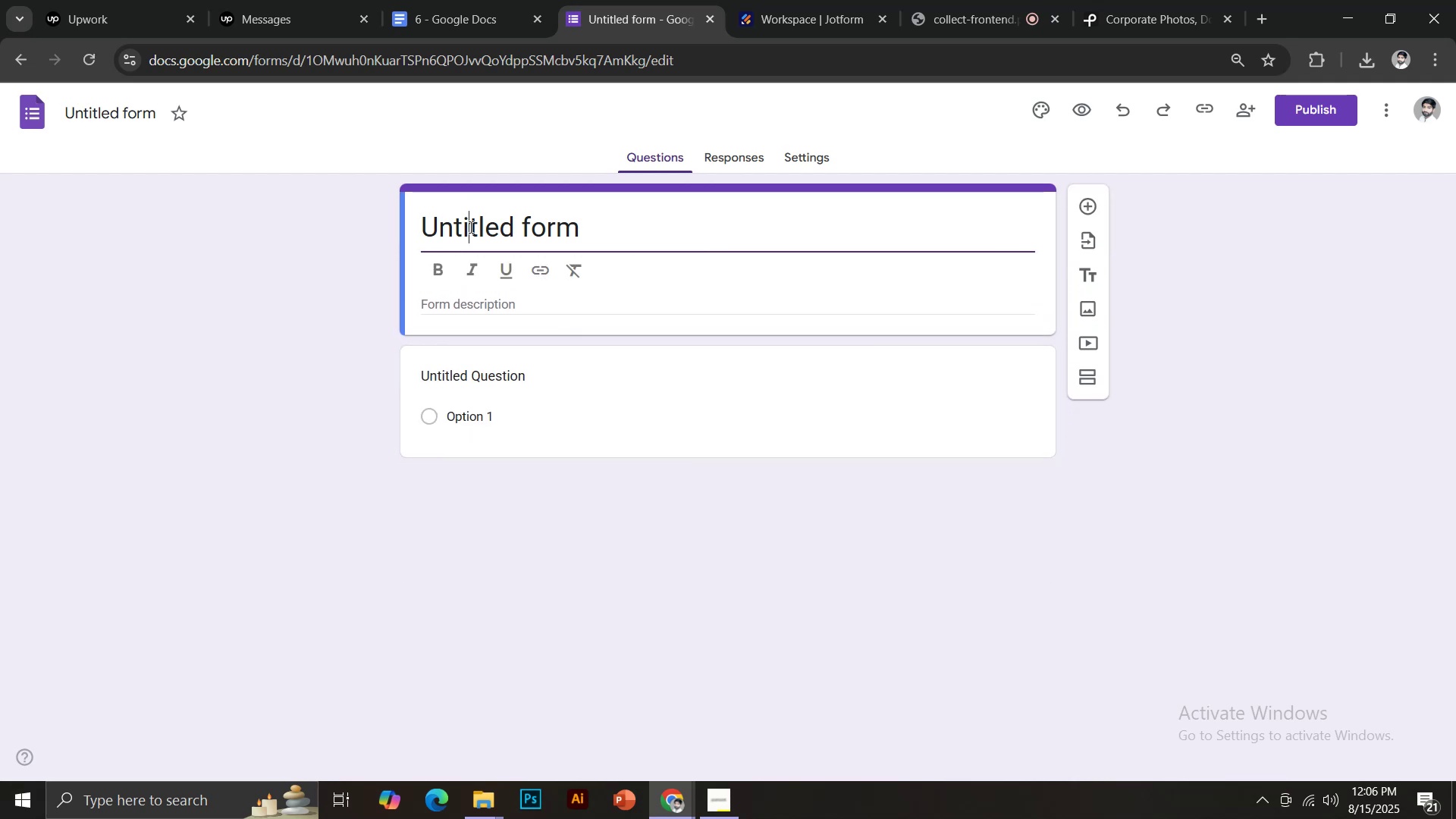 
key(Control+ControlLeft)
 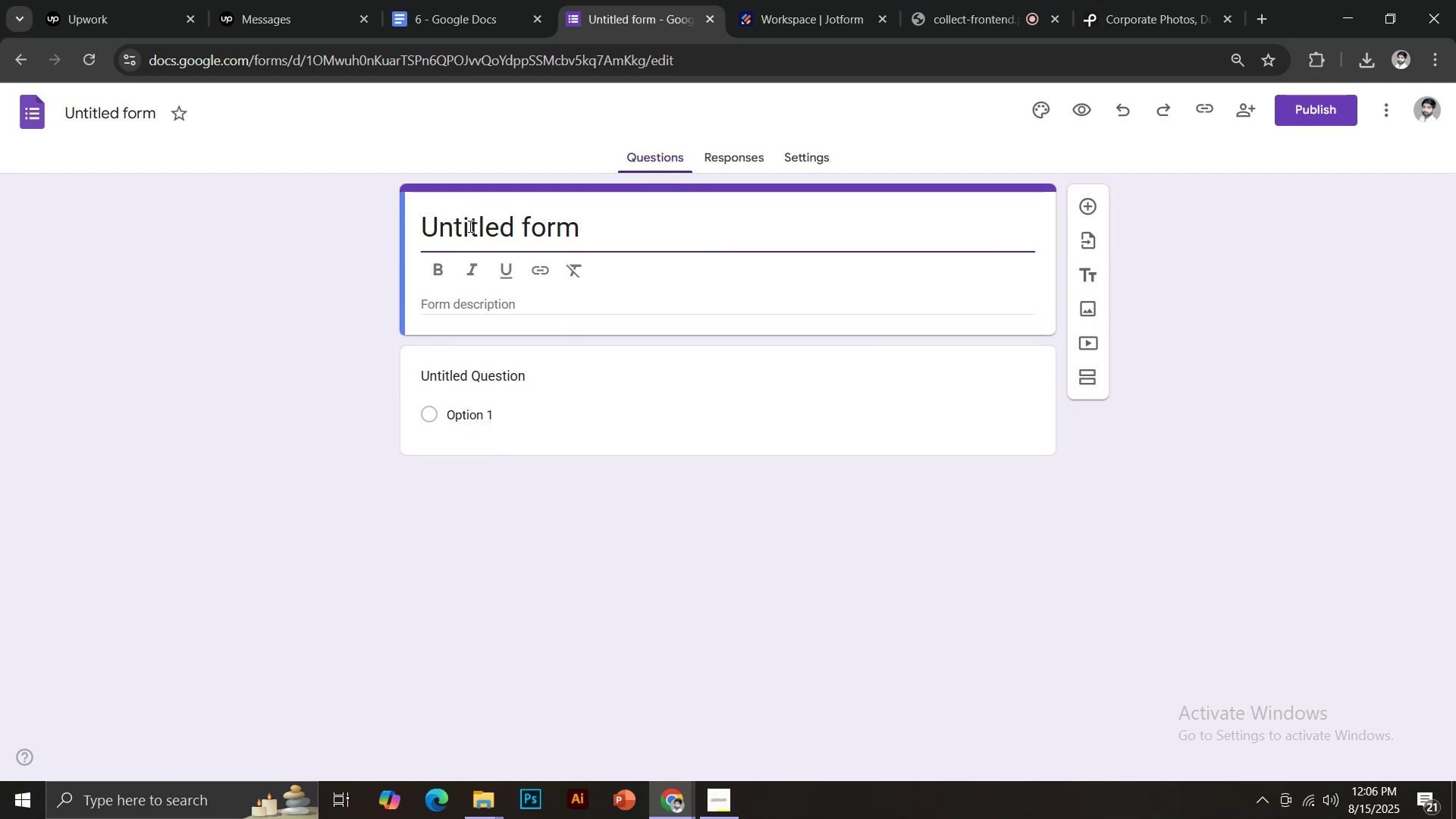 
key(Control+A)
 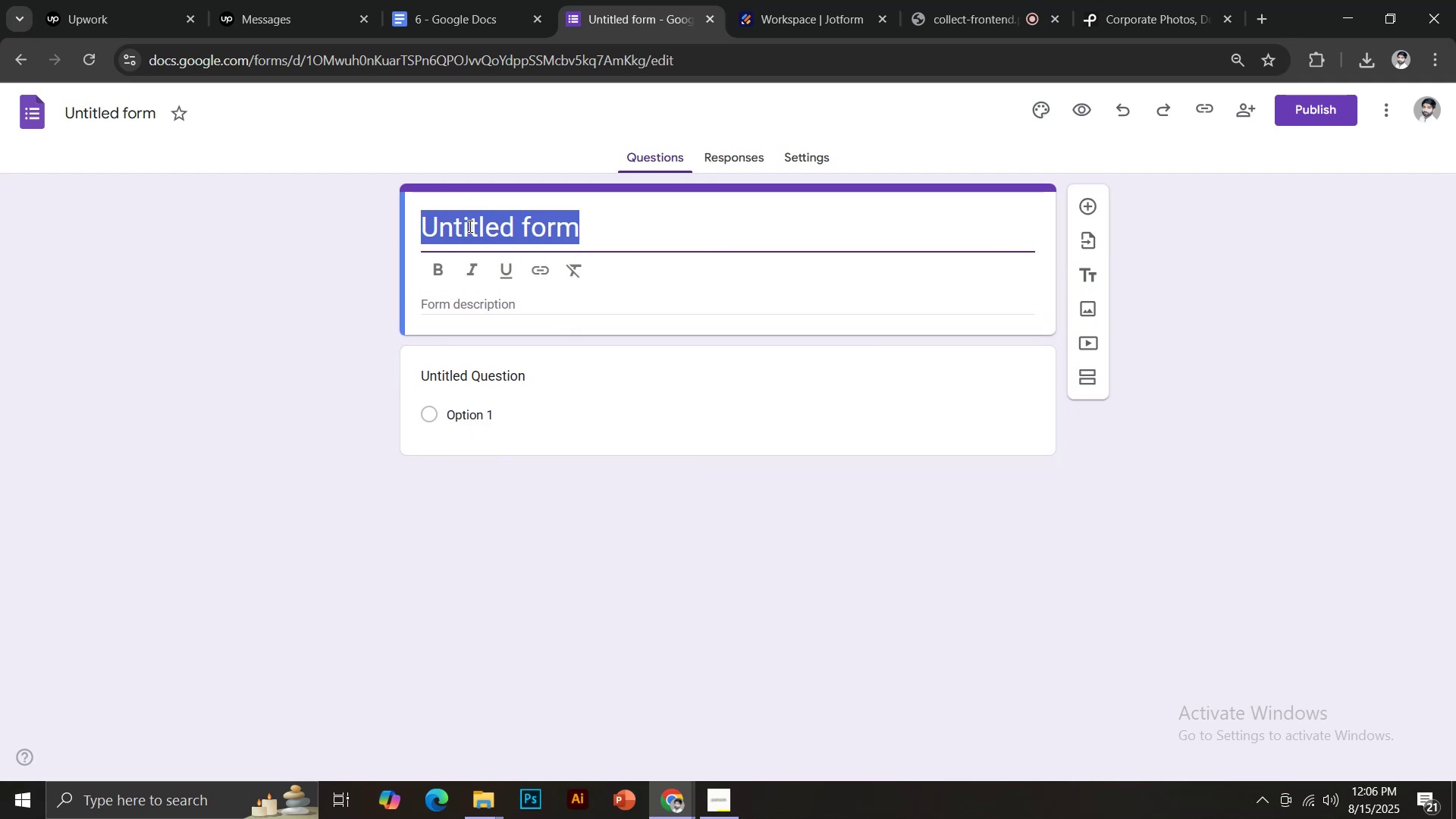 
key(Control+V)
 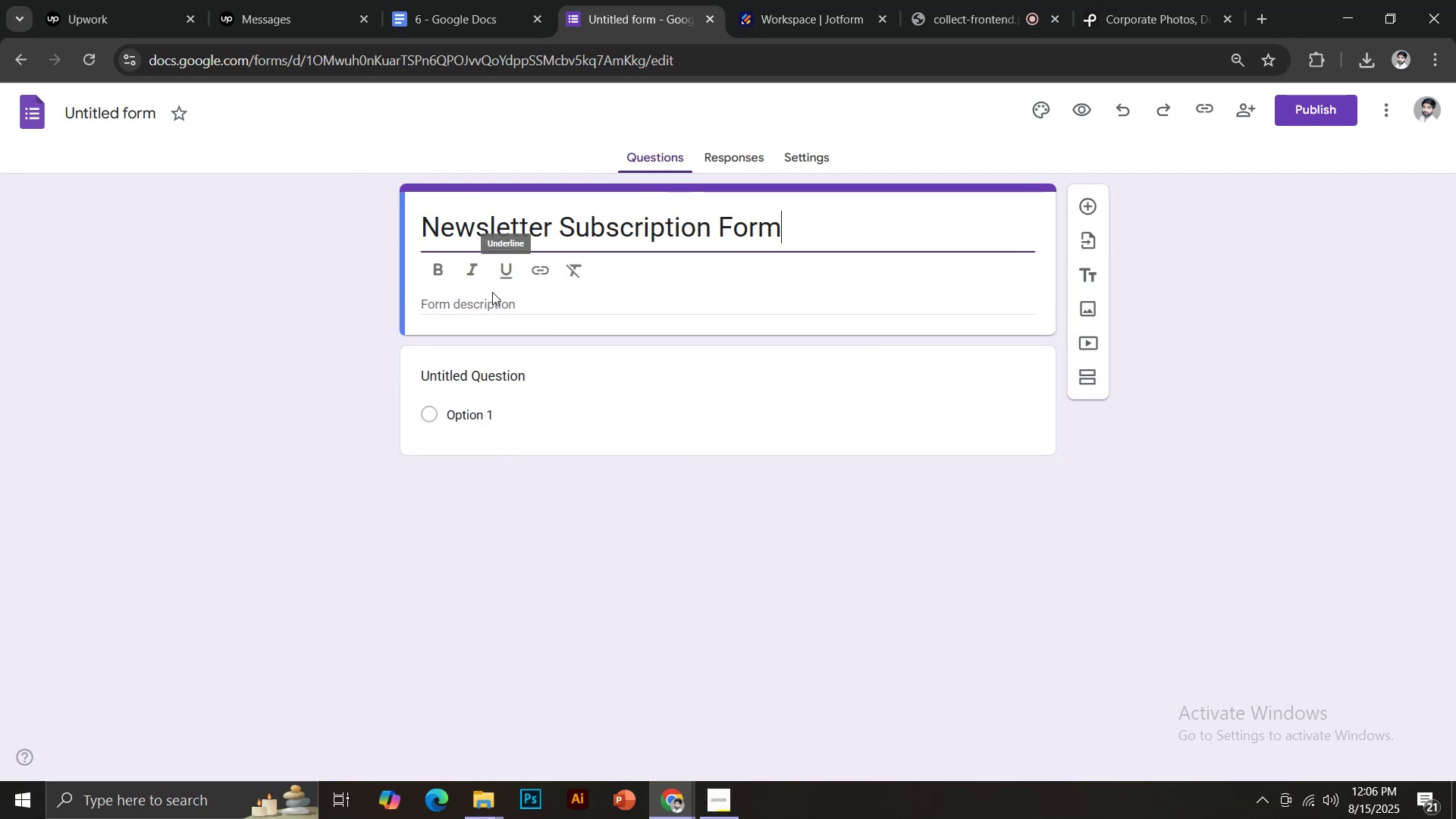 
left_click([489, 298])
 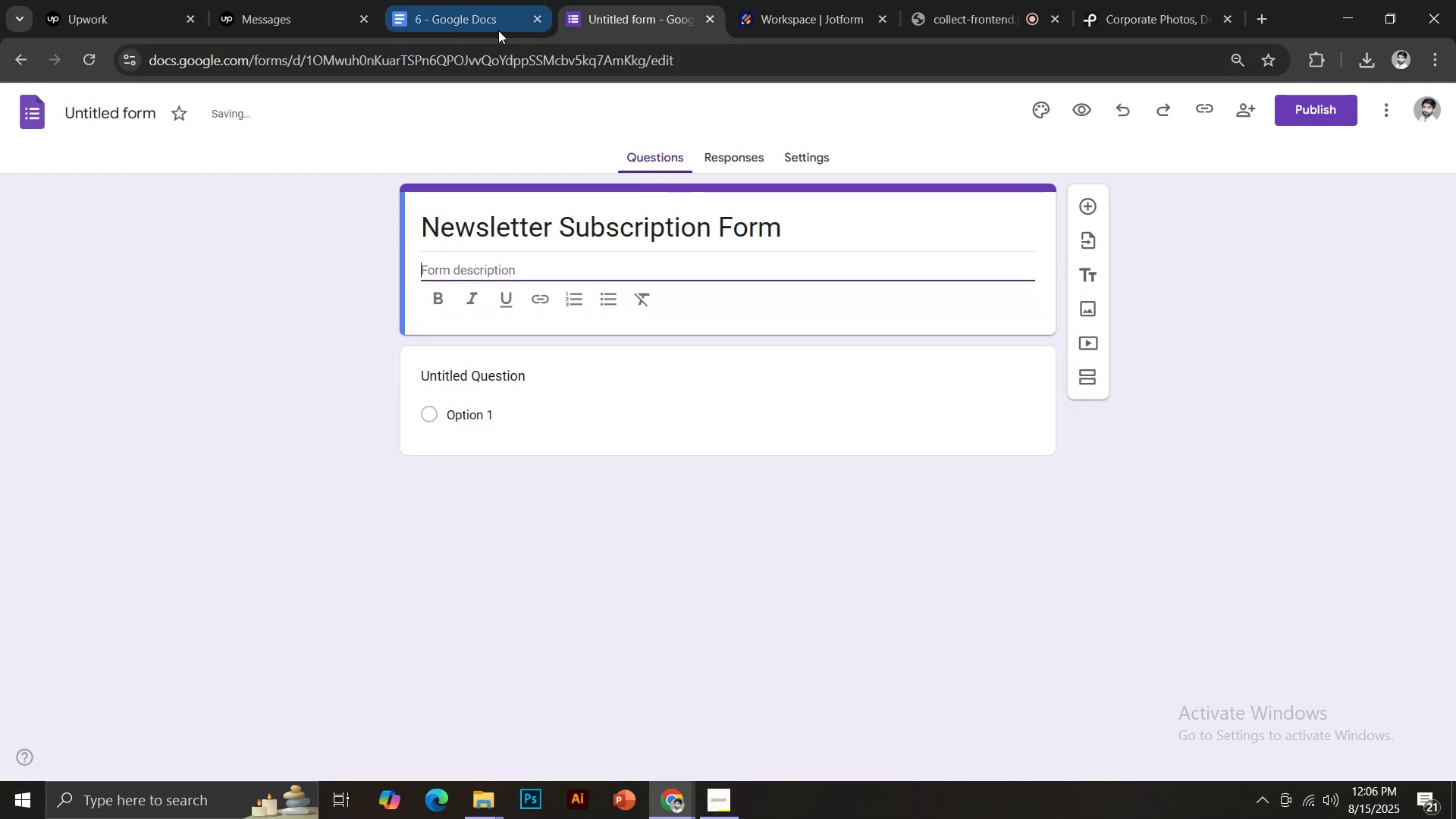 
left_click([475, 16])
 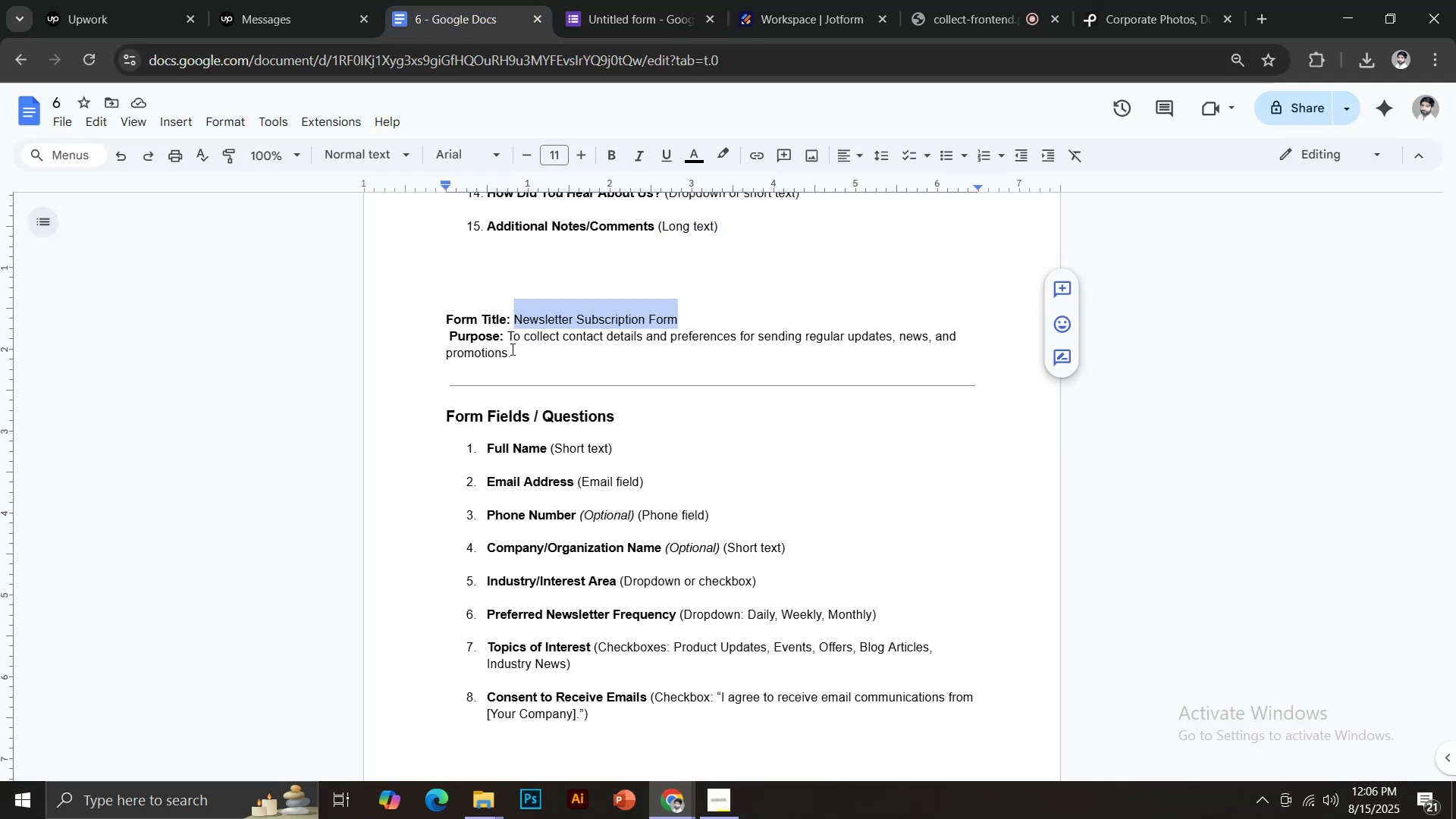 
left_click_drag(start_coordinate=[508, 341], to_coordinate=[528, 354])
 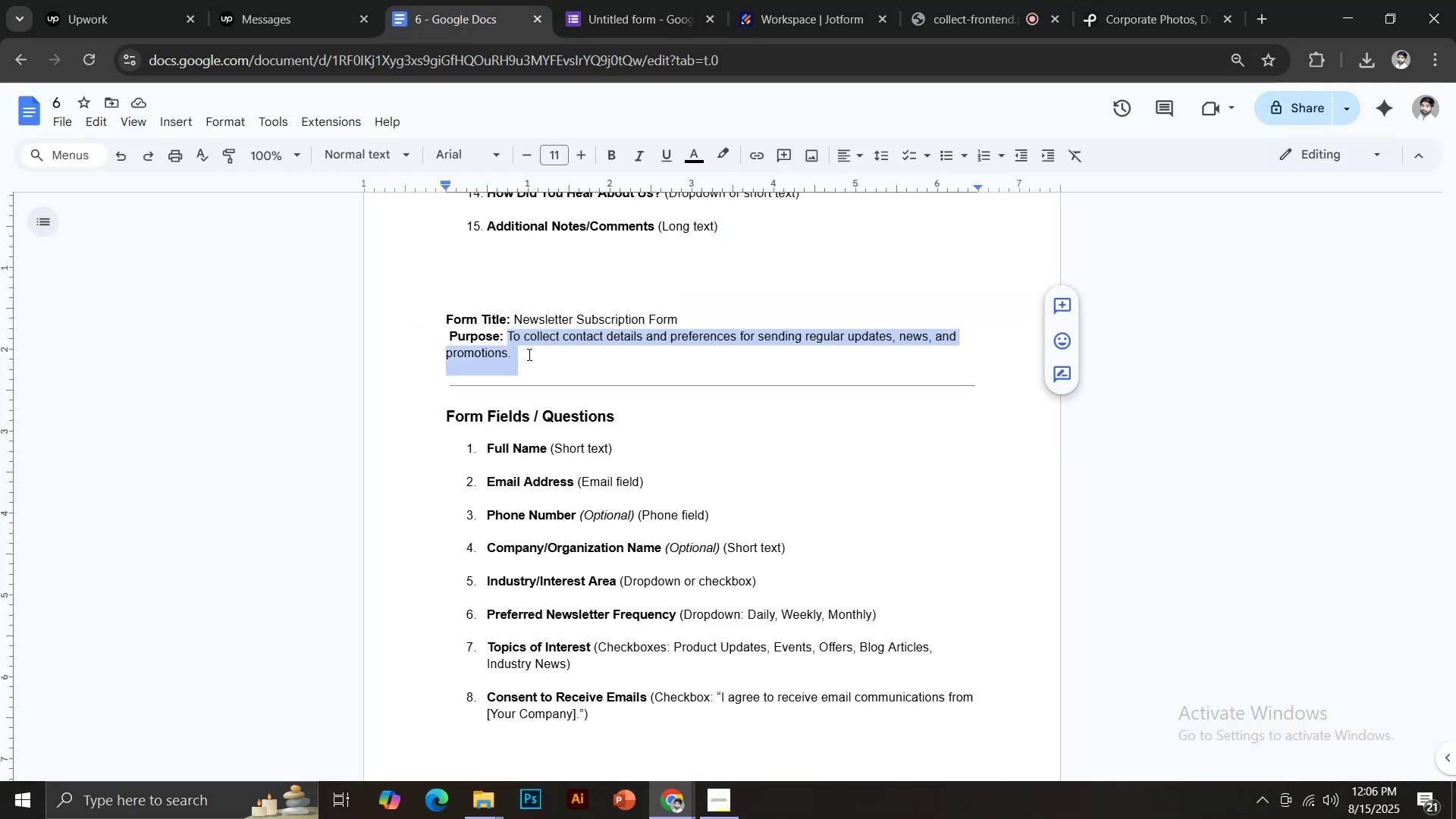 
key(Control+ControlLeft)
 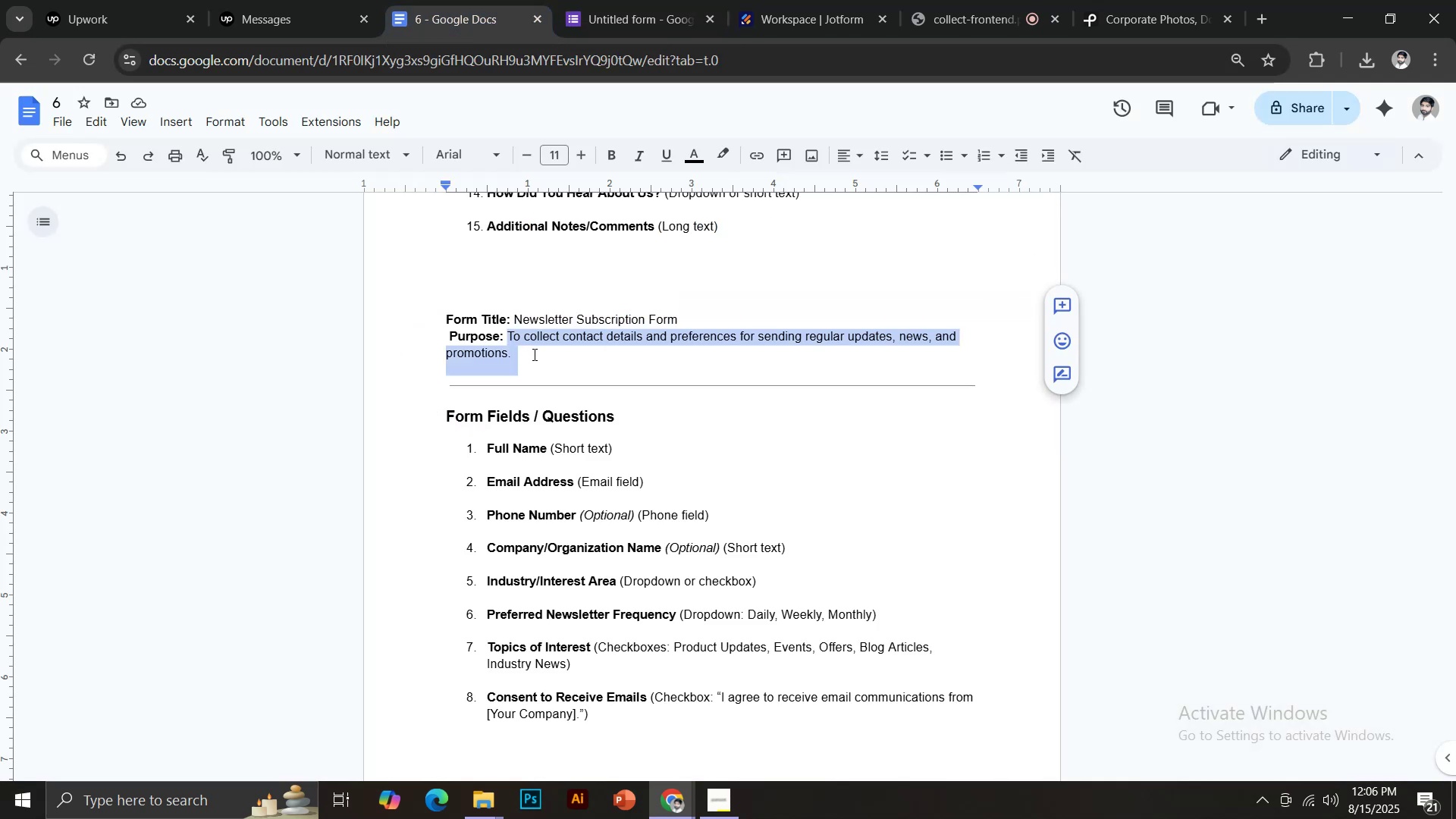 
key(Control+C)
 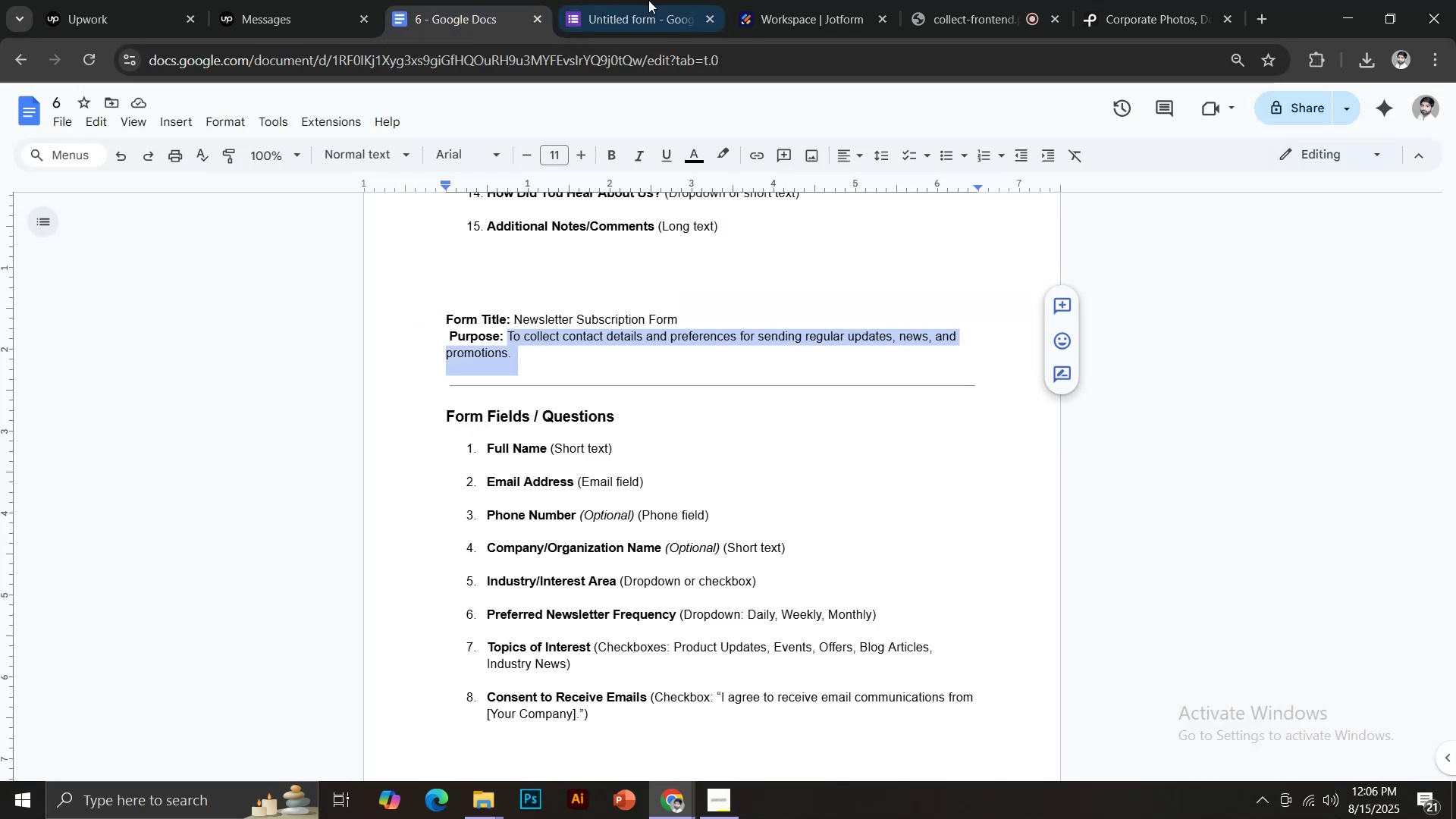 
left_click([661, 0])
 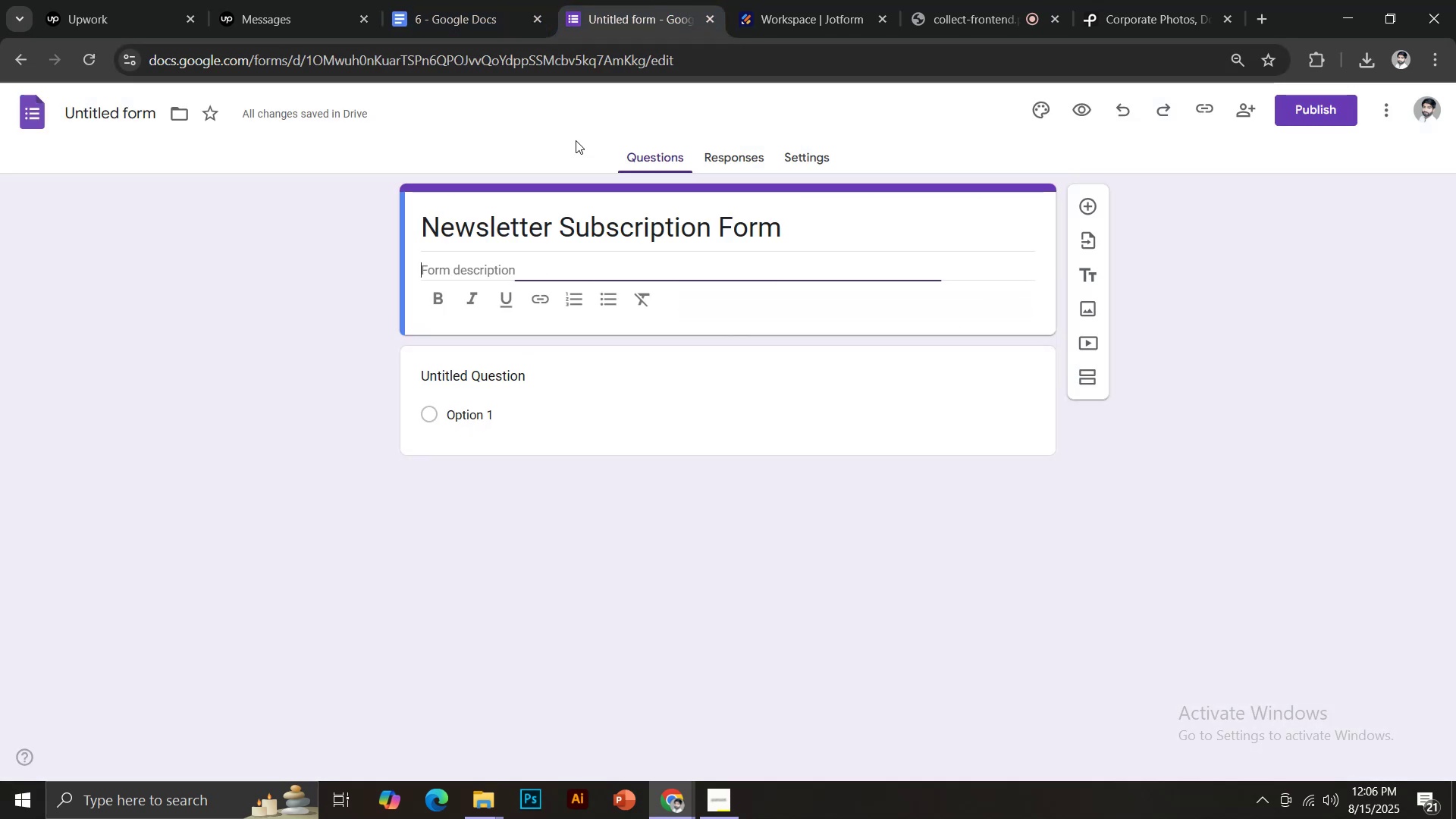 
key(Control+Shift+V)
 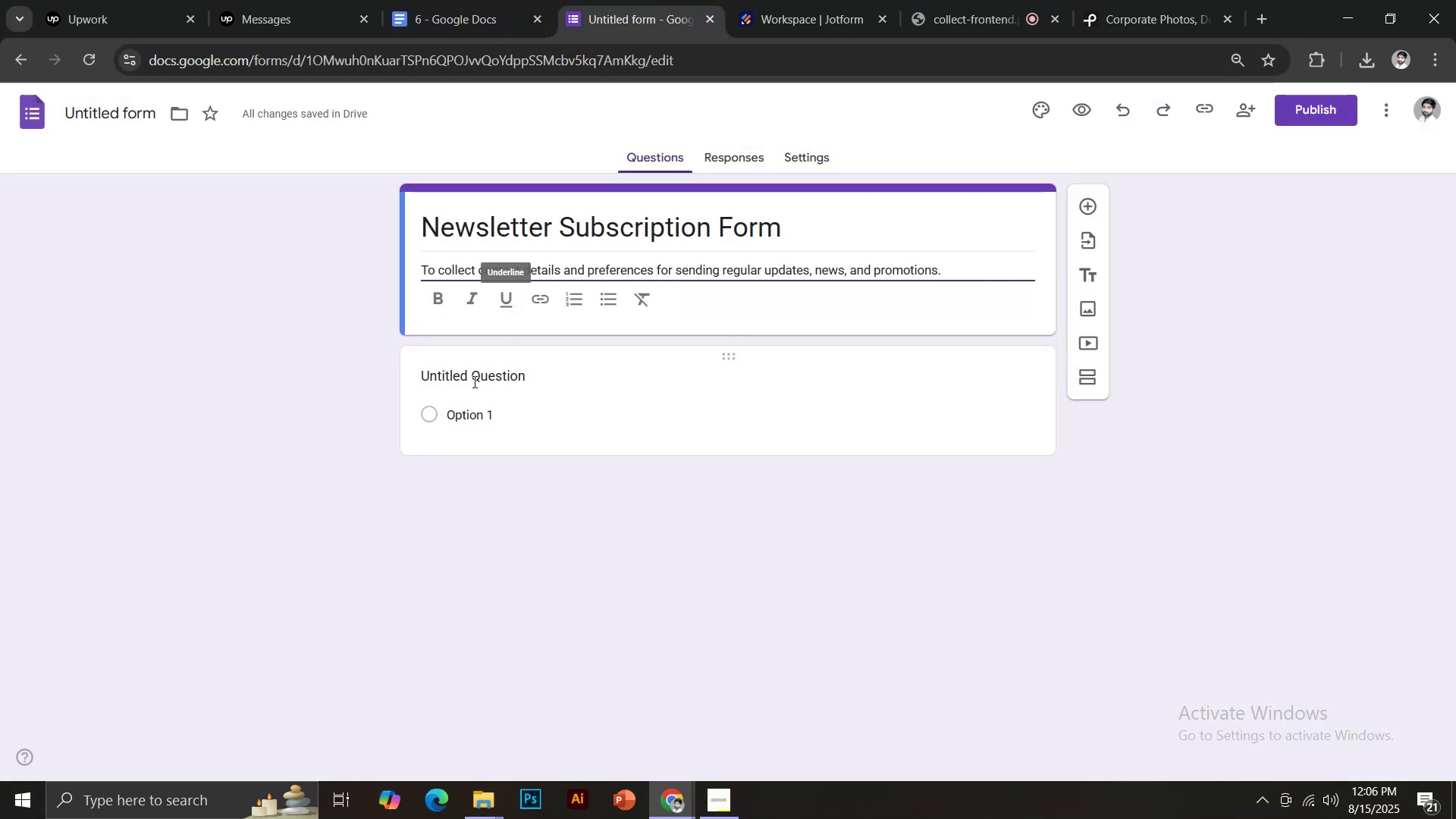 
left_click([473, 372])
 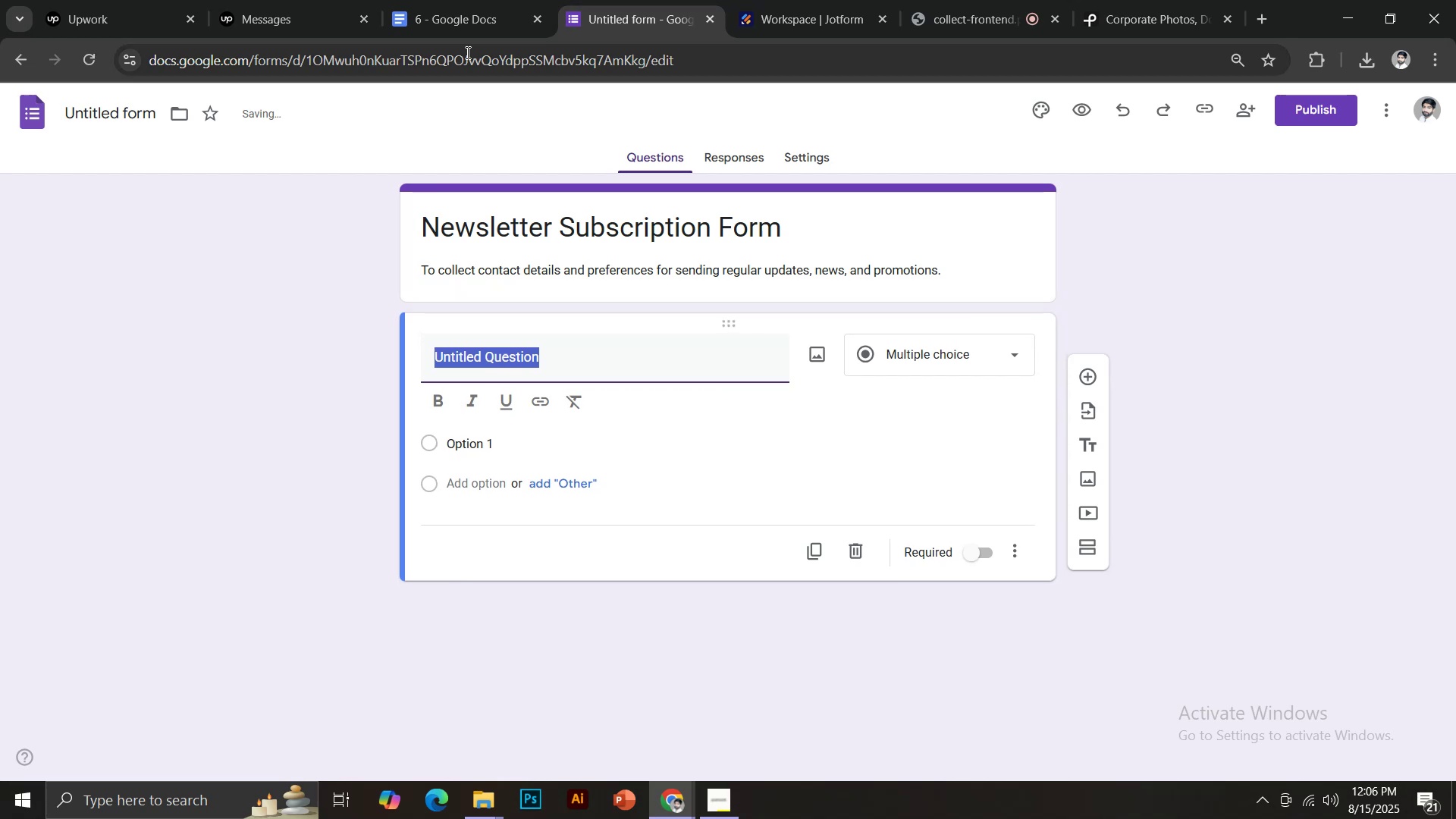 
left_click([465, 10])
 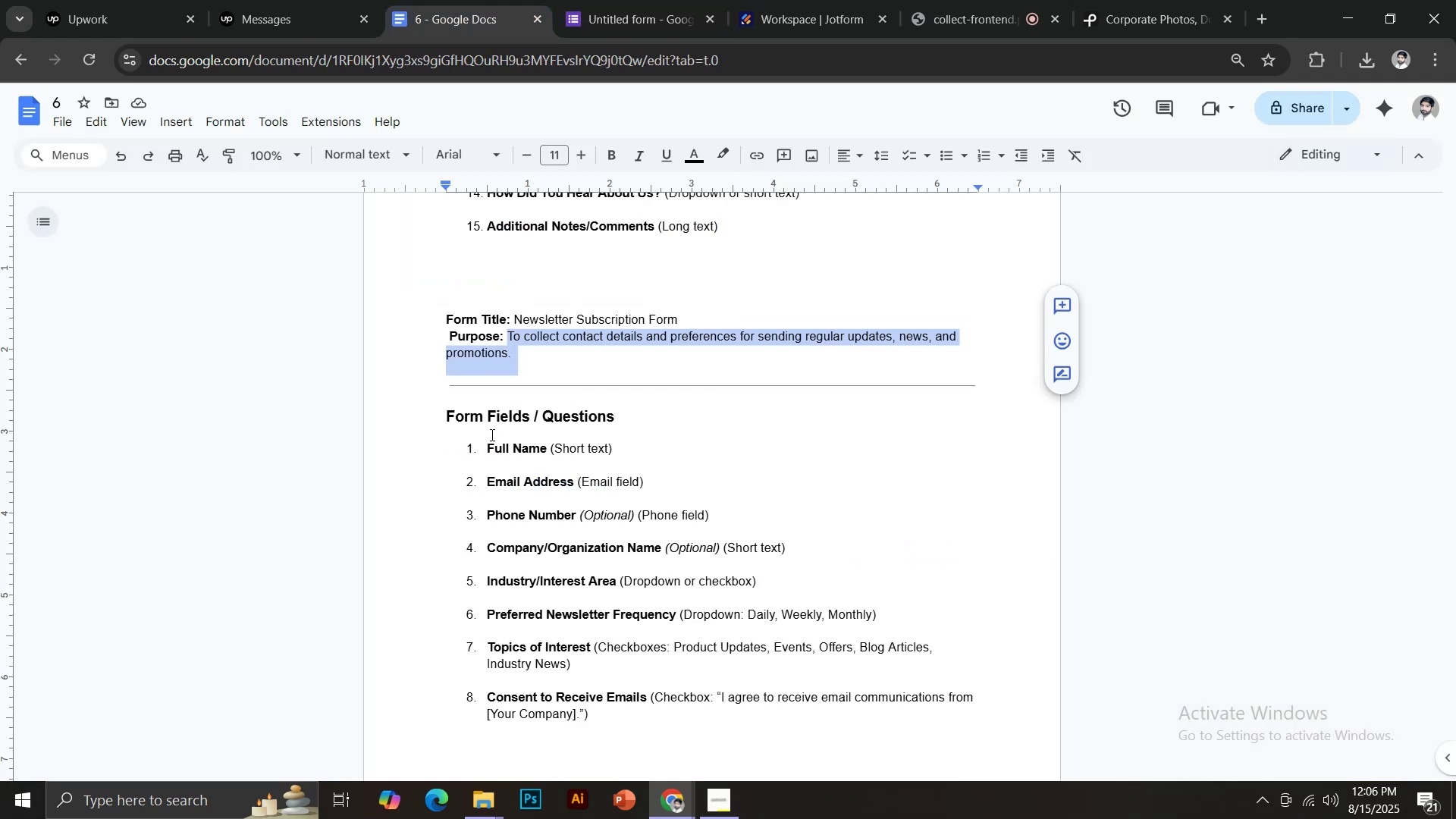 
left_click_drag(start_coordinate=[487, 443], to_coordinate=[544, 444])
 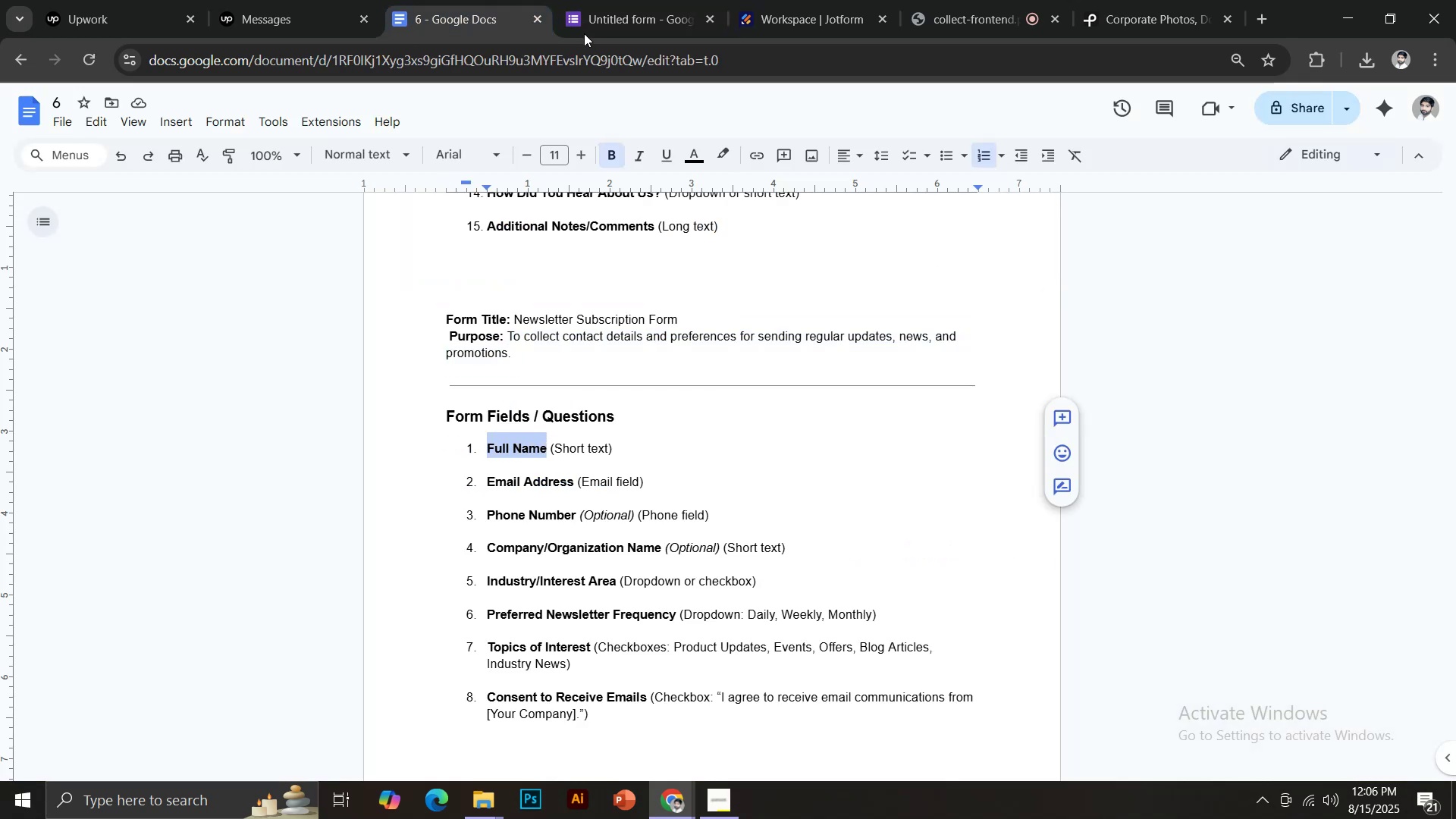 
key(Control+C)
 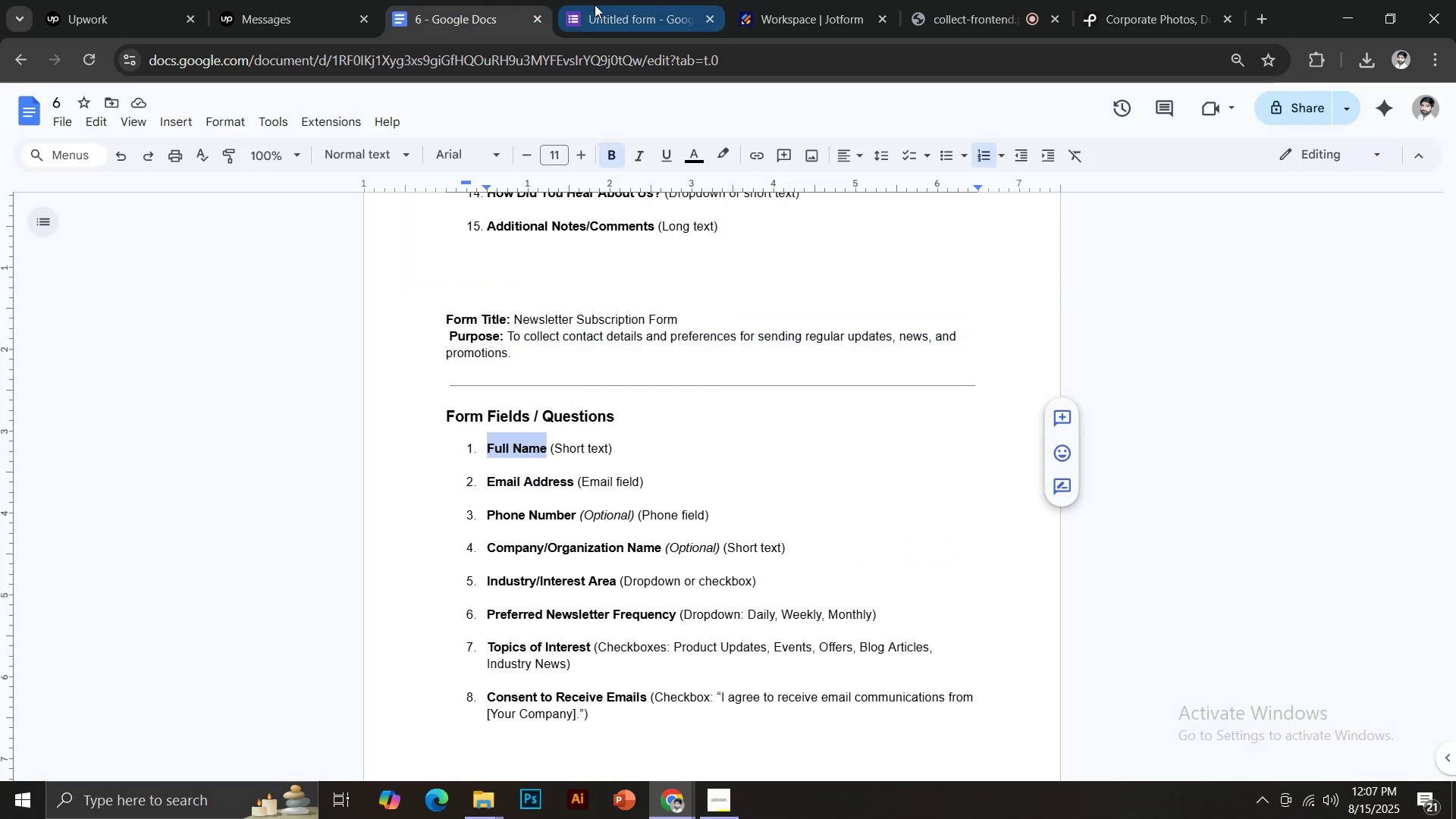 
left_click([601, 0])
 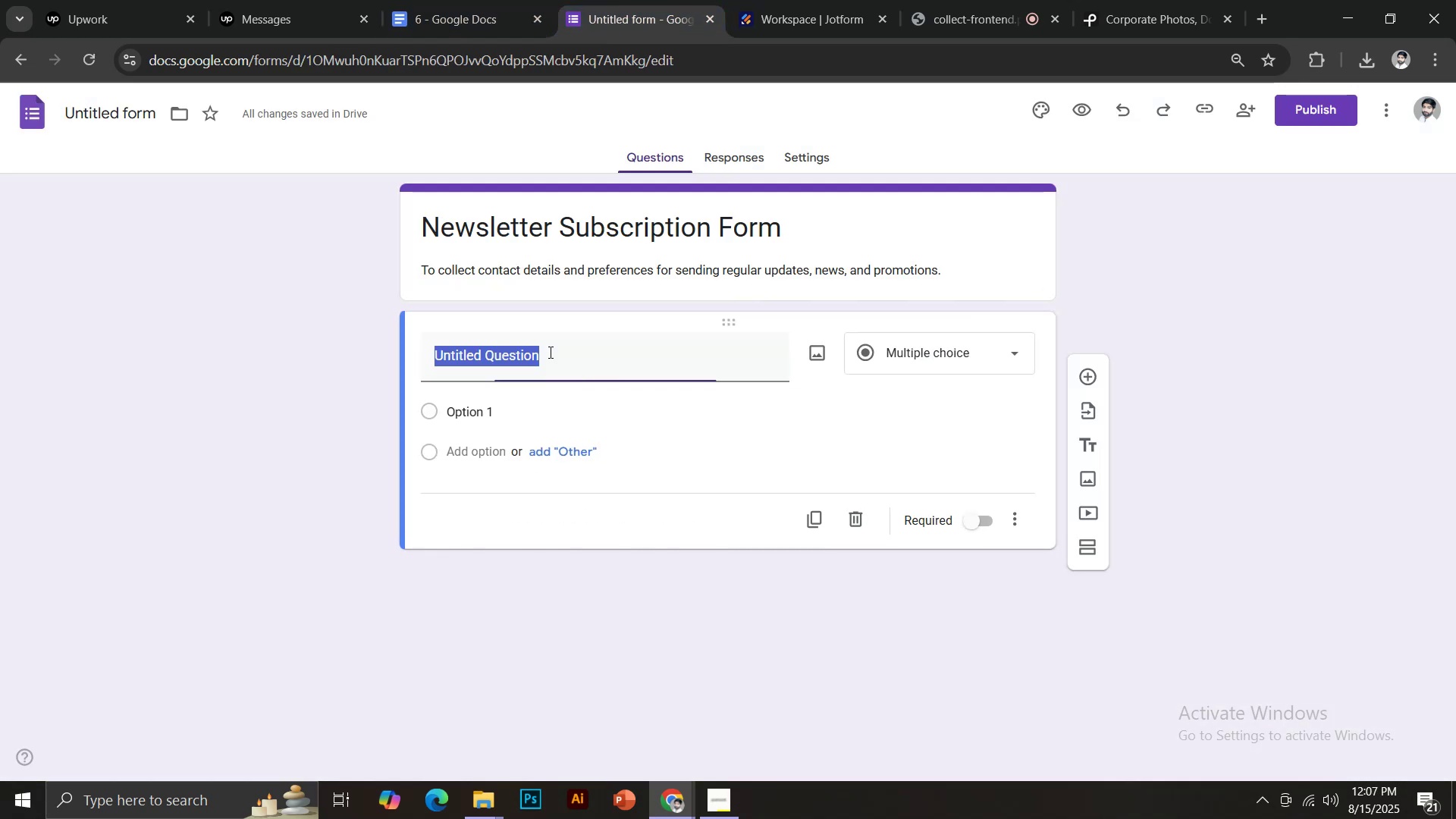 
key(Control+Shift+V)
 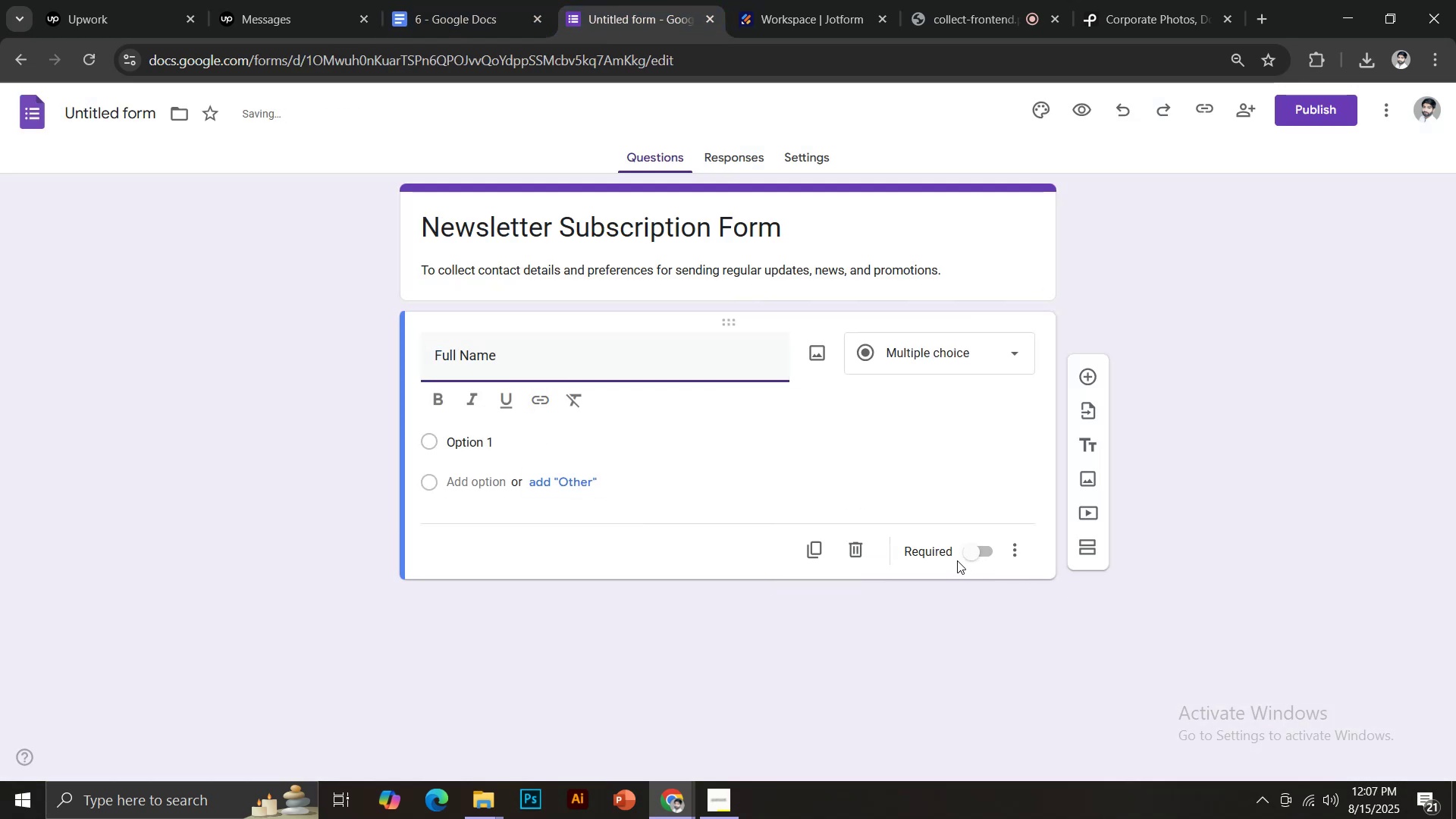 
left_click([968, 557])
 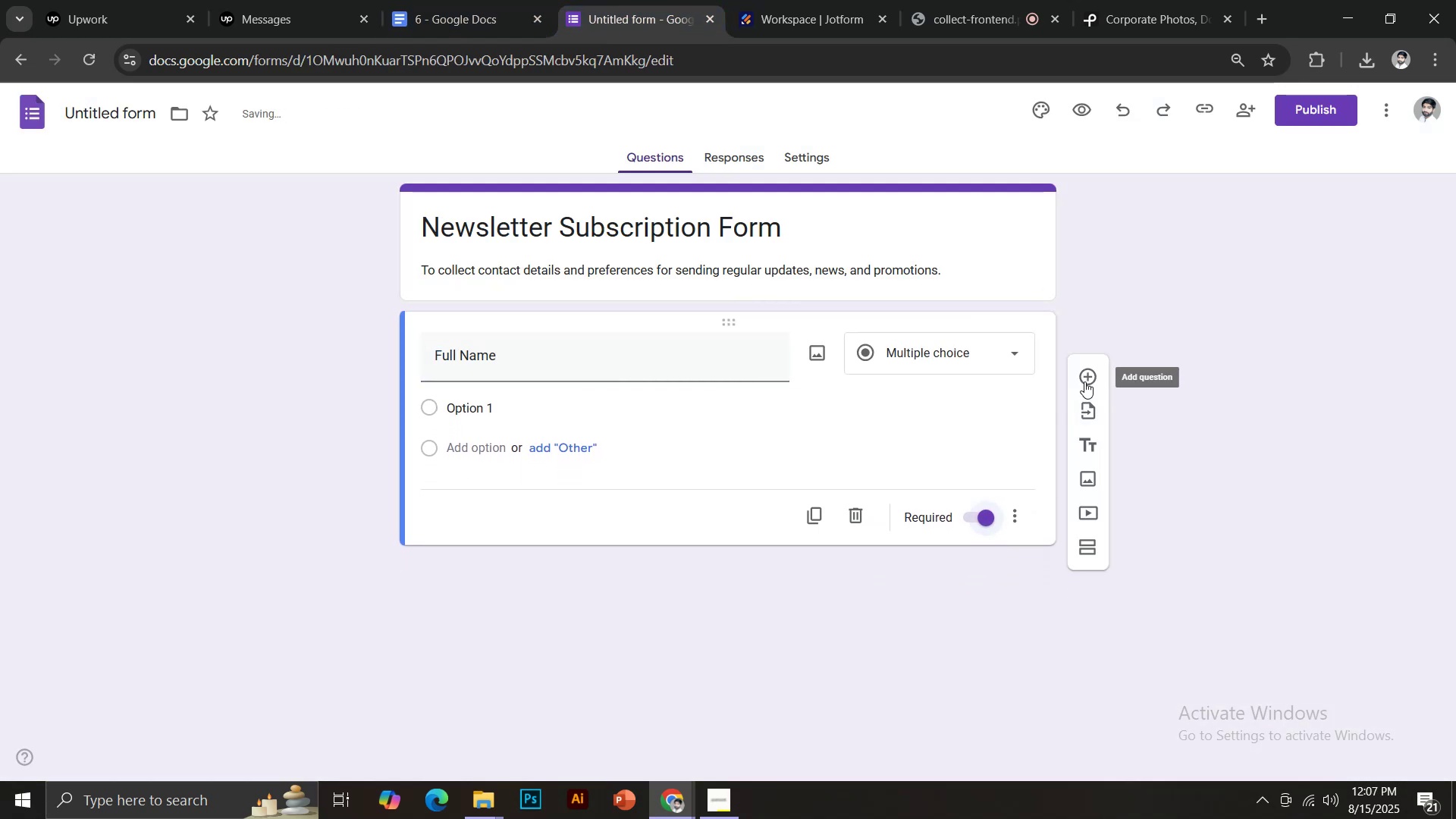 
left_click([1086, 376])
 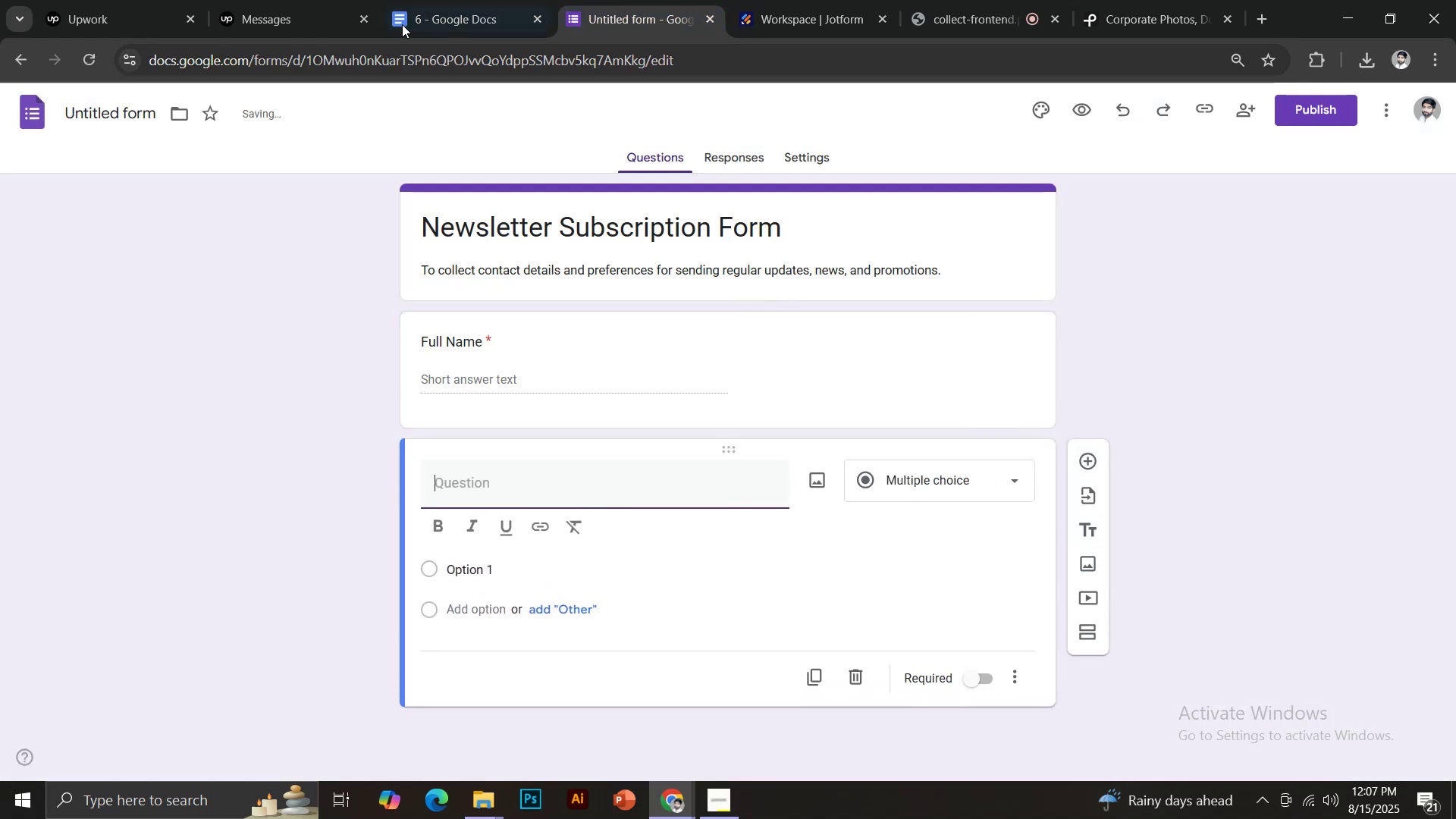 
left_click([473, 0])
 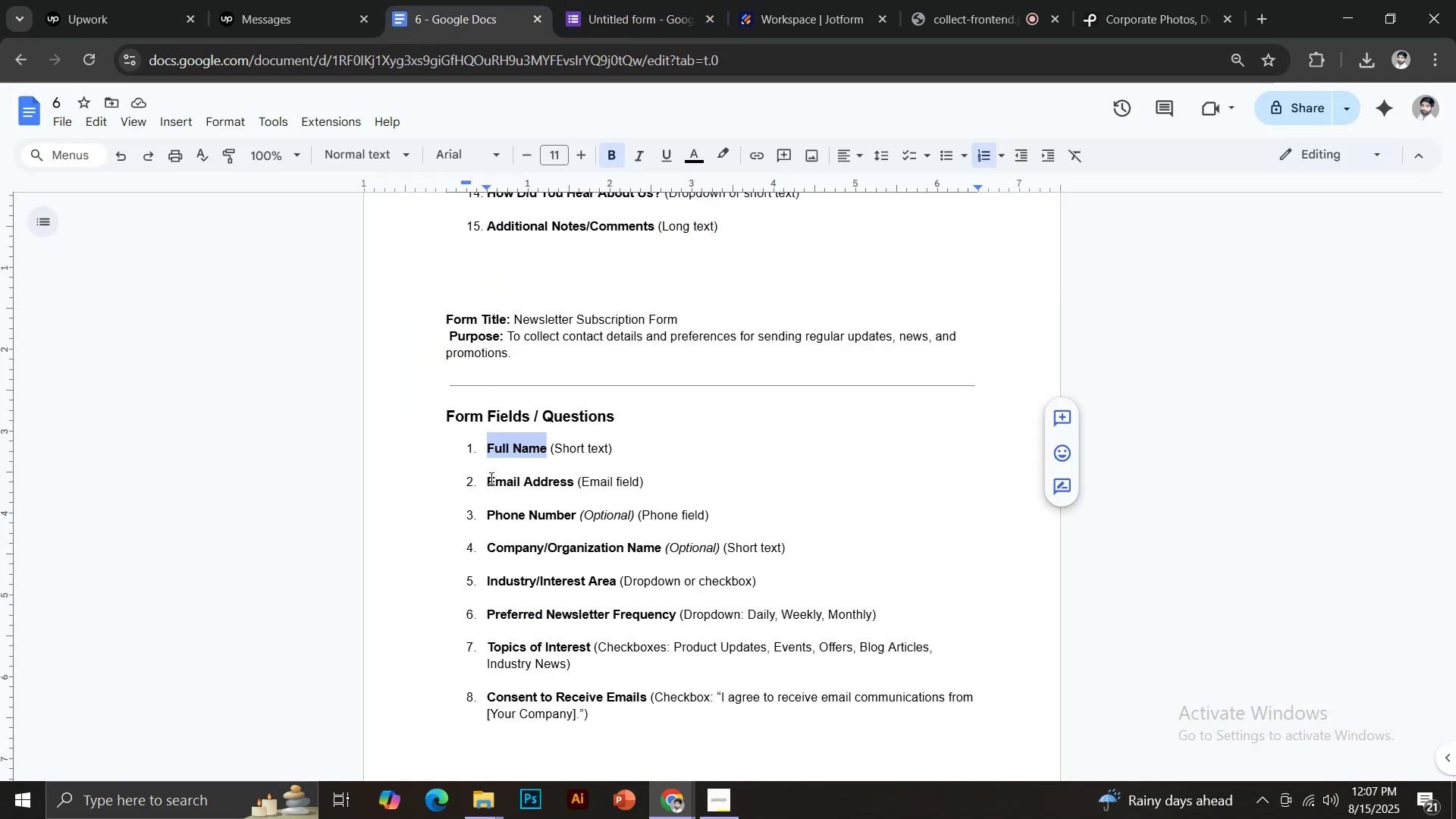 
left_click_drag(start_coordinate=[488, 476], to_coordinate=[574, 478])
 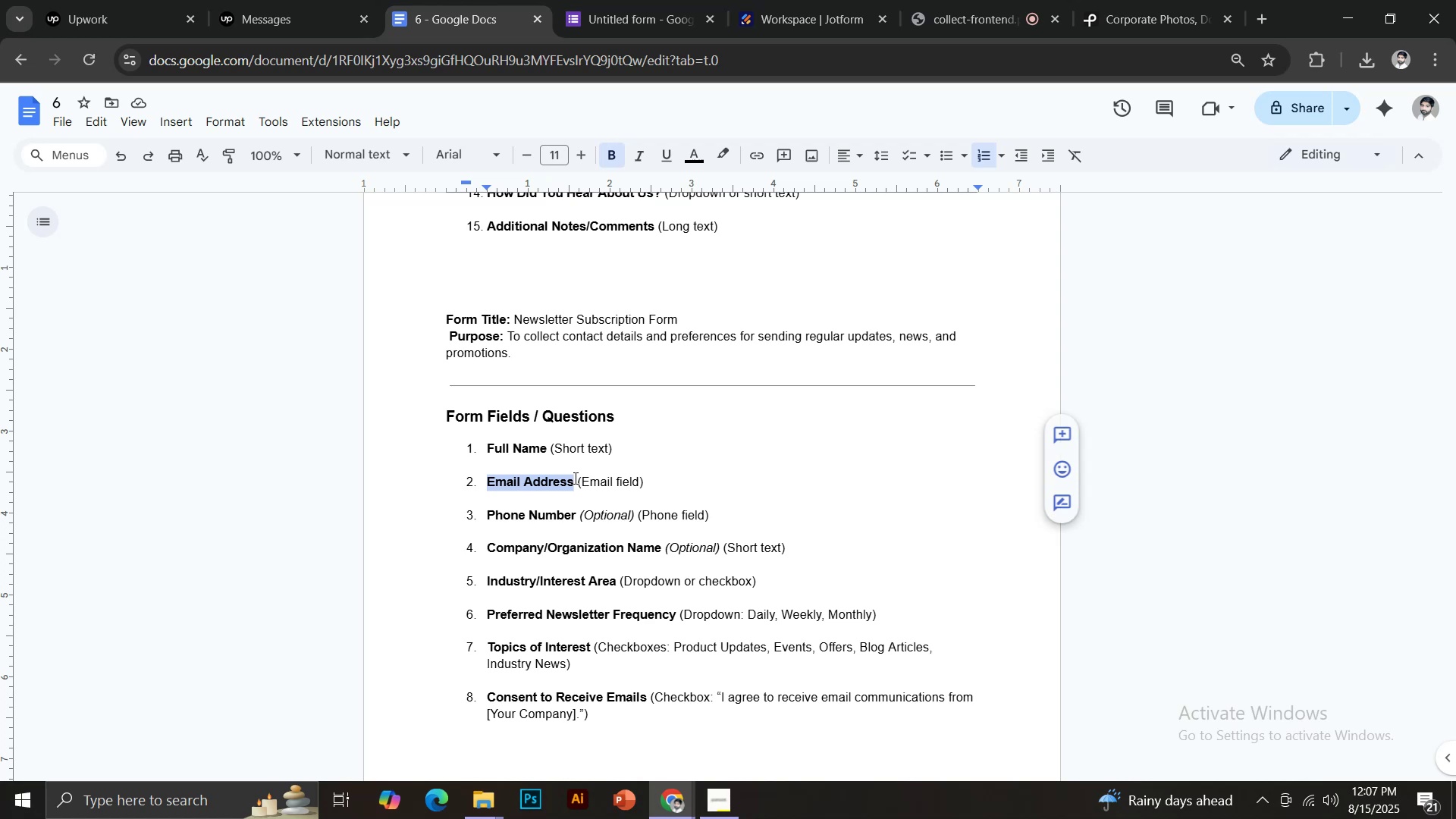 
key(Control+ControlLeft)
 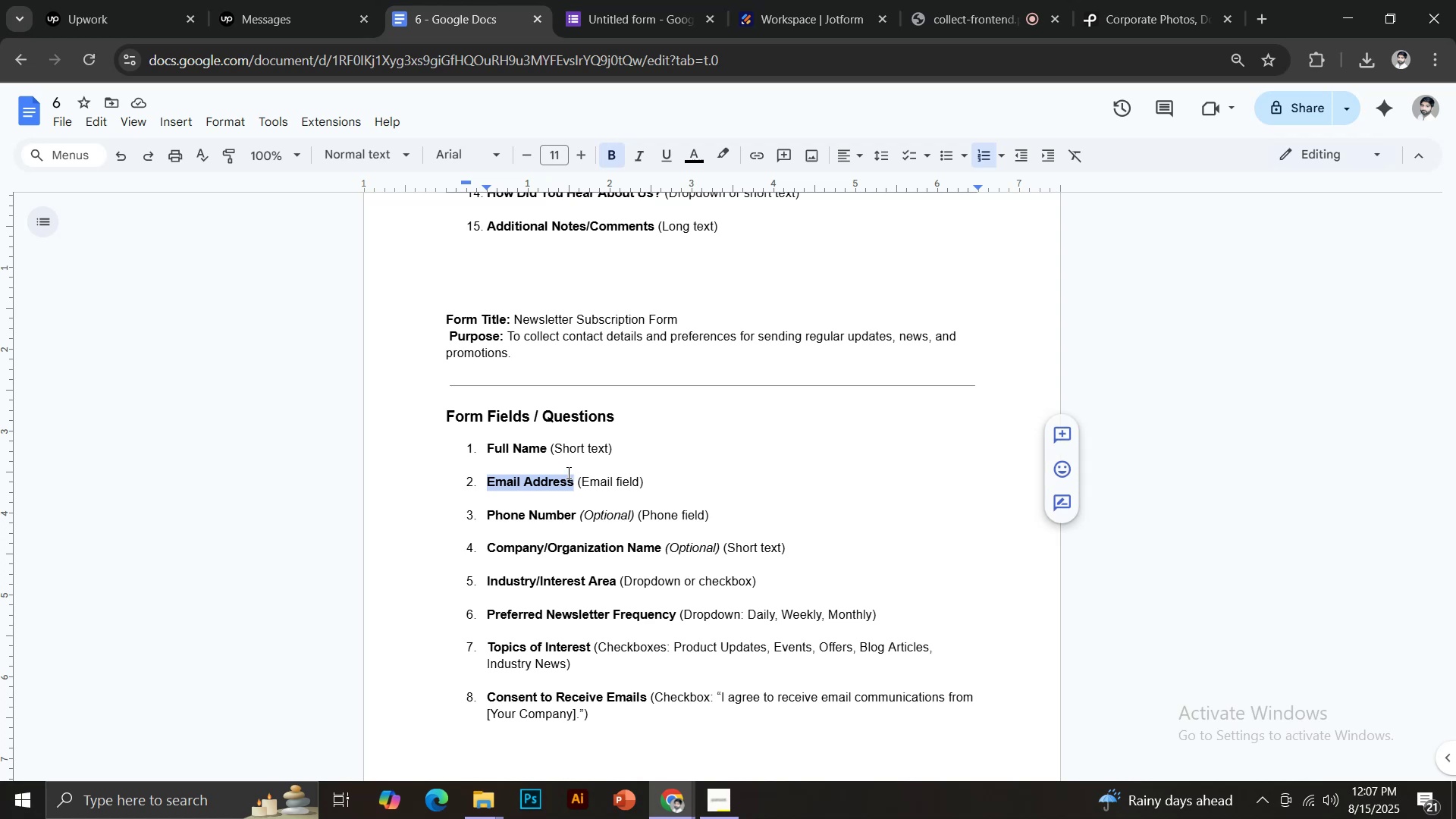 
key(Control+C)
 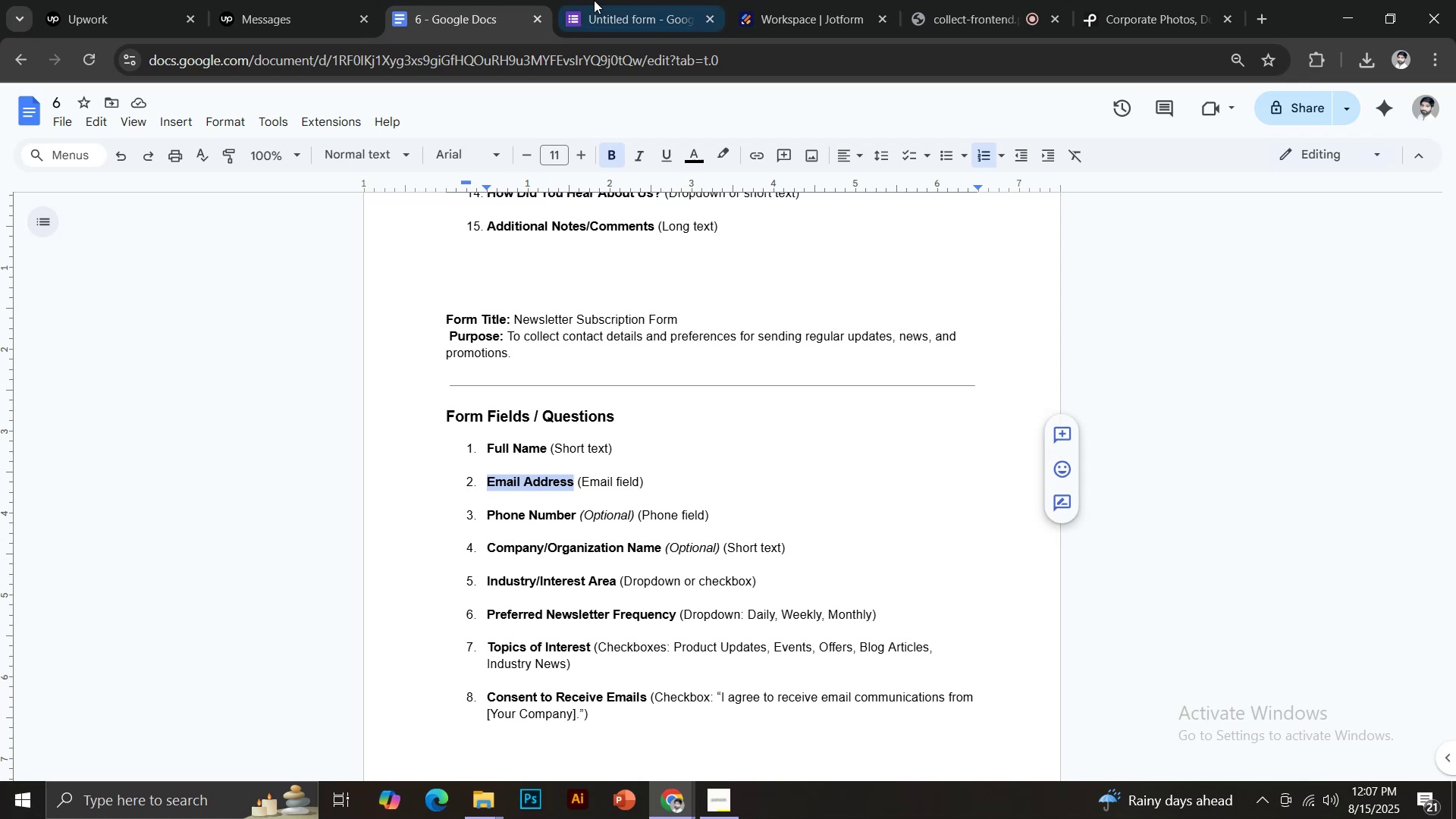 
left_click([595, 0])
 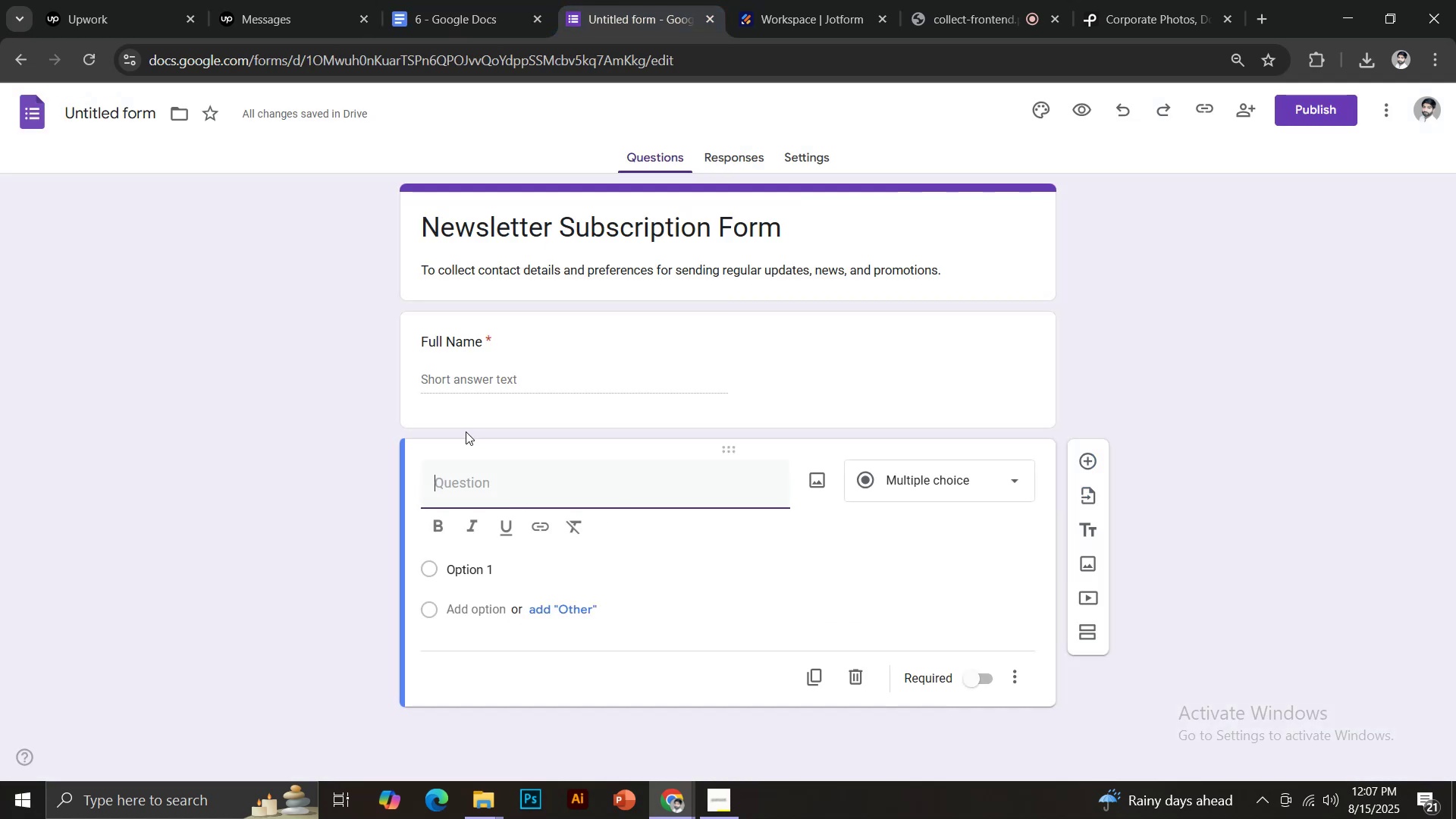 
key(Control+Shift+V)
 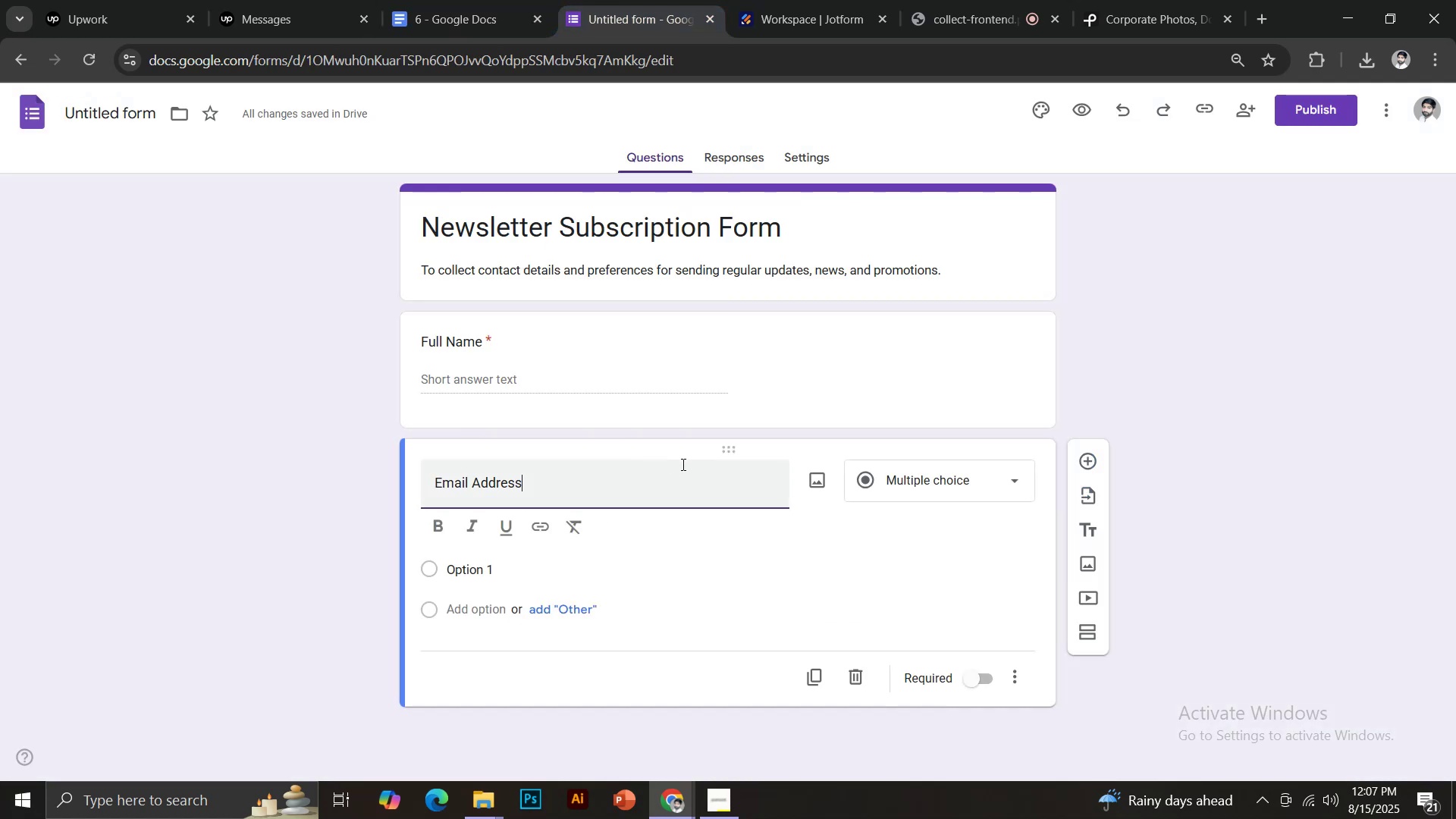 
scroll: coordinate [733, 470], scroll_direction: down, amount: 2.0
 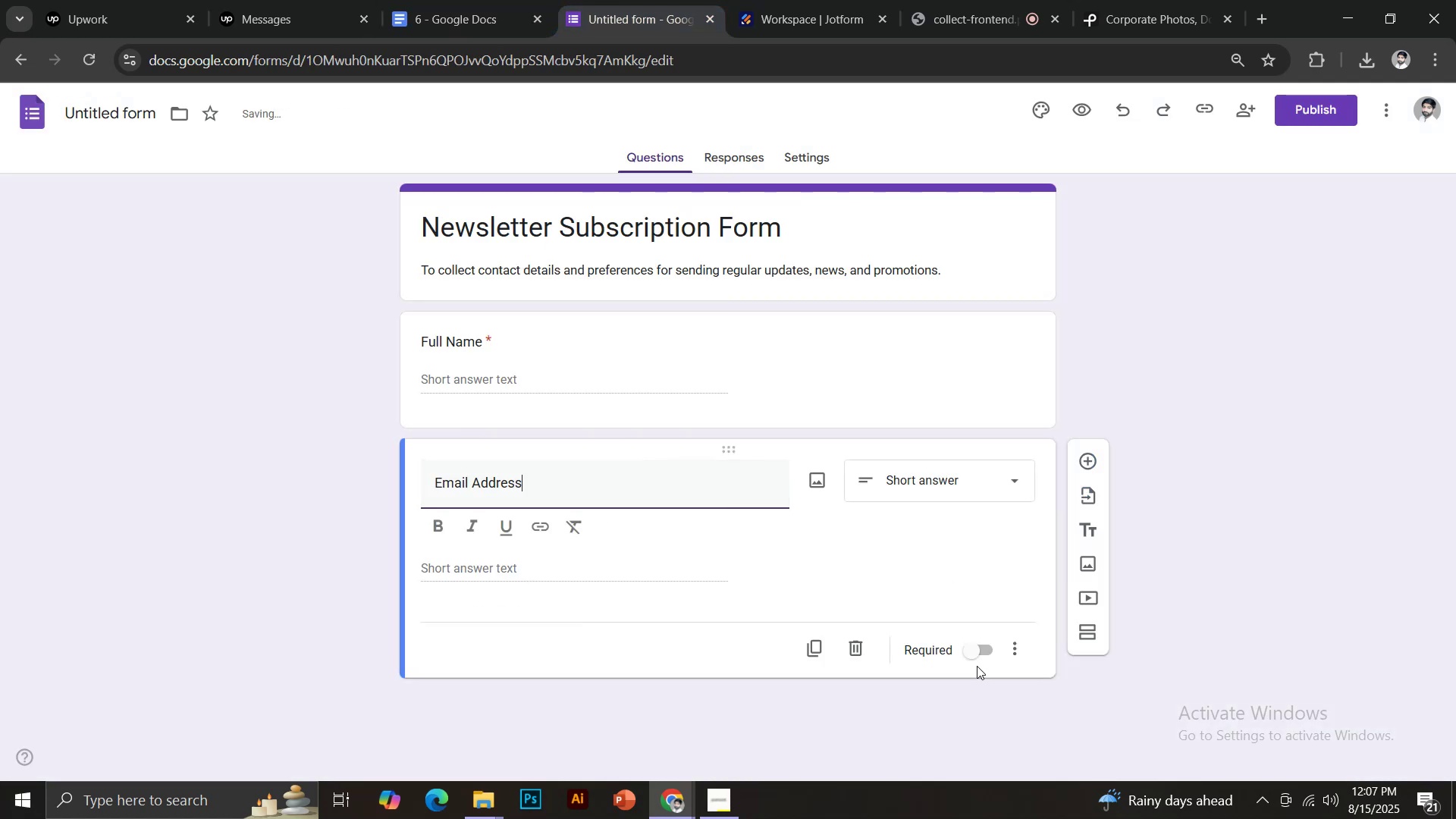 
left_click([977, 652])
 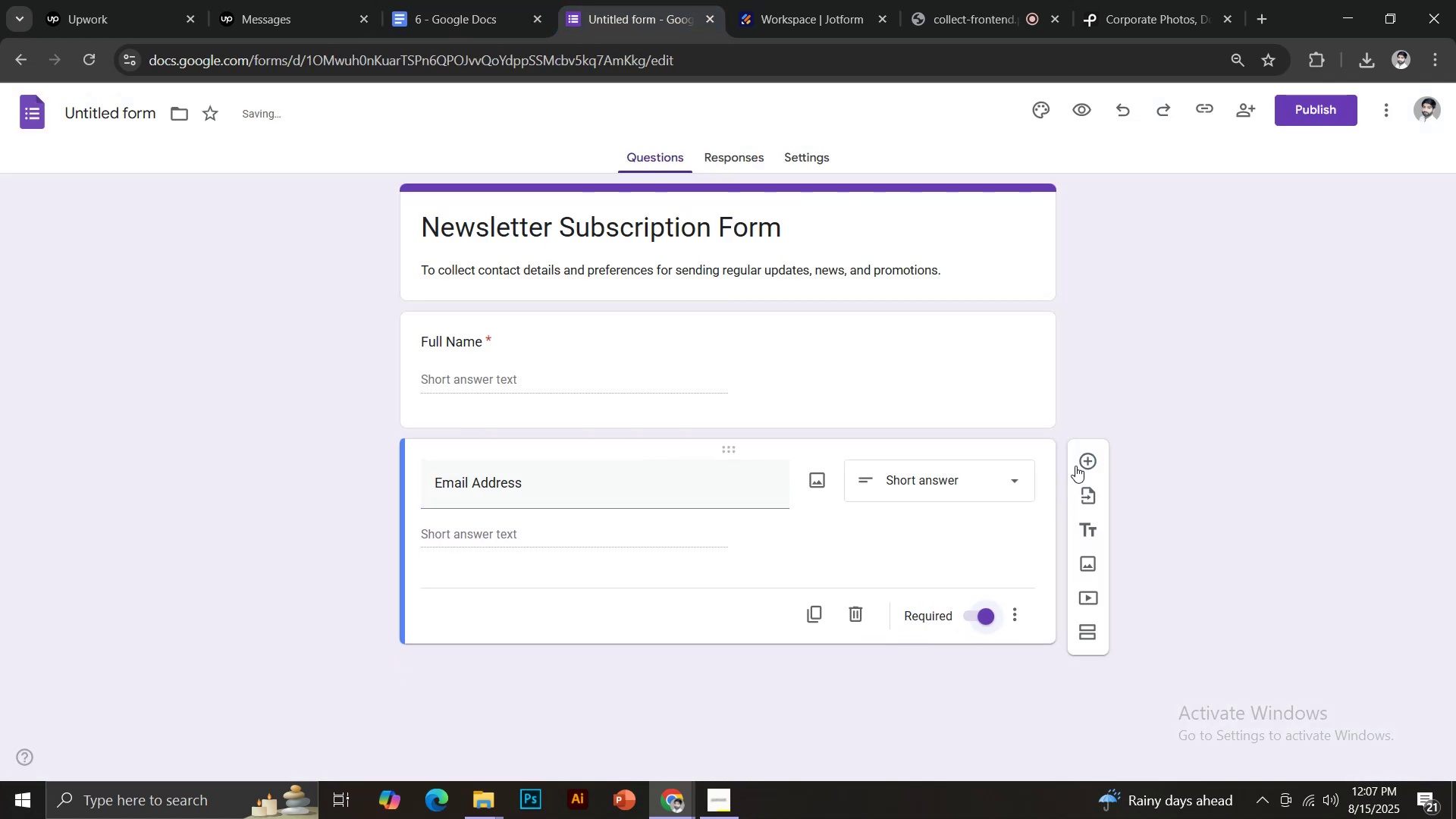 
left_click([1087, 463])
 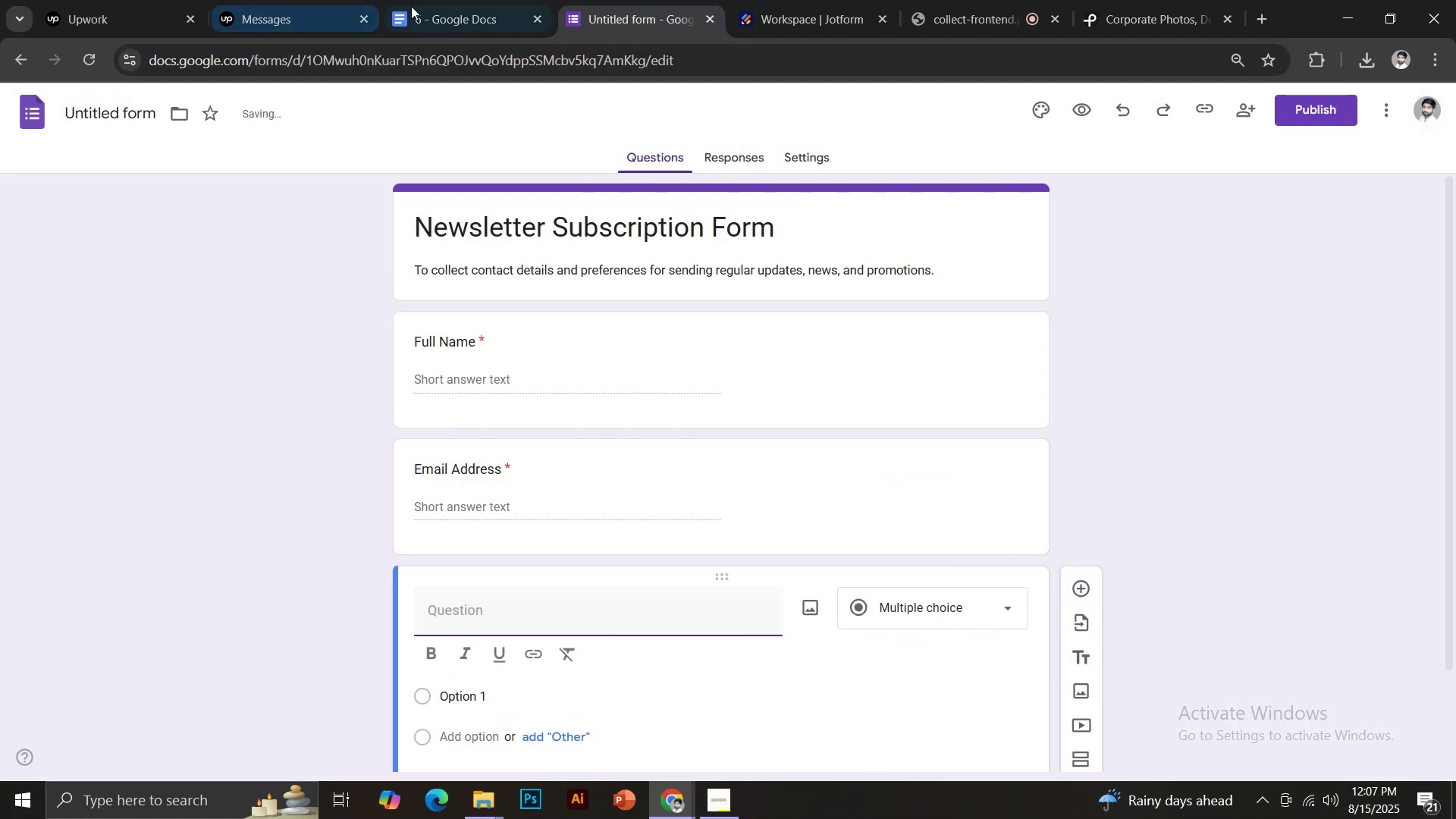 
left_click([450, 0])
 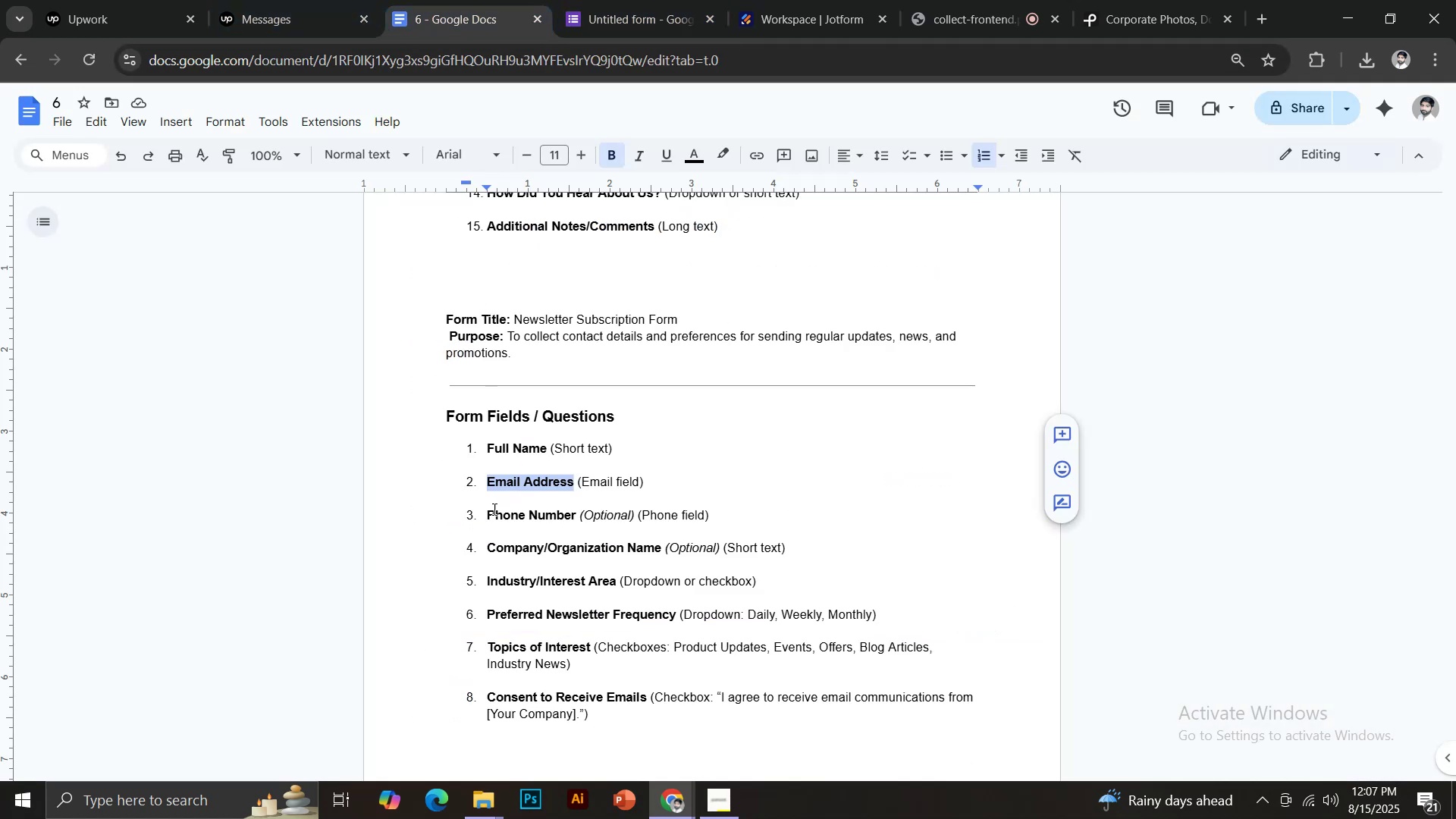 
left_click_drag(start_coordinate=[487, 509], to_coordinate=[573, 517])
 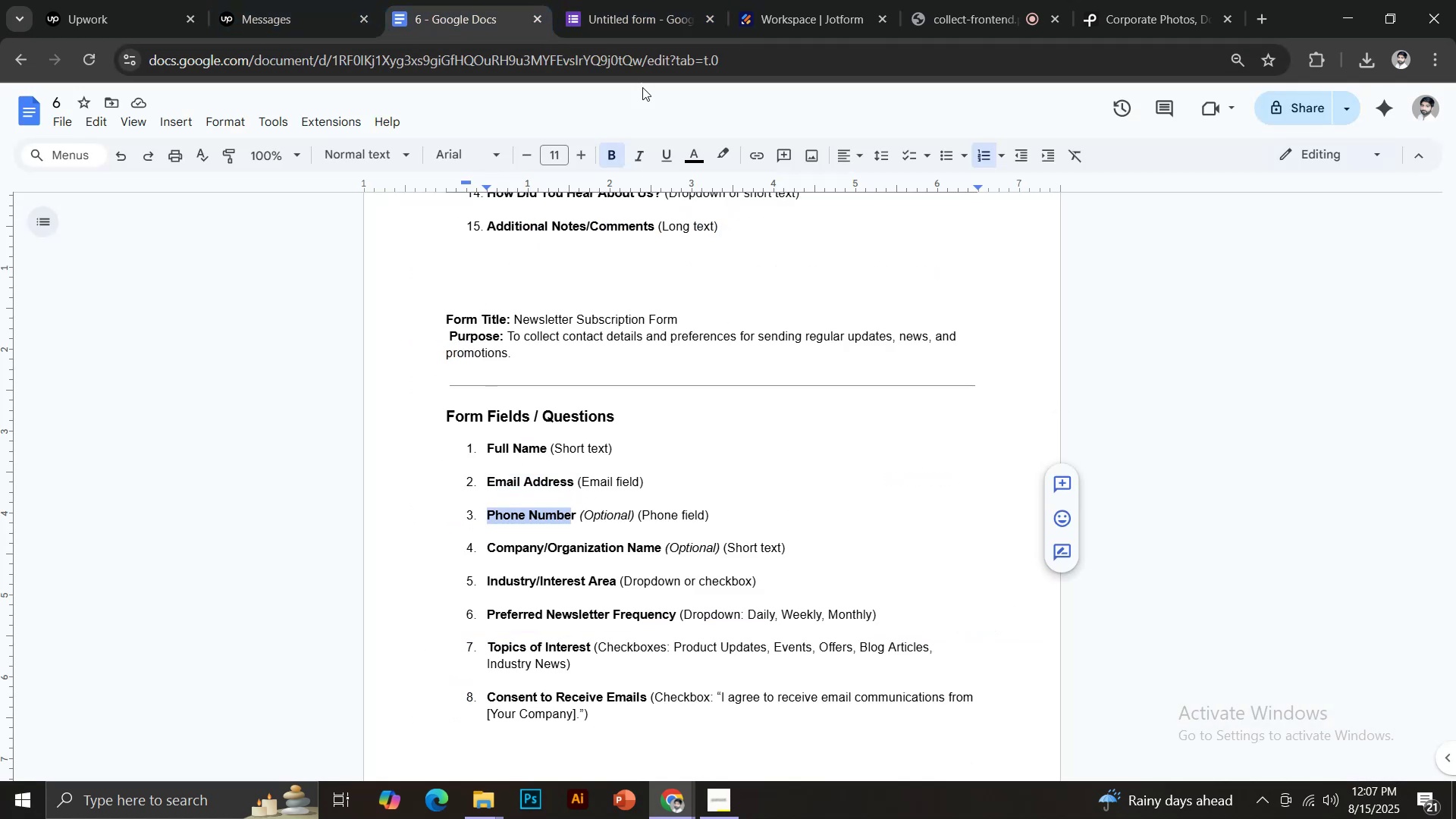 
key(Control+C)
 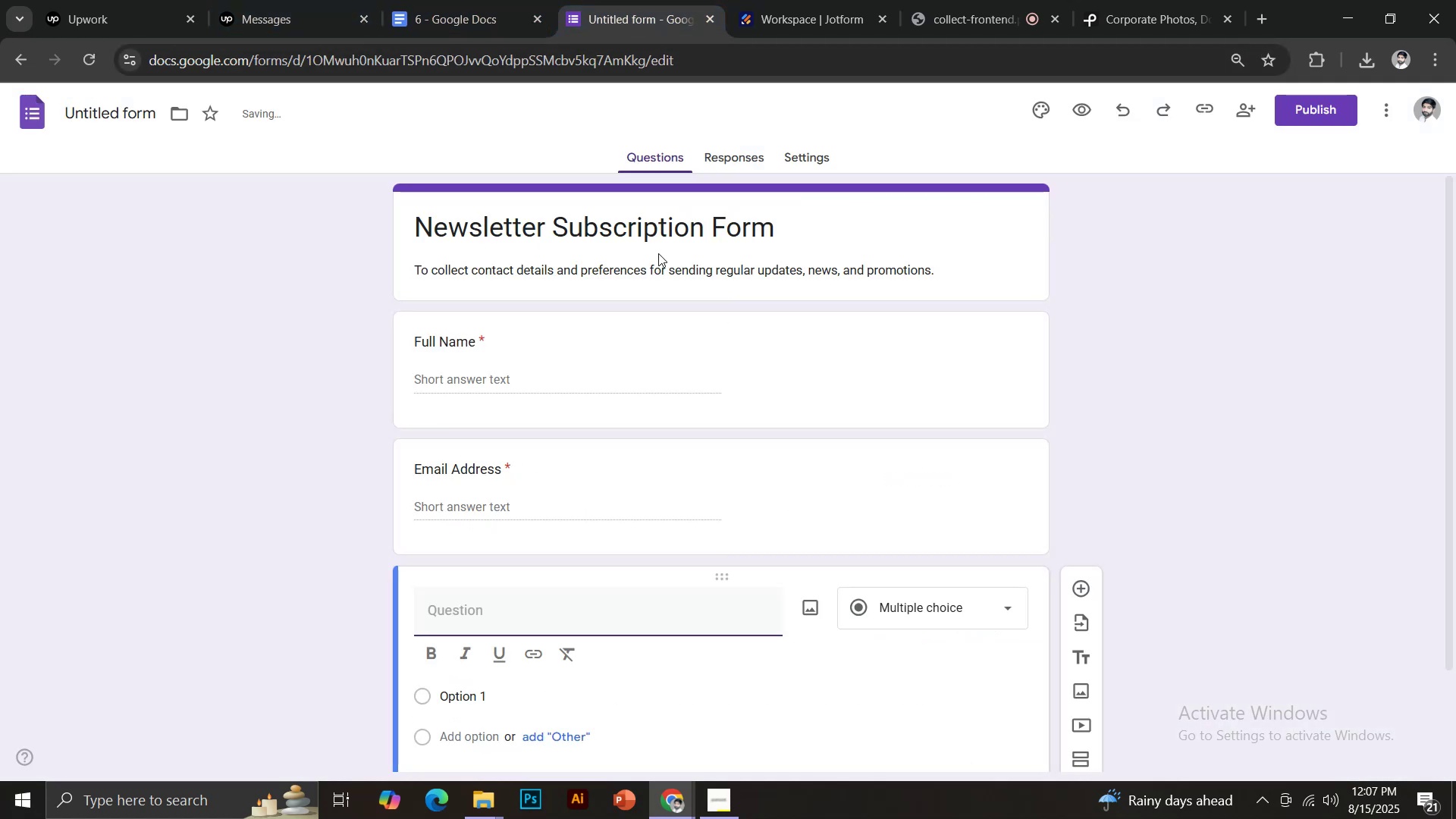 
key(Control+Shift+V)
 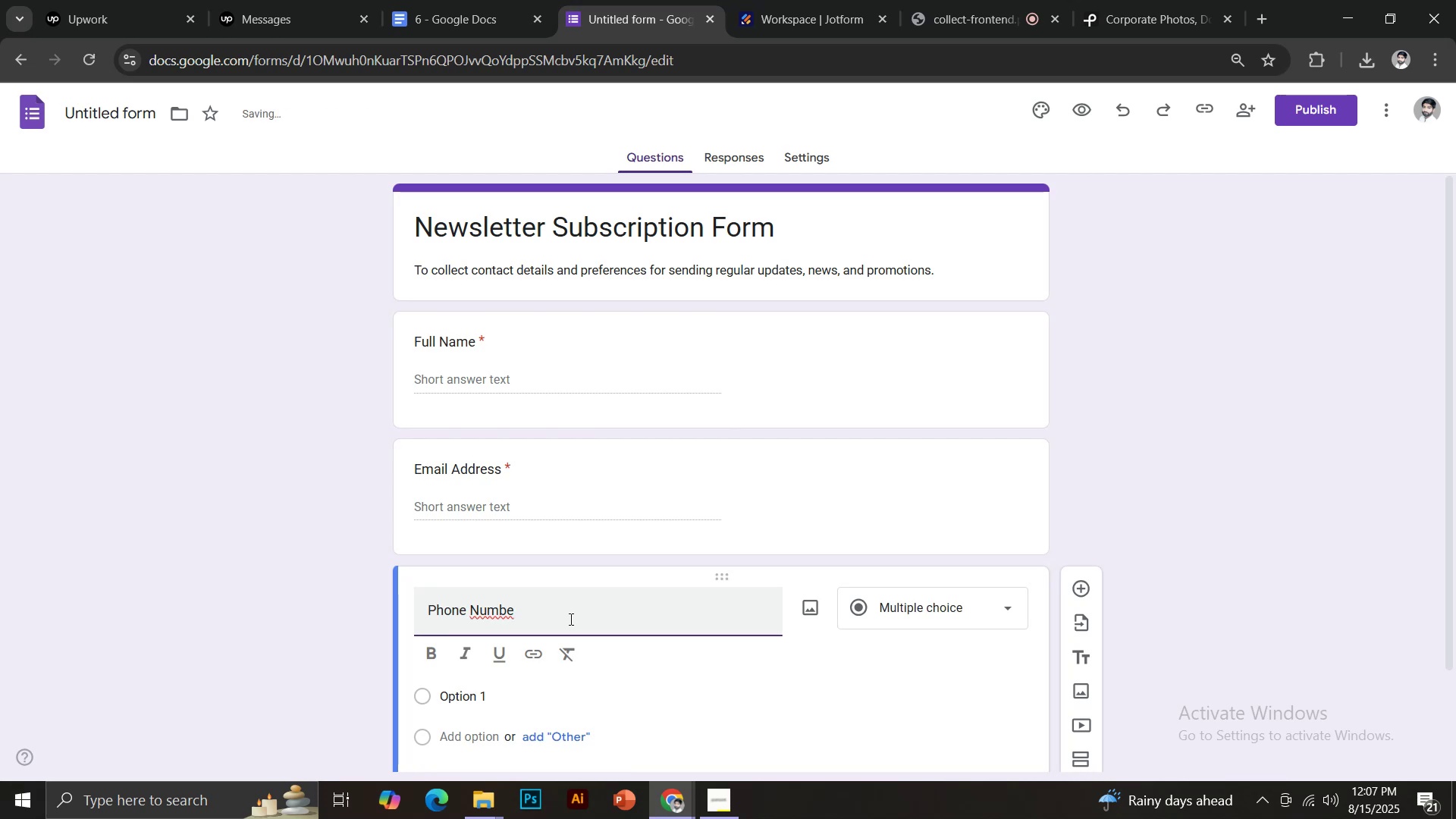 
key(R)
 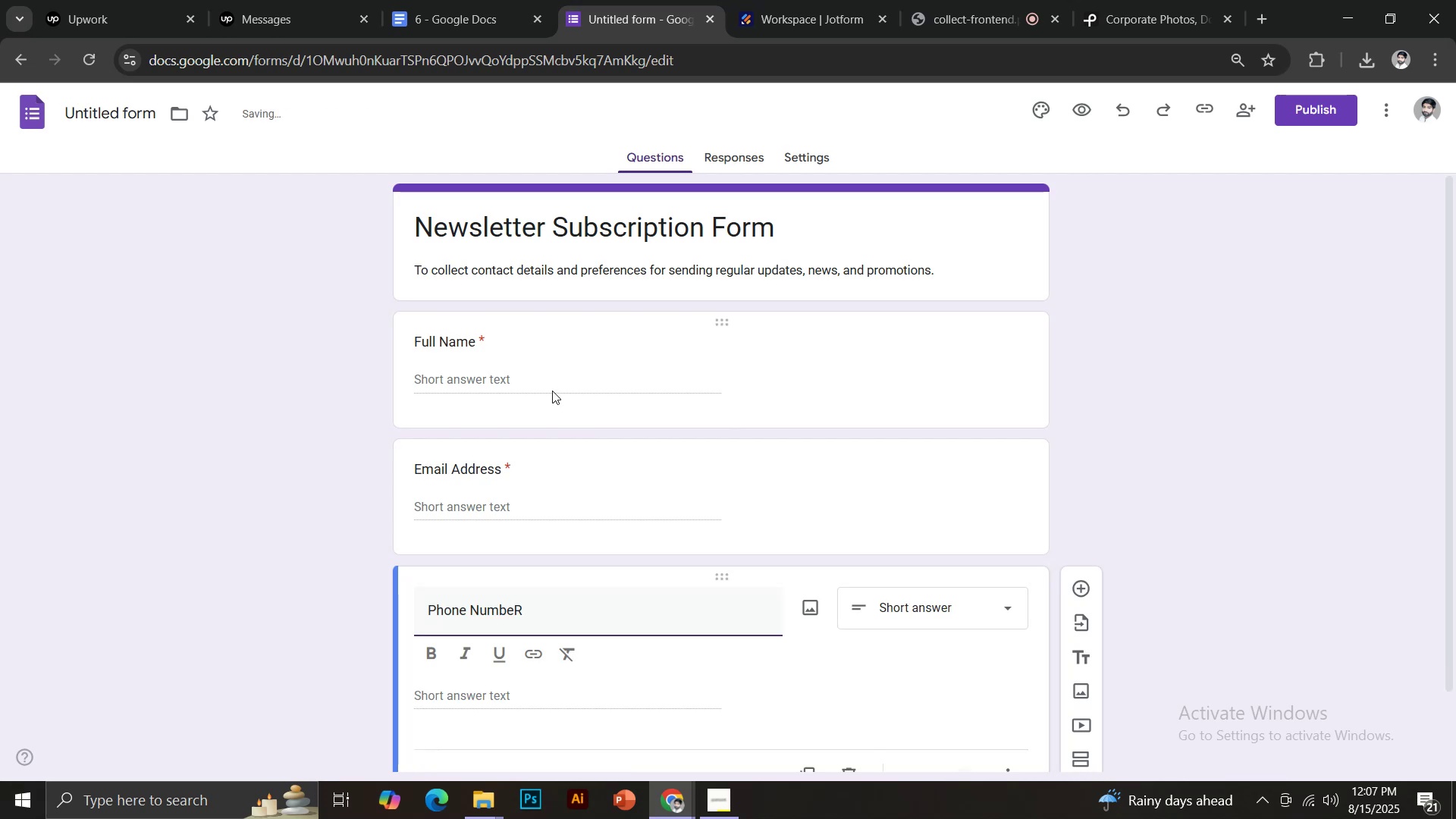 
key(Backspace)
 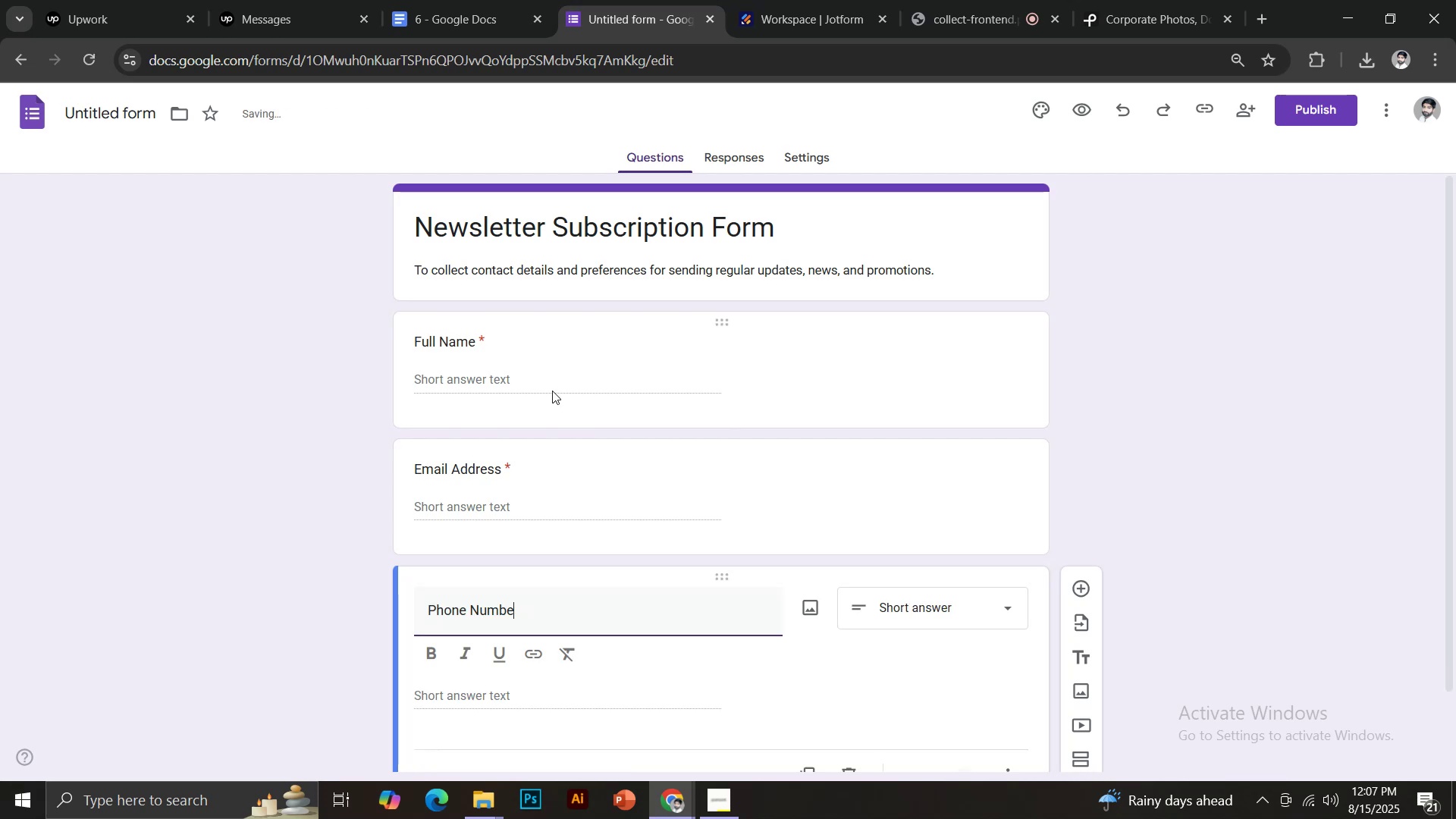 
key(CapsLock)
 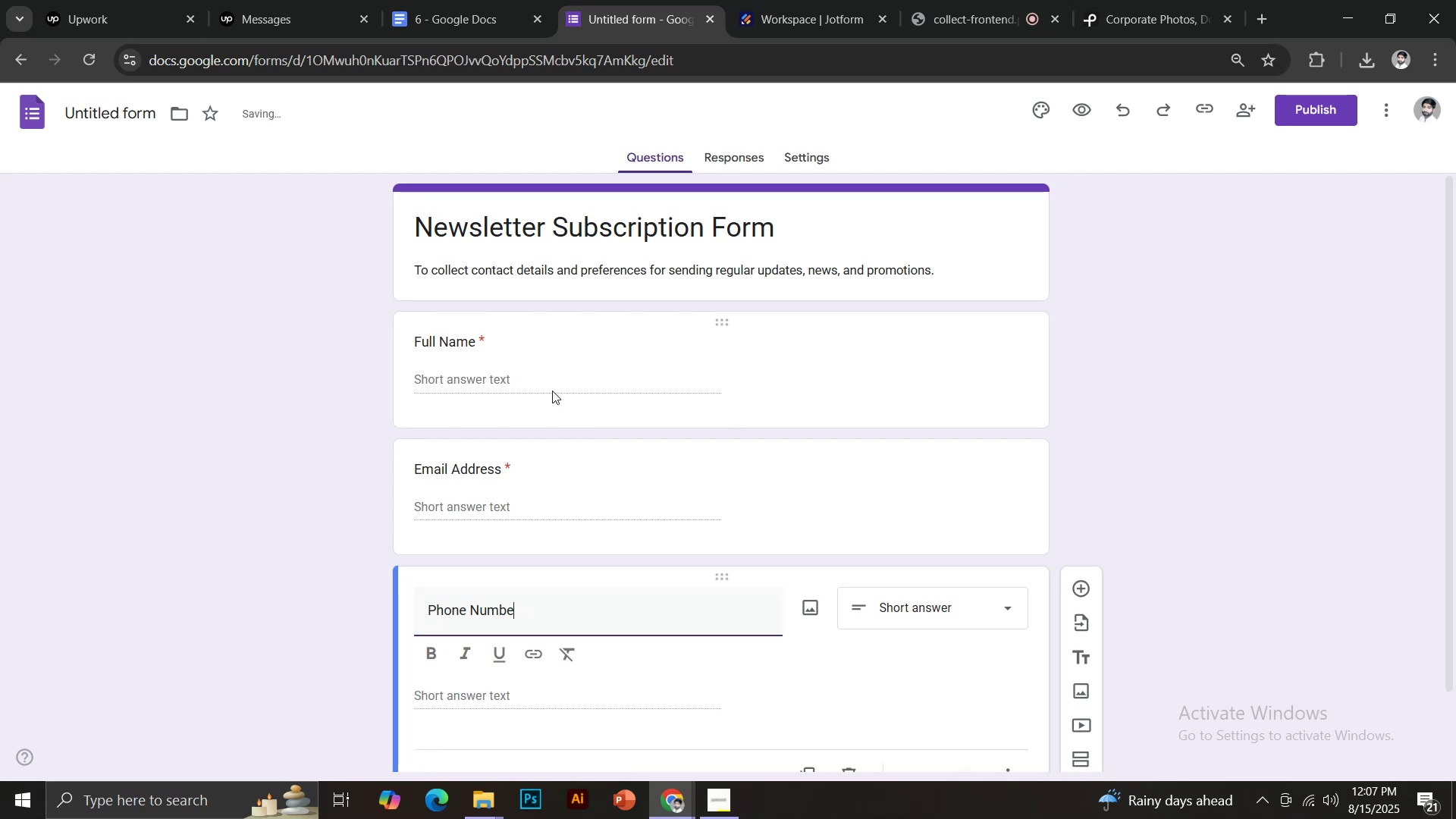 
key(R)
 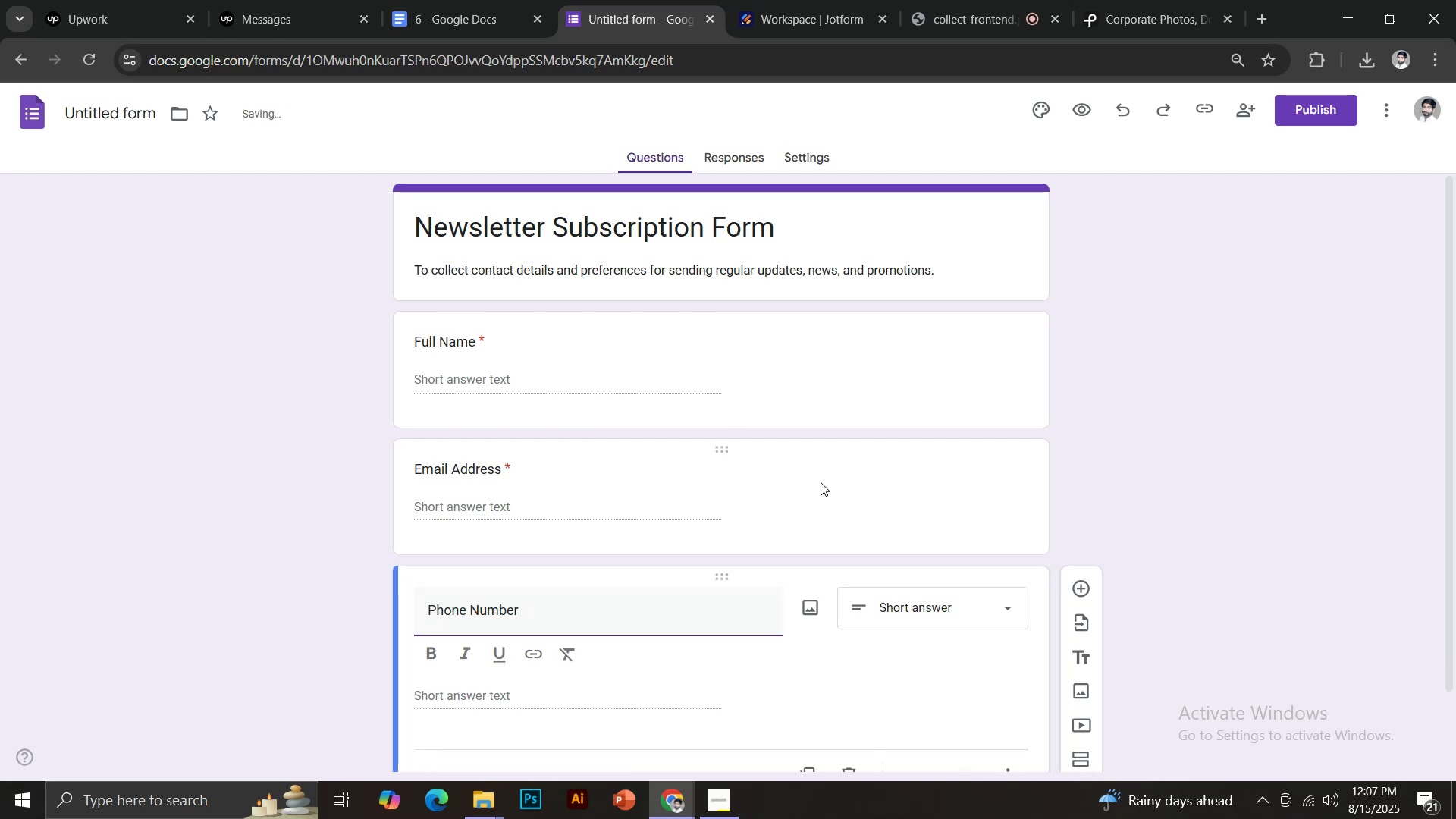 
scroll: coordinate [808, 460], scroll_direction: down, amount: 1.0
 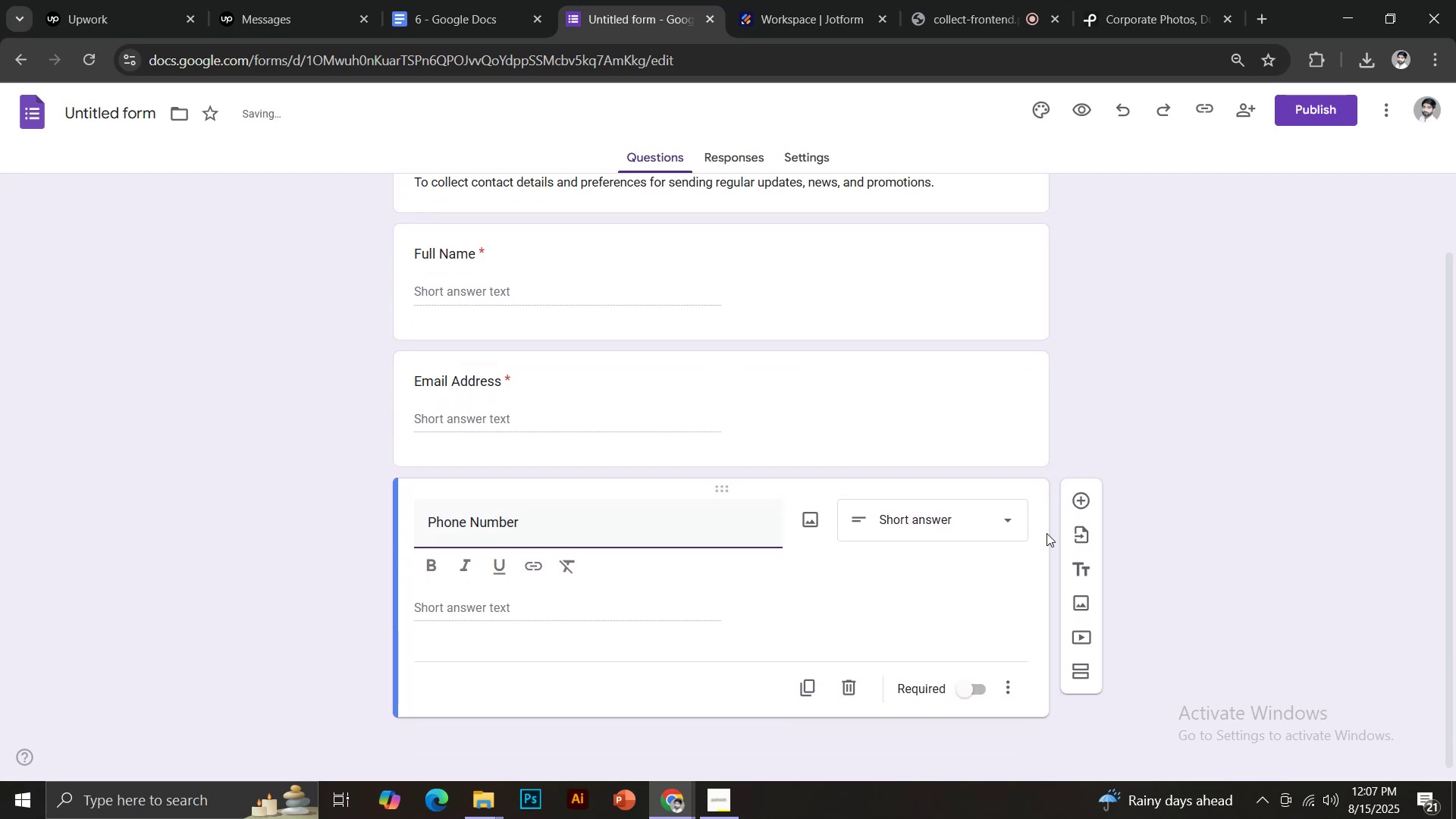 
left_click([1084, 498])
 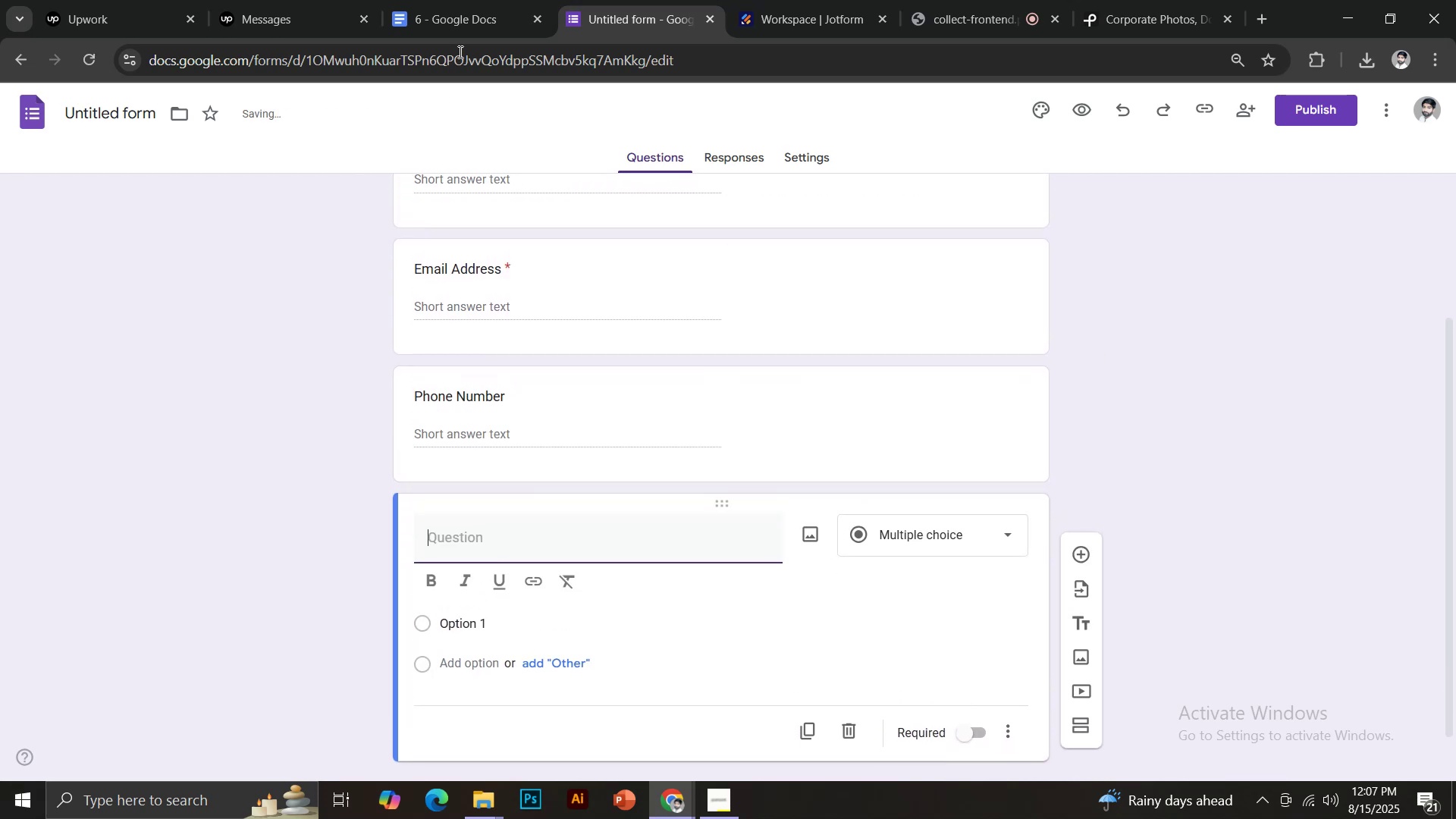 
left_click([466, 0])
 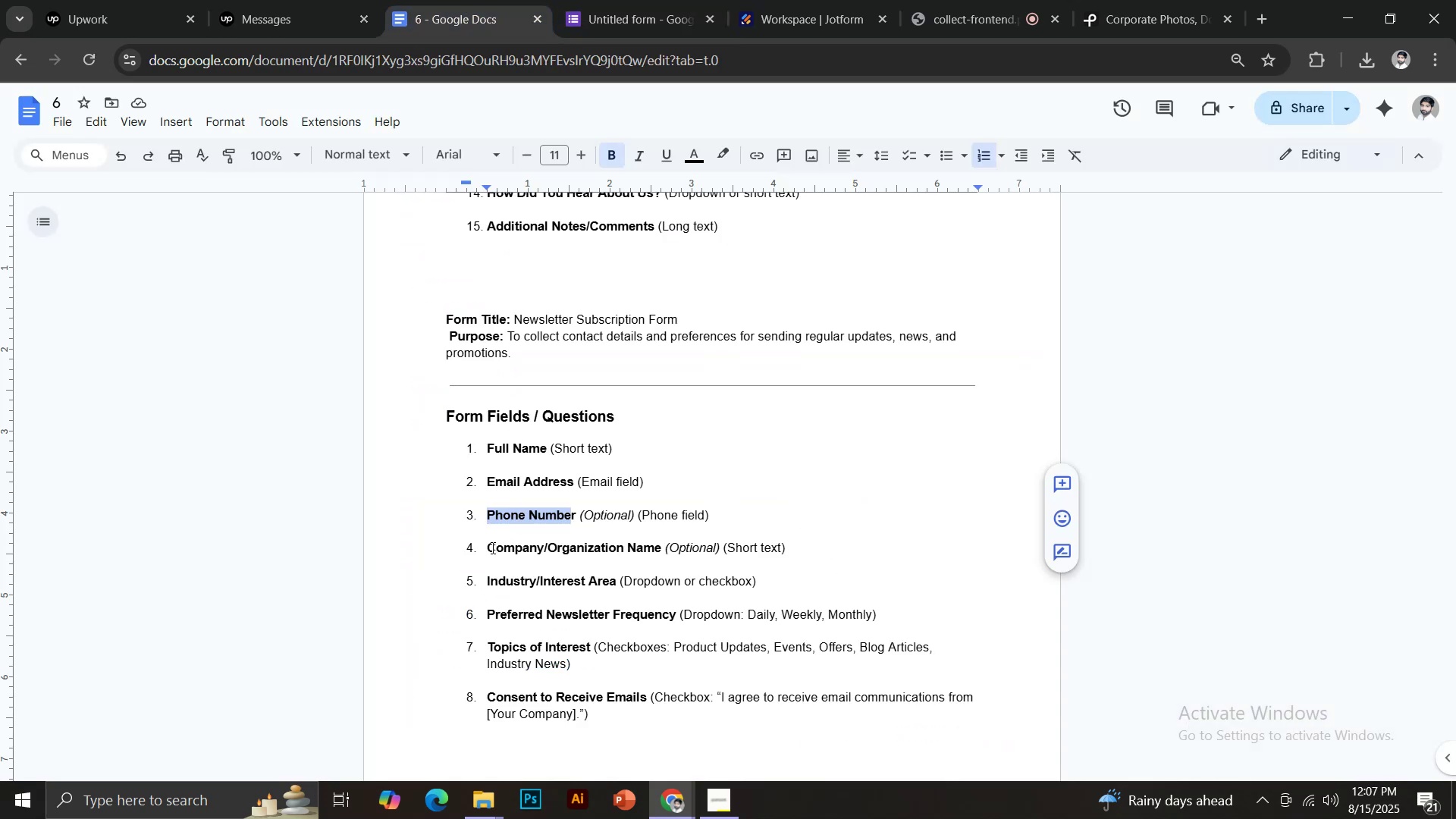 
left_click_drag(start_coordinate=[490, 549], to_coordinate=[660, 549])
 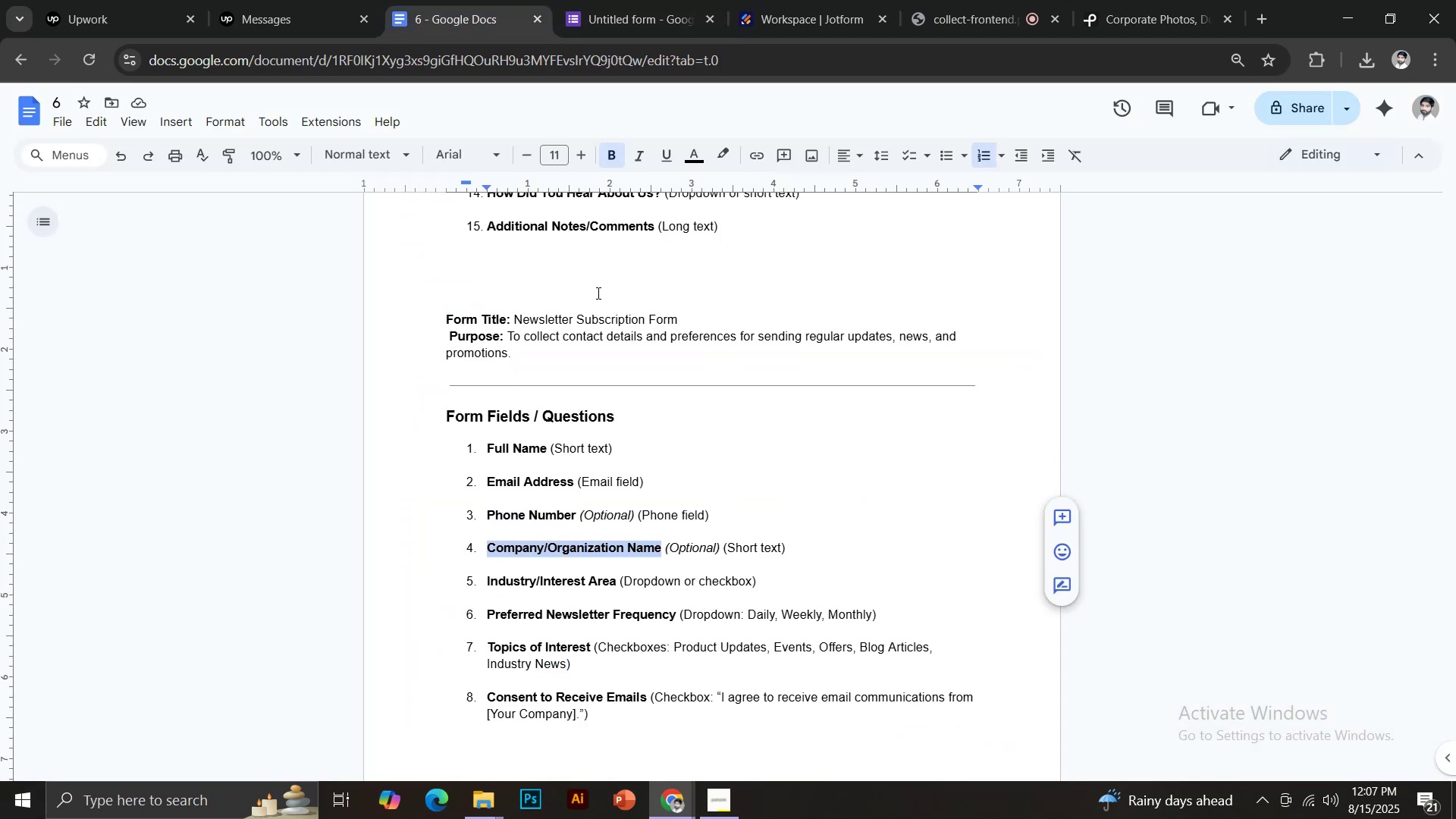 
key(Control+C)
 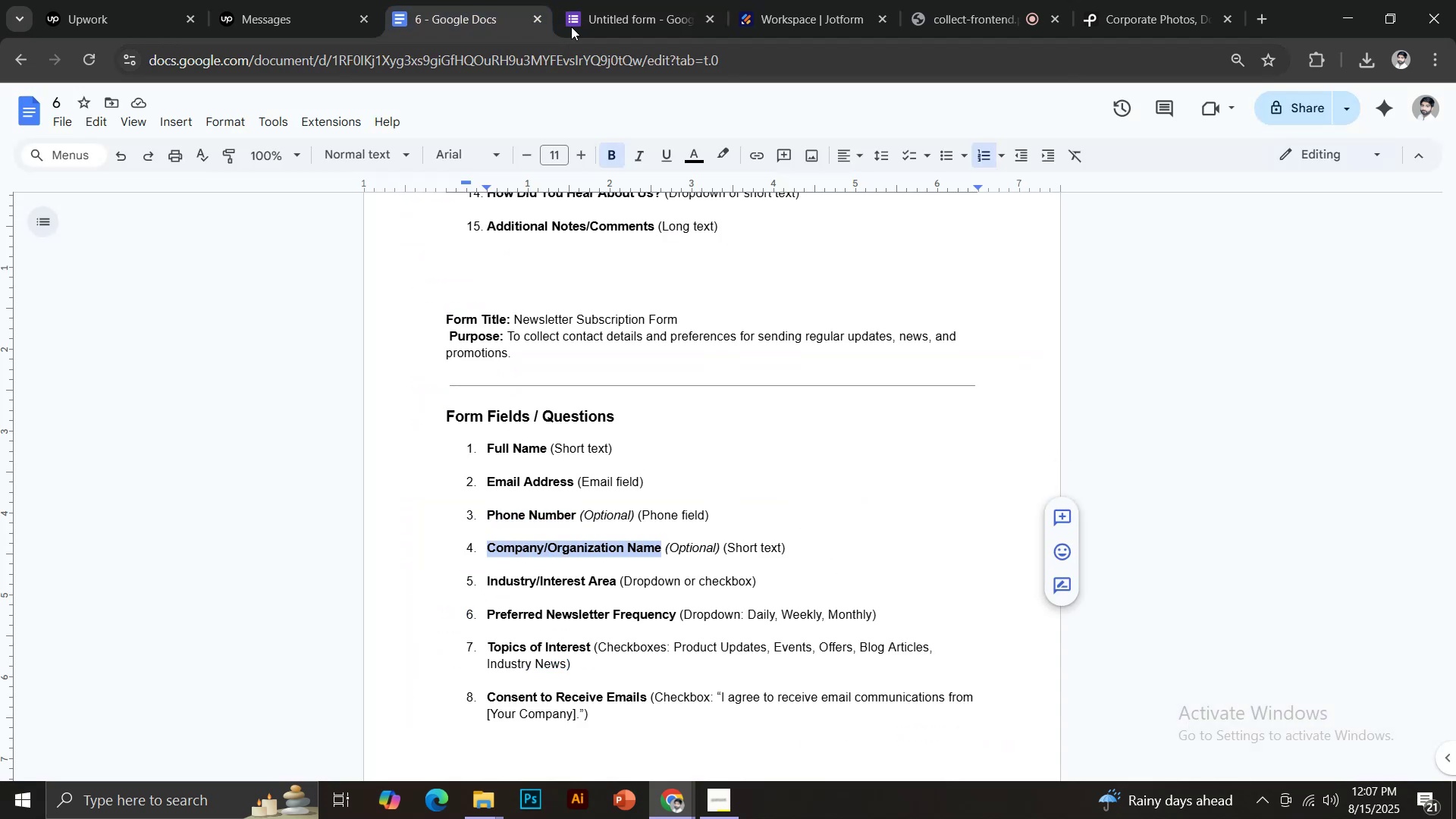 
left_click([627, 0])
 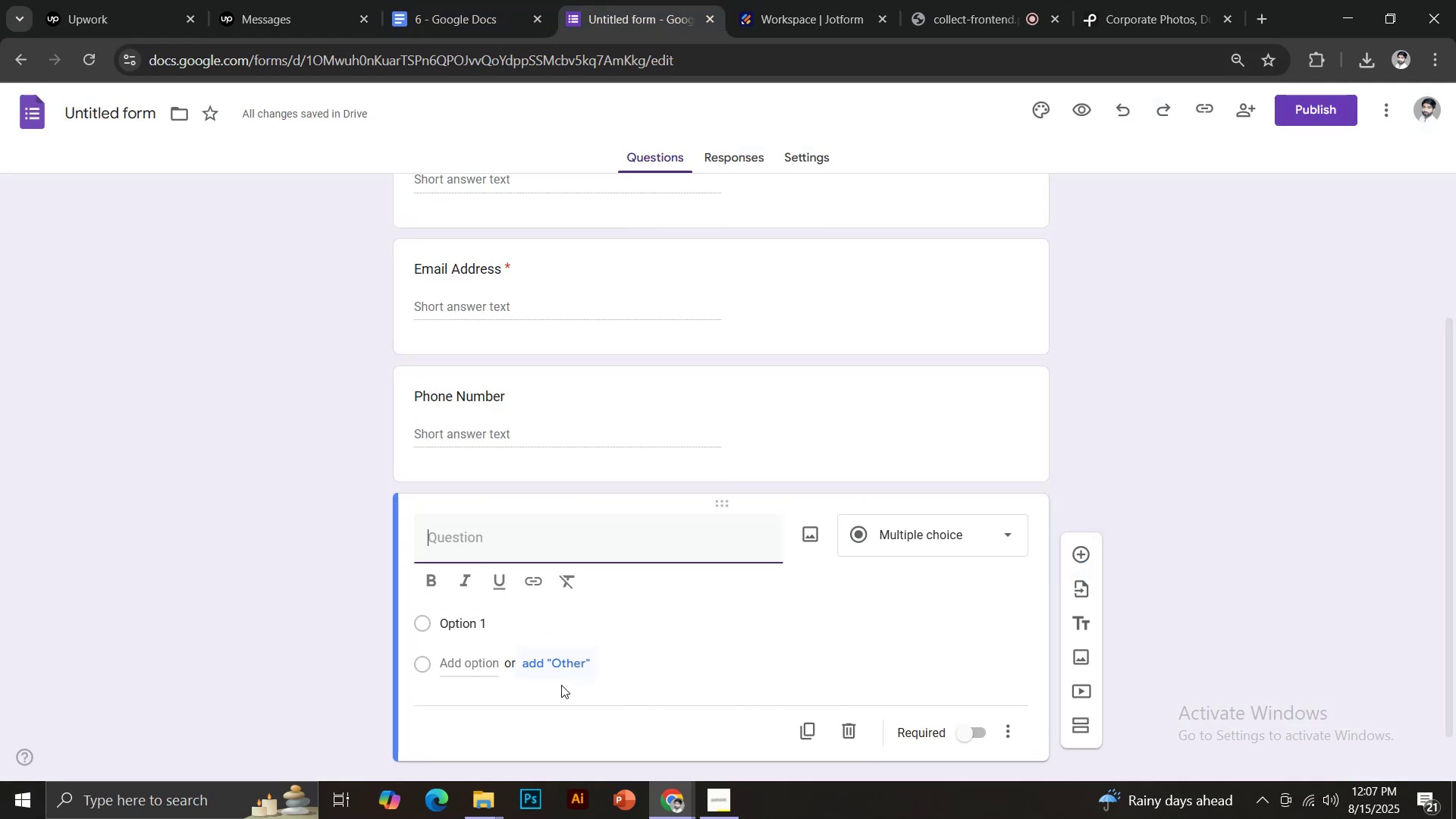 
key(Control+Shift+V)
 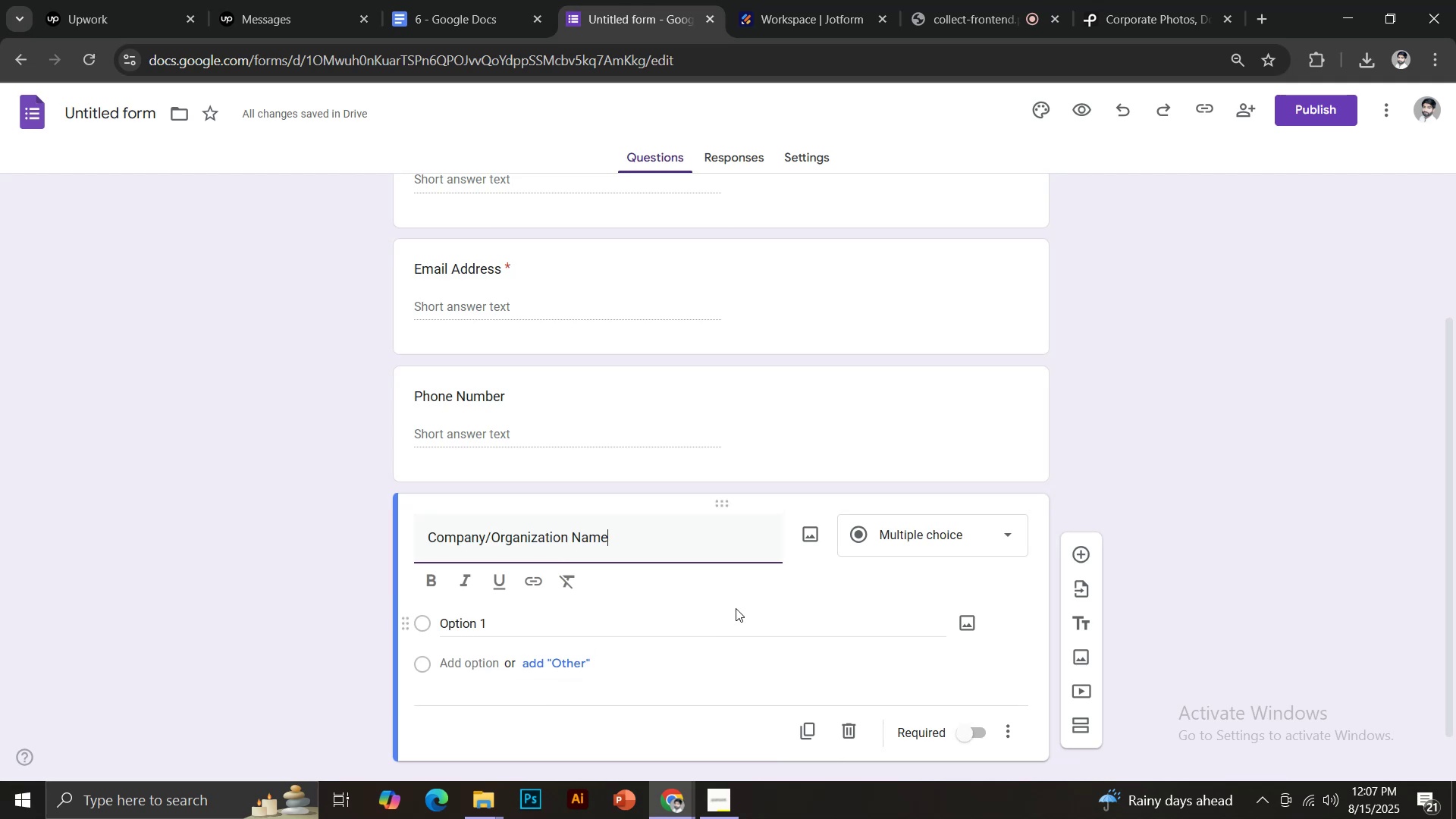 
scroll: coordinate [738, 607], scroll_direction: down, amount: 2.0
 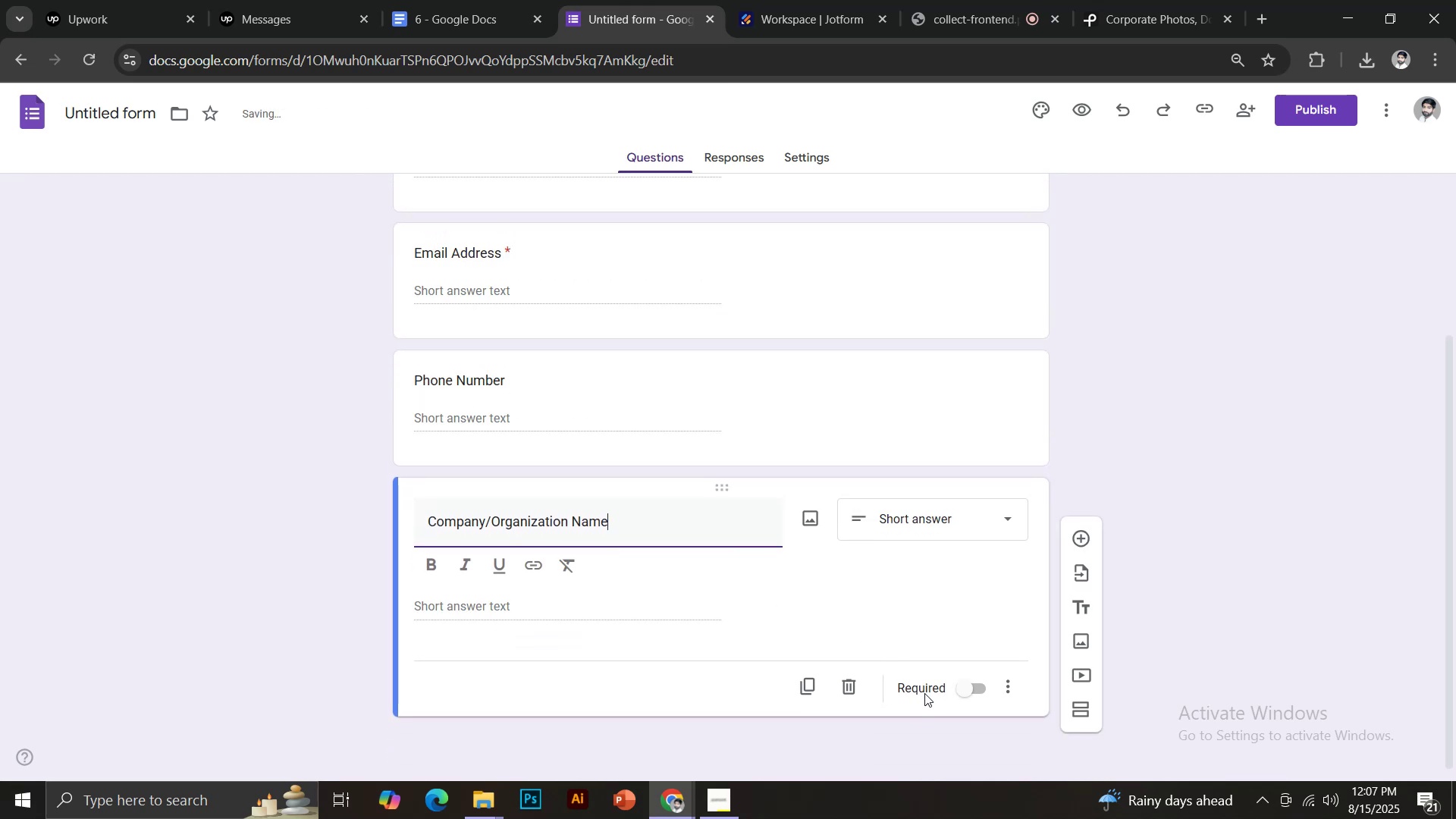 
left_click([981, 683])
 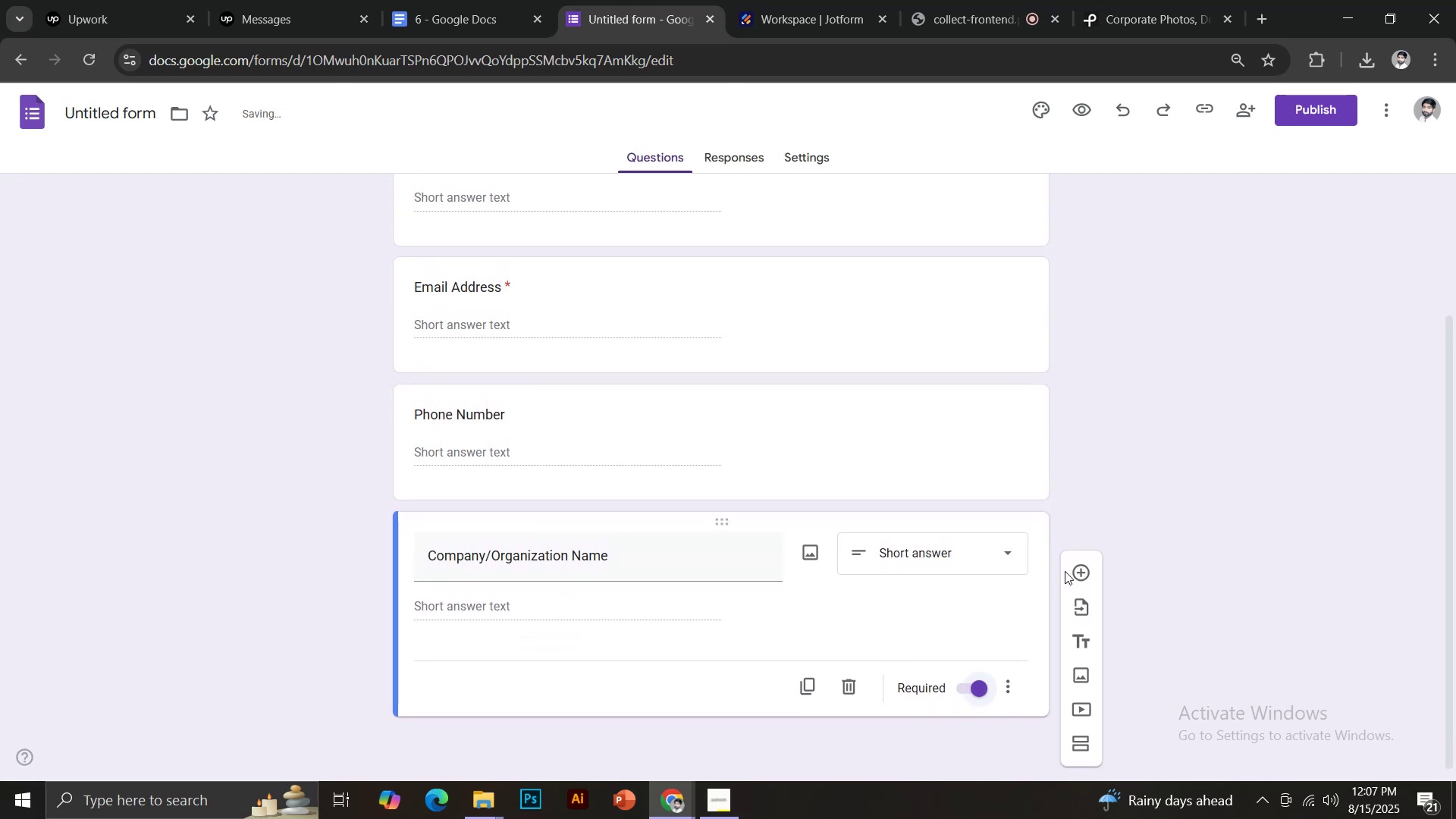 
left_click([1078, 573])
 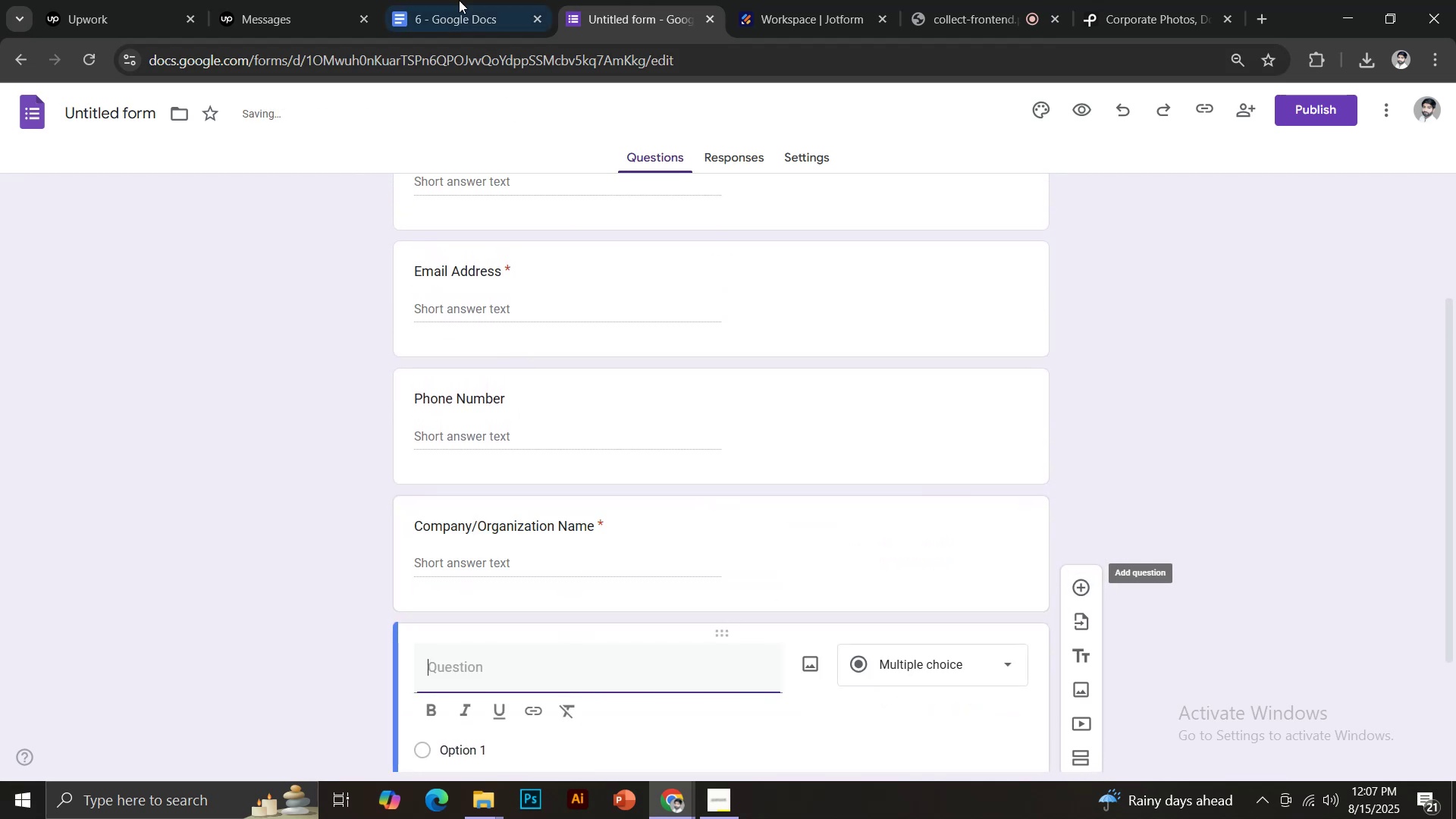 
left_click([462, 0])
 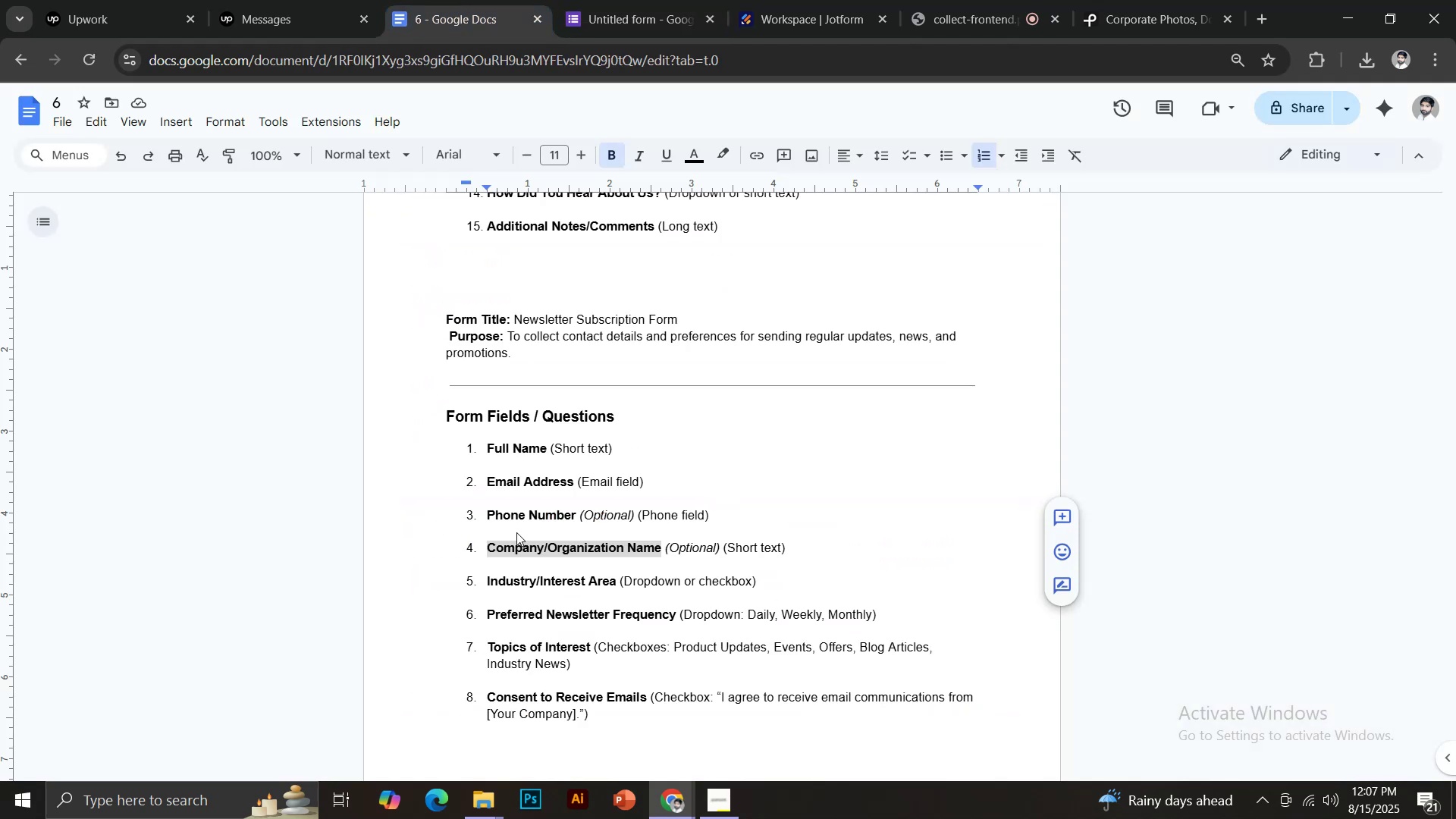 
scroll: coordinate [516, 532], scroll_direction: down, amount: 1.0
 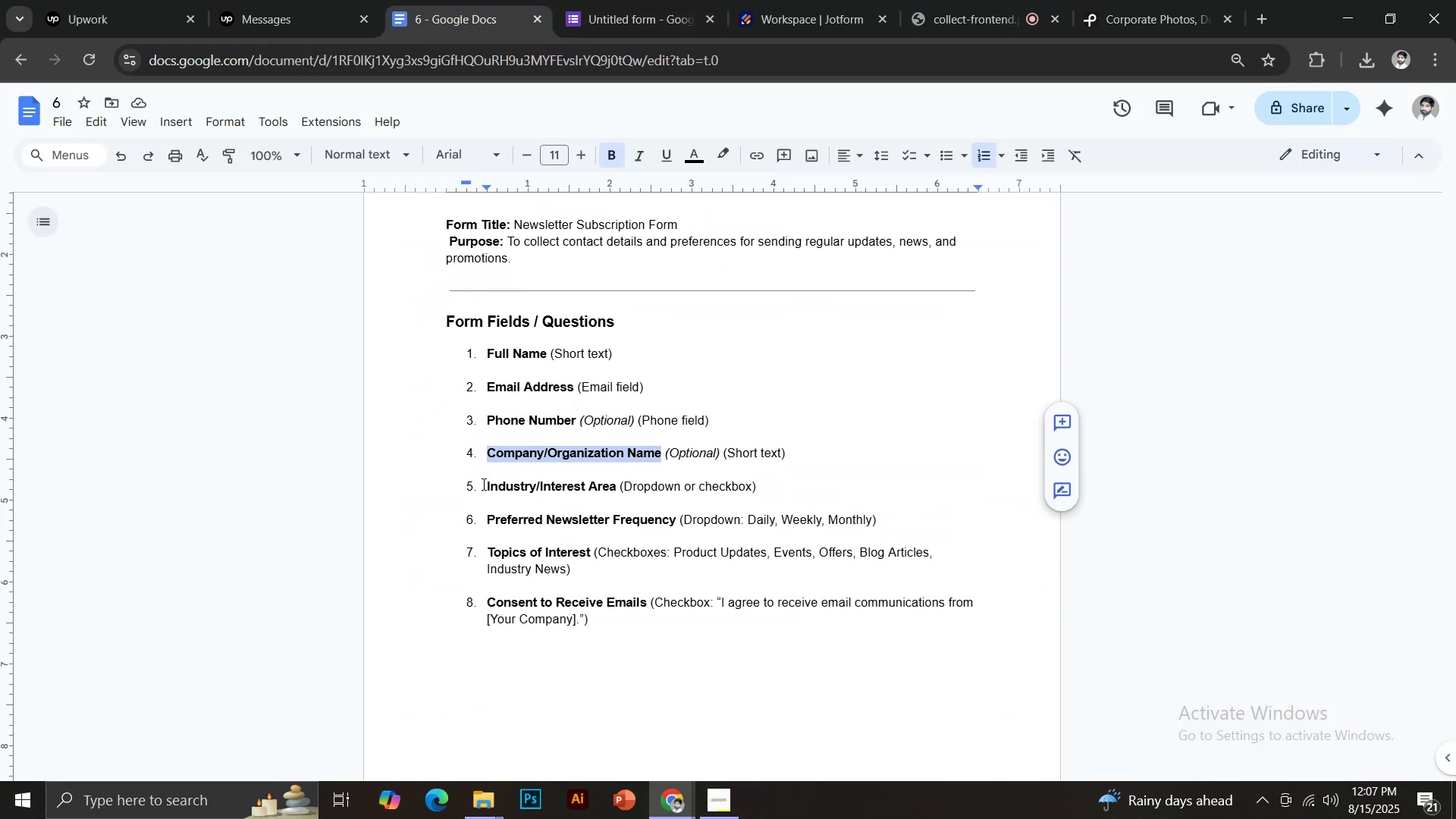 
left_click_drag(start_coordinate=[485, 485], to_coordinate=[615, 486])
 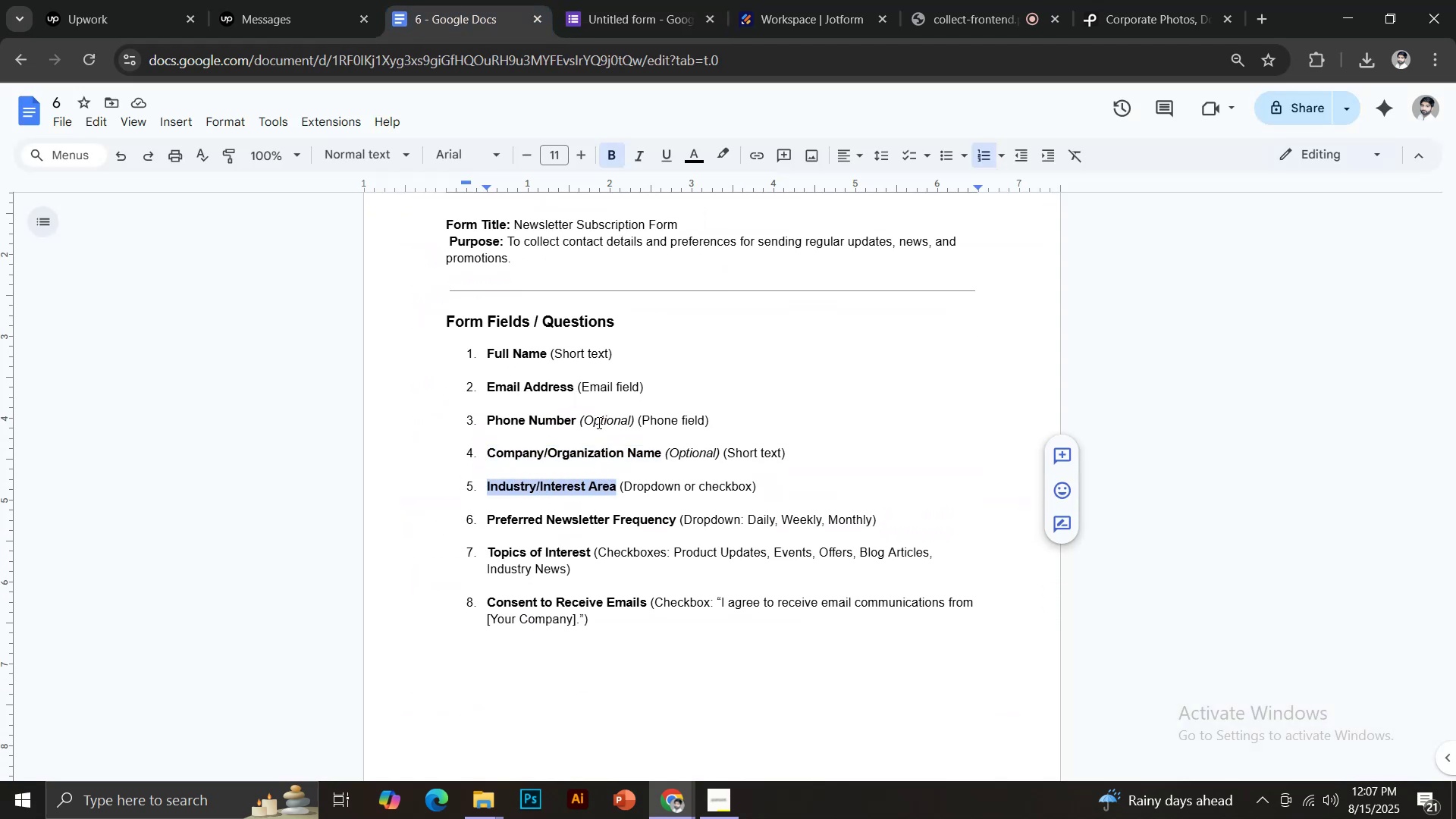 
key(Control+C)
 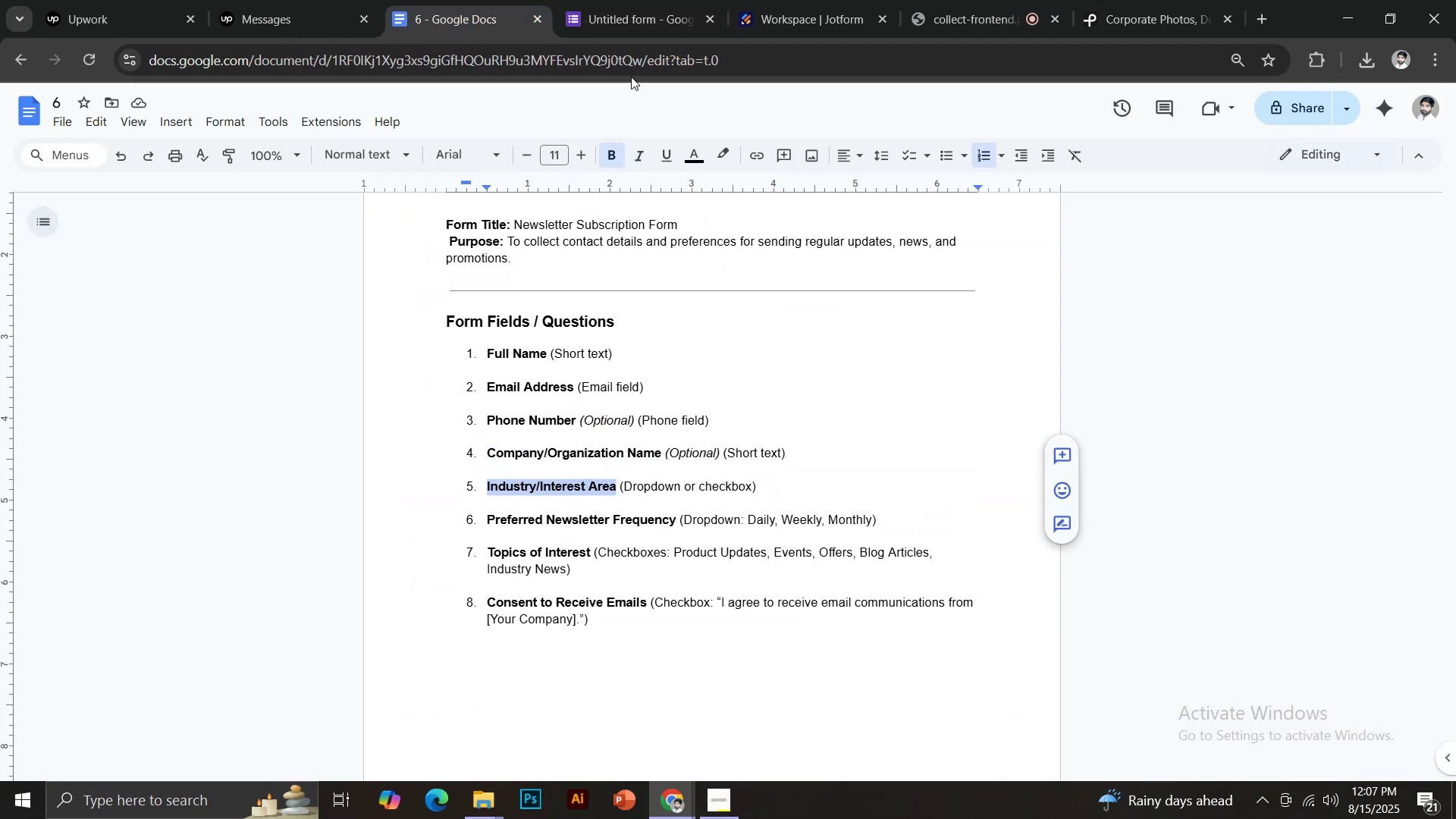 
left_click([624, 0])
 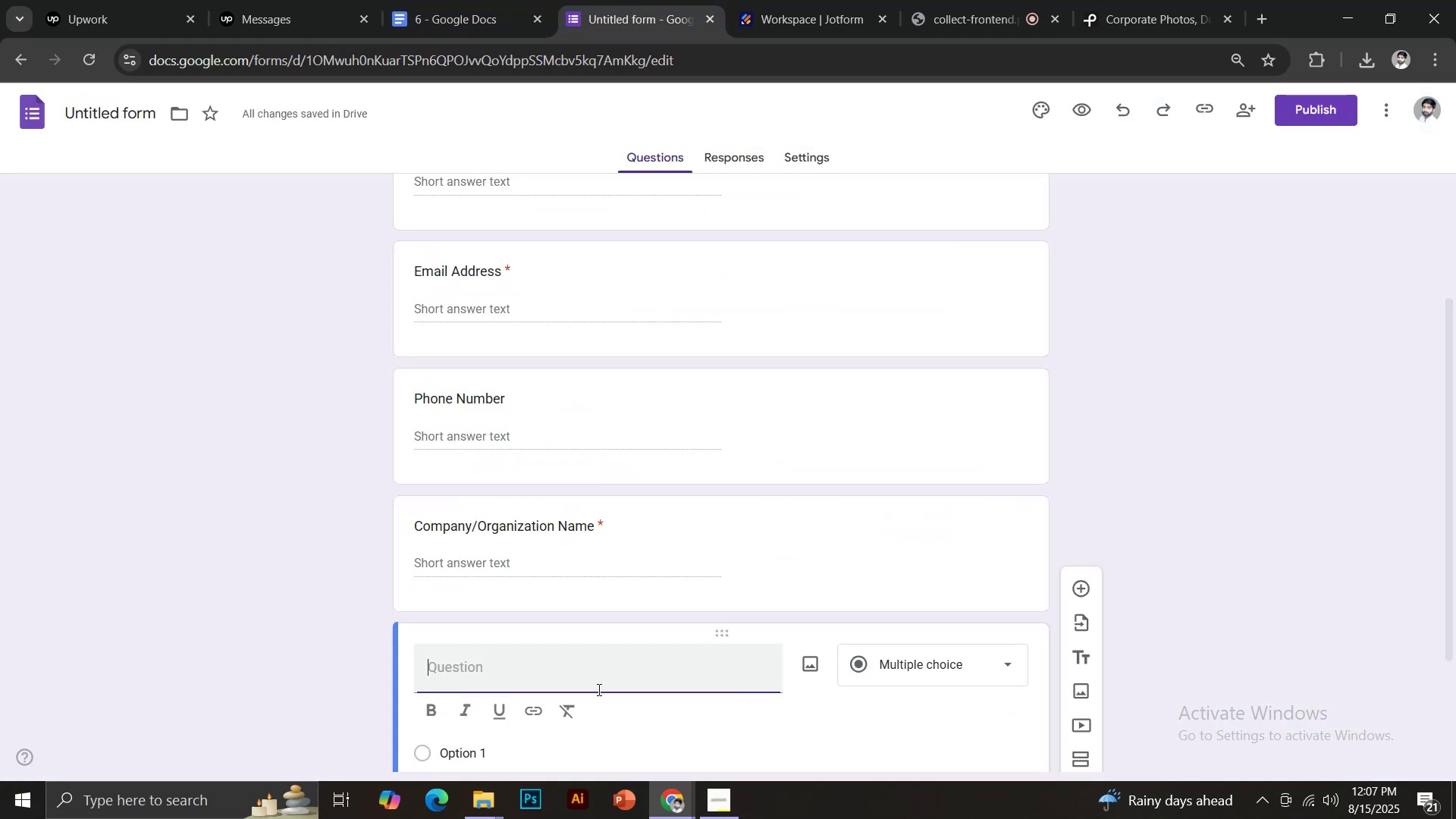 
key(Control+Shift+V)
 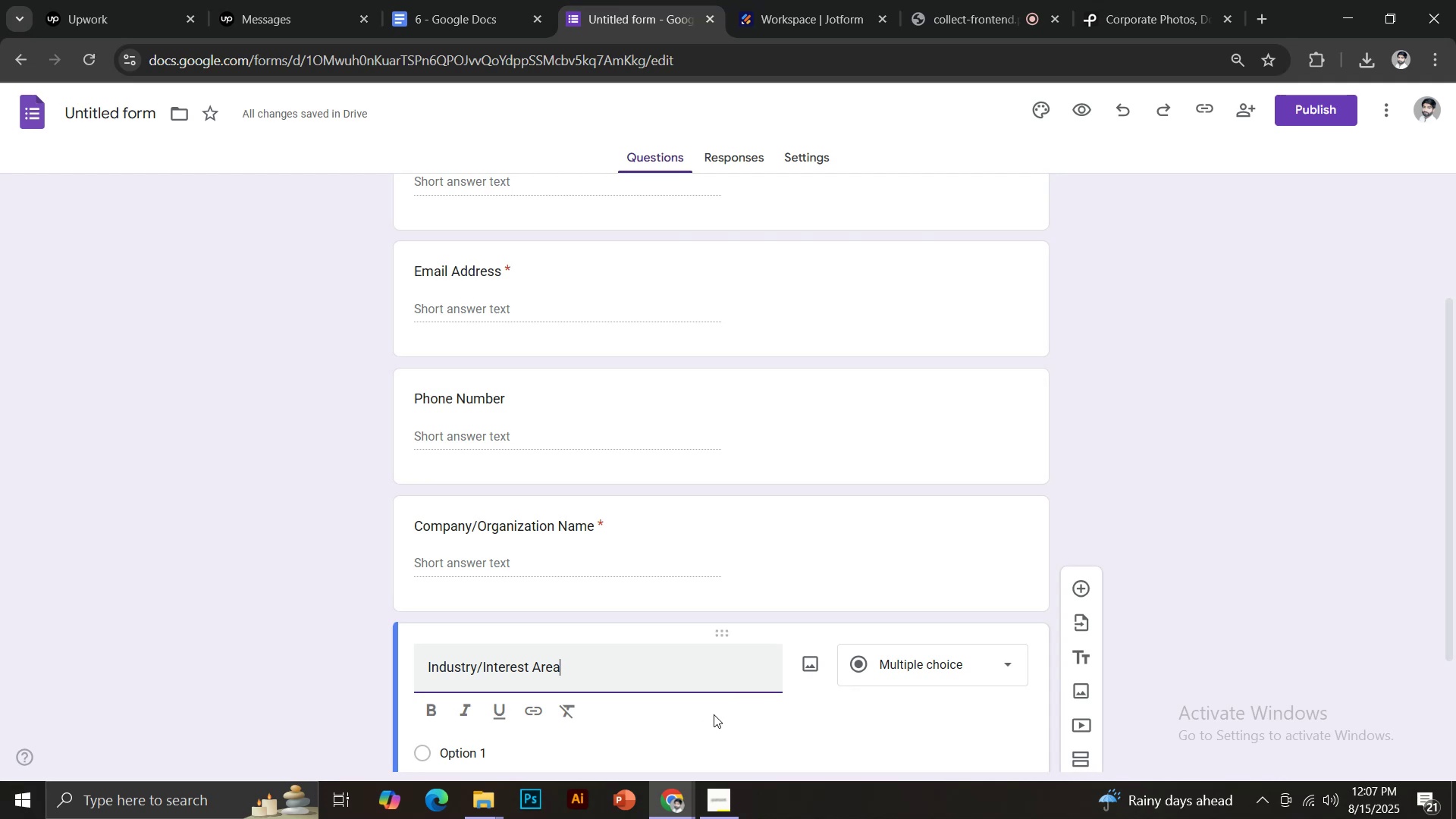 
scroll: coordinate [805, 687], scroll_direction: down, amount: 1.0
 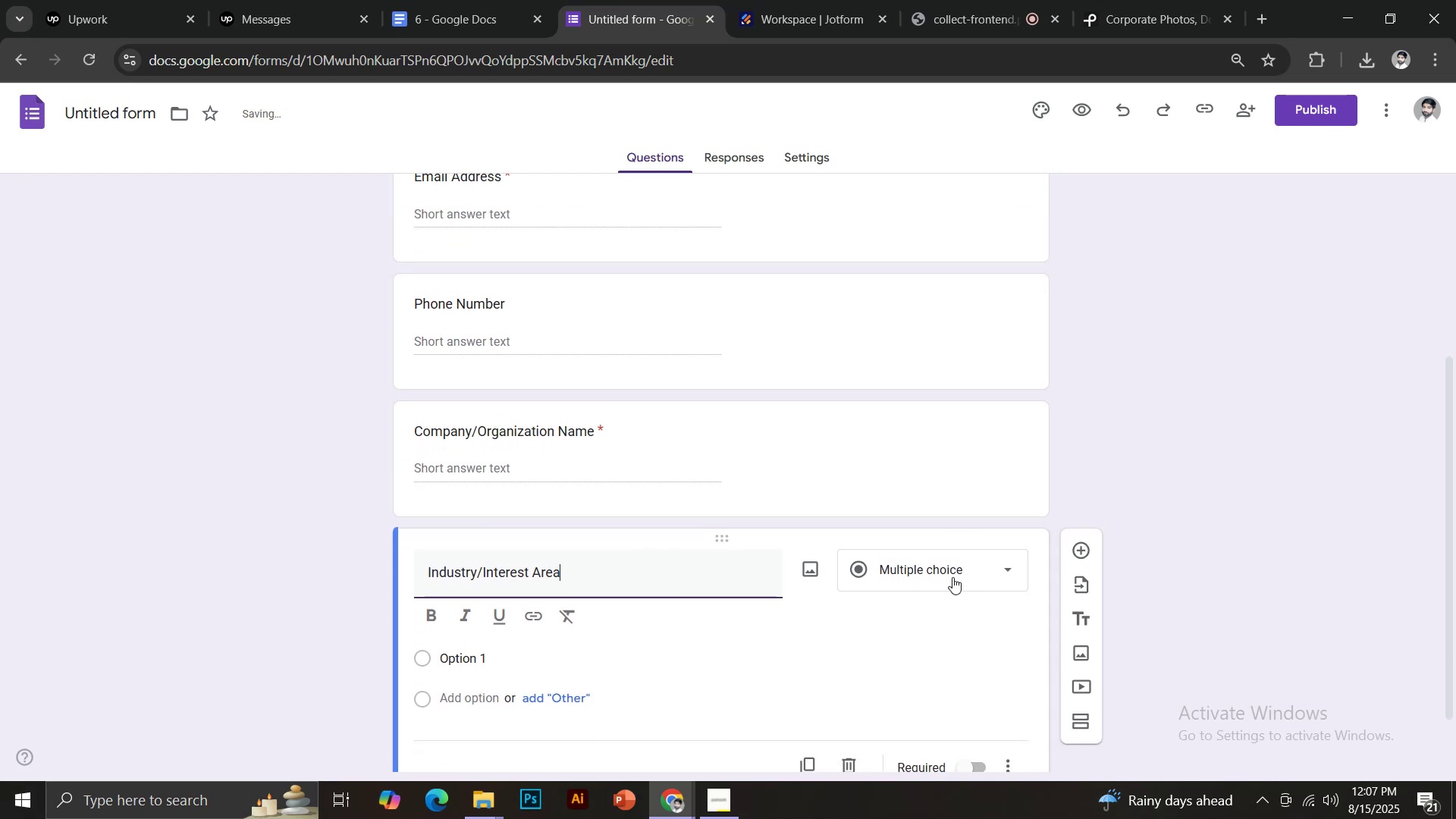 
left_click([952, 578])
 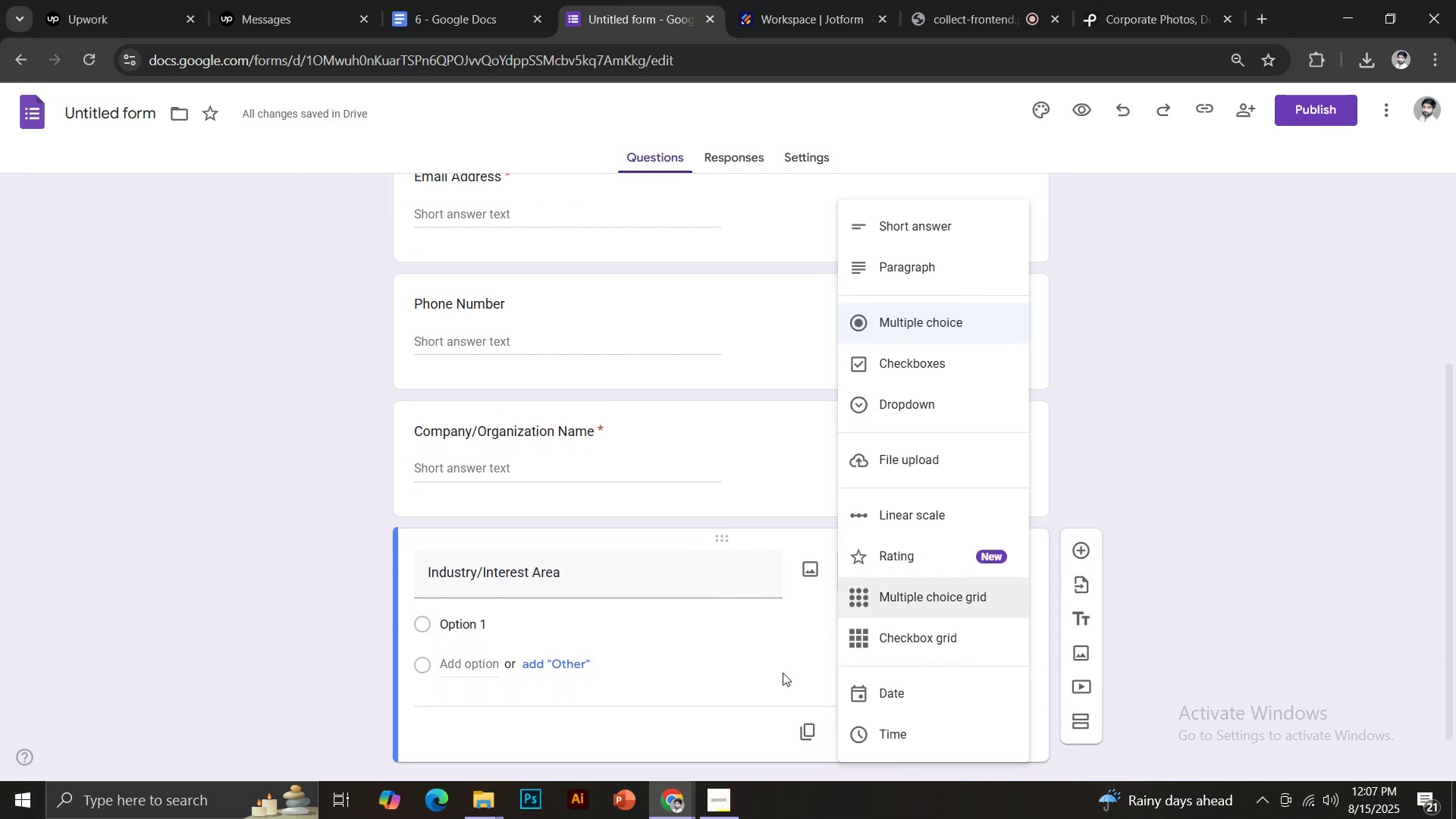 
left_click([498, 614])
 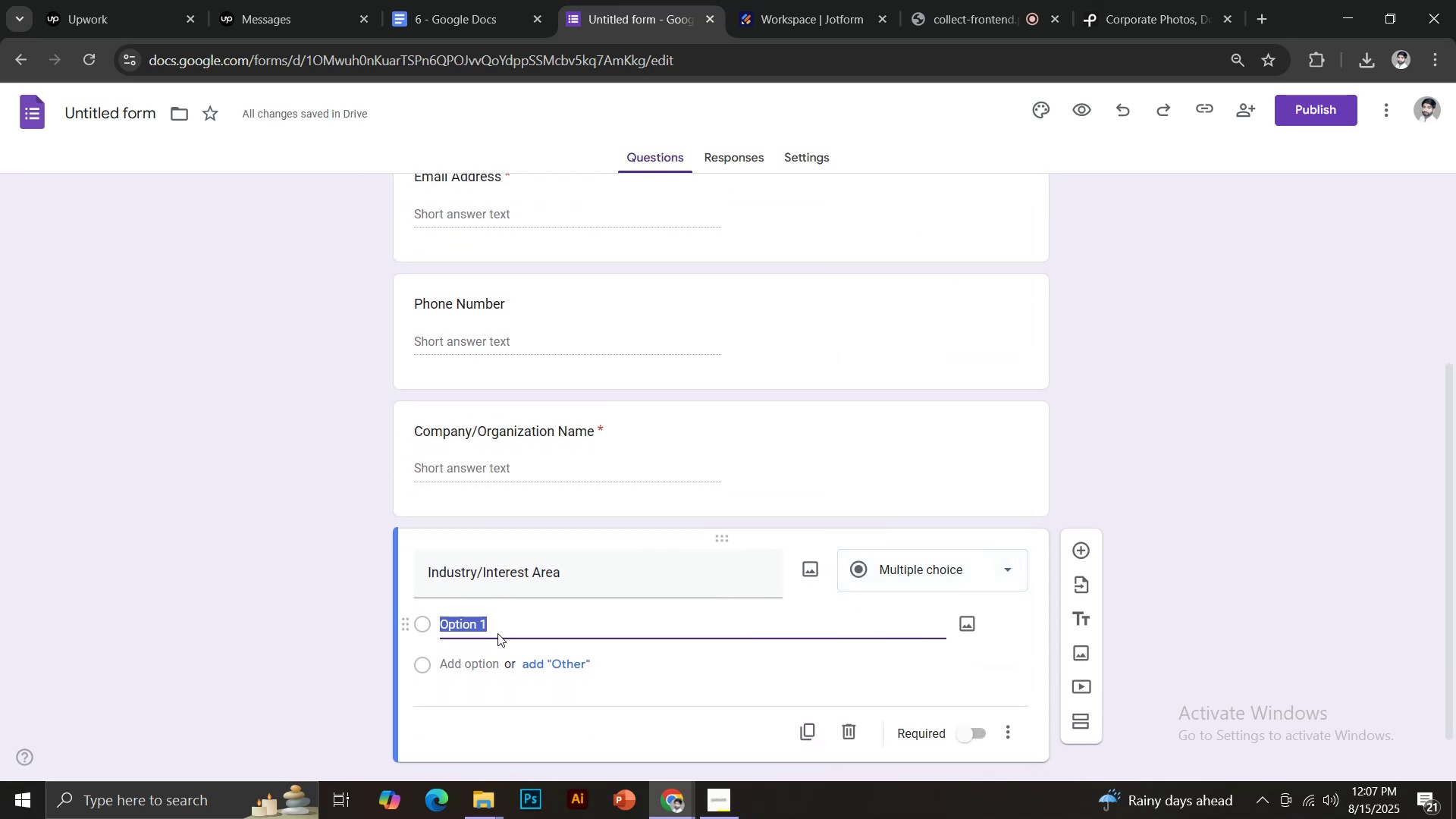 
type(Enternt)
key(Backspace)
key(Backspace)
type(tainment)
 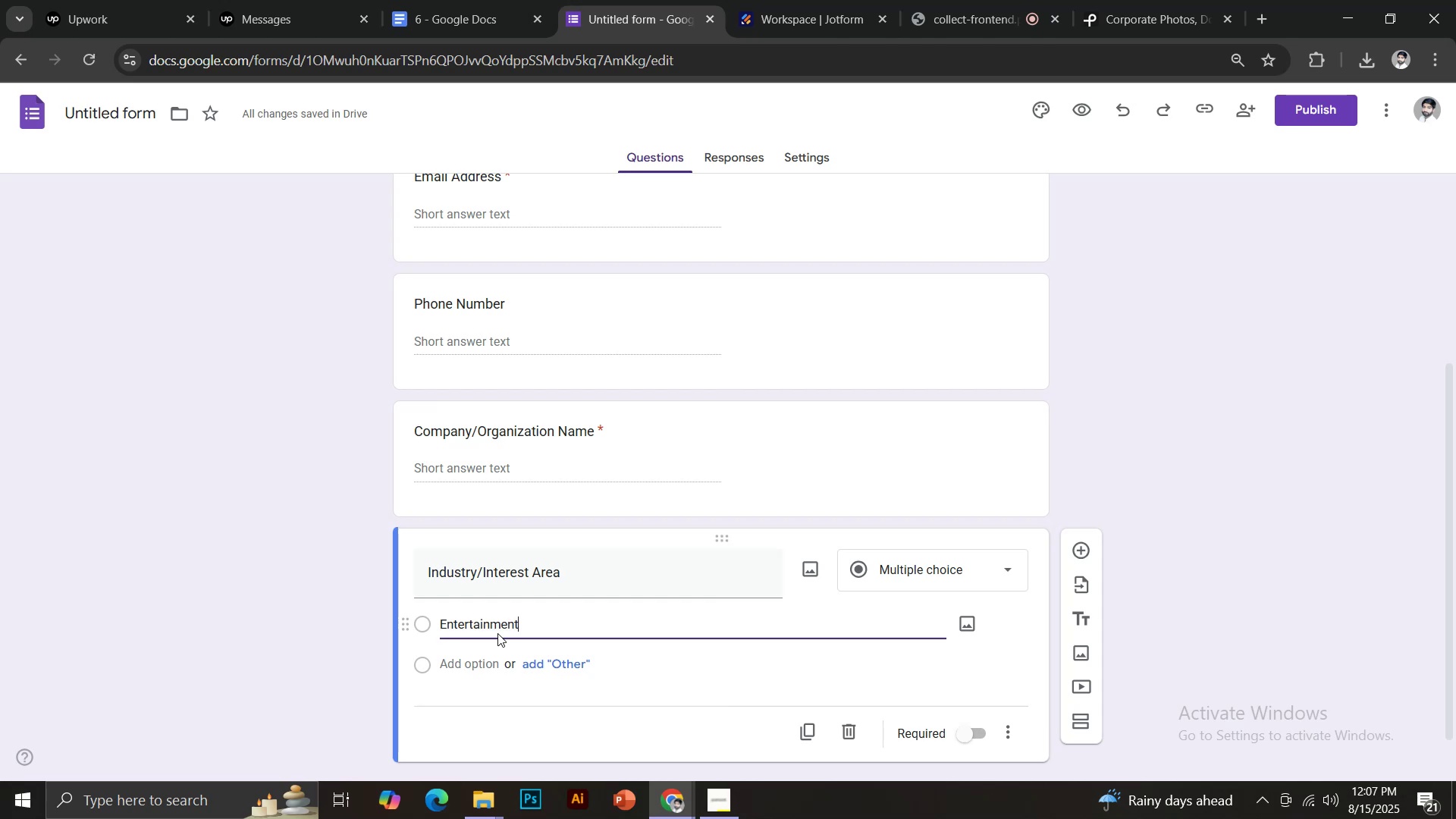 
key(Enter)
 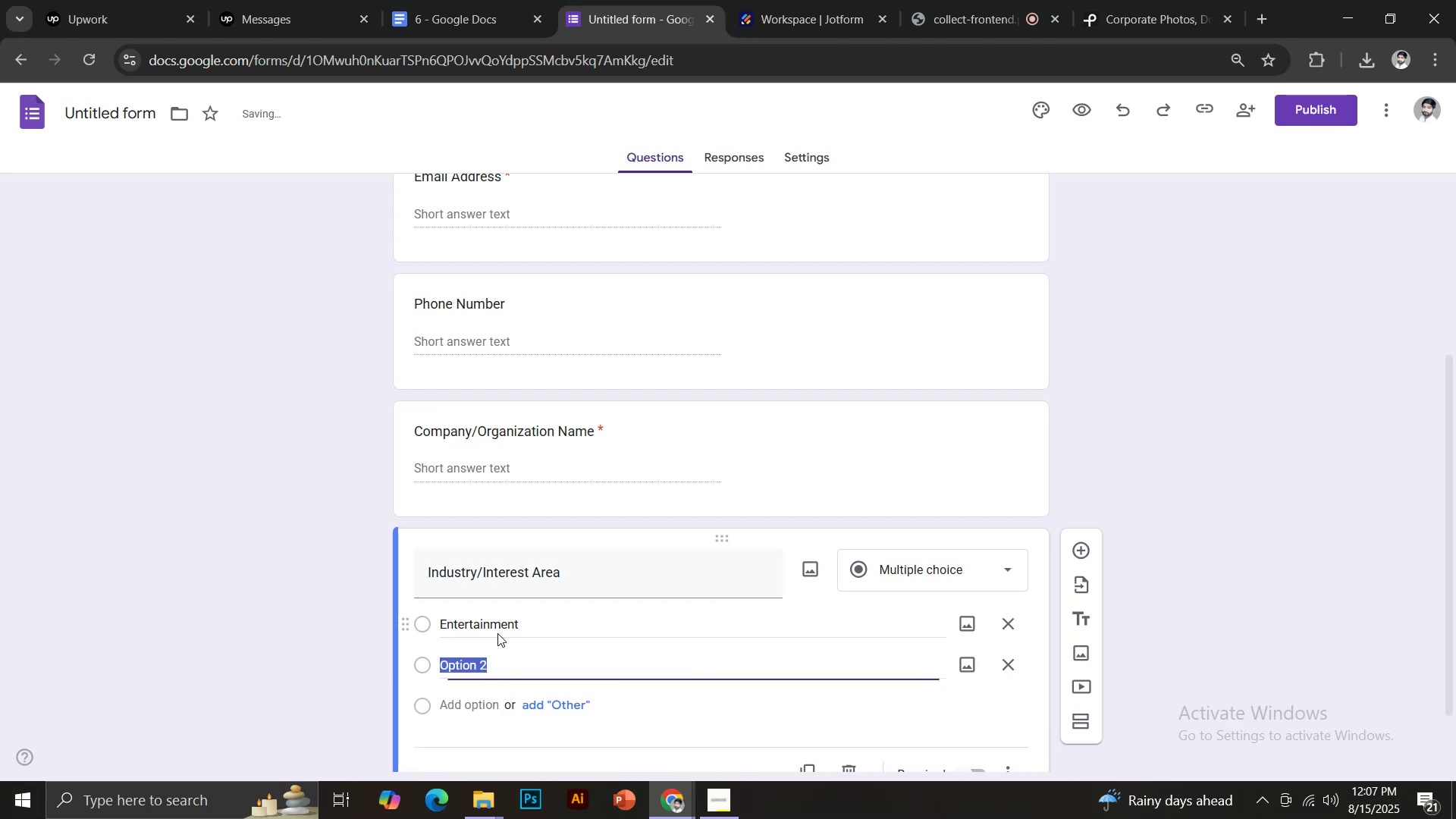 
type(Business)
 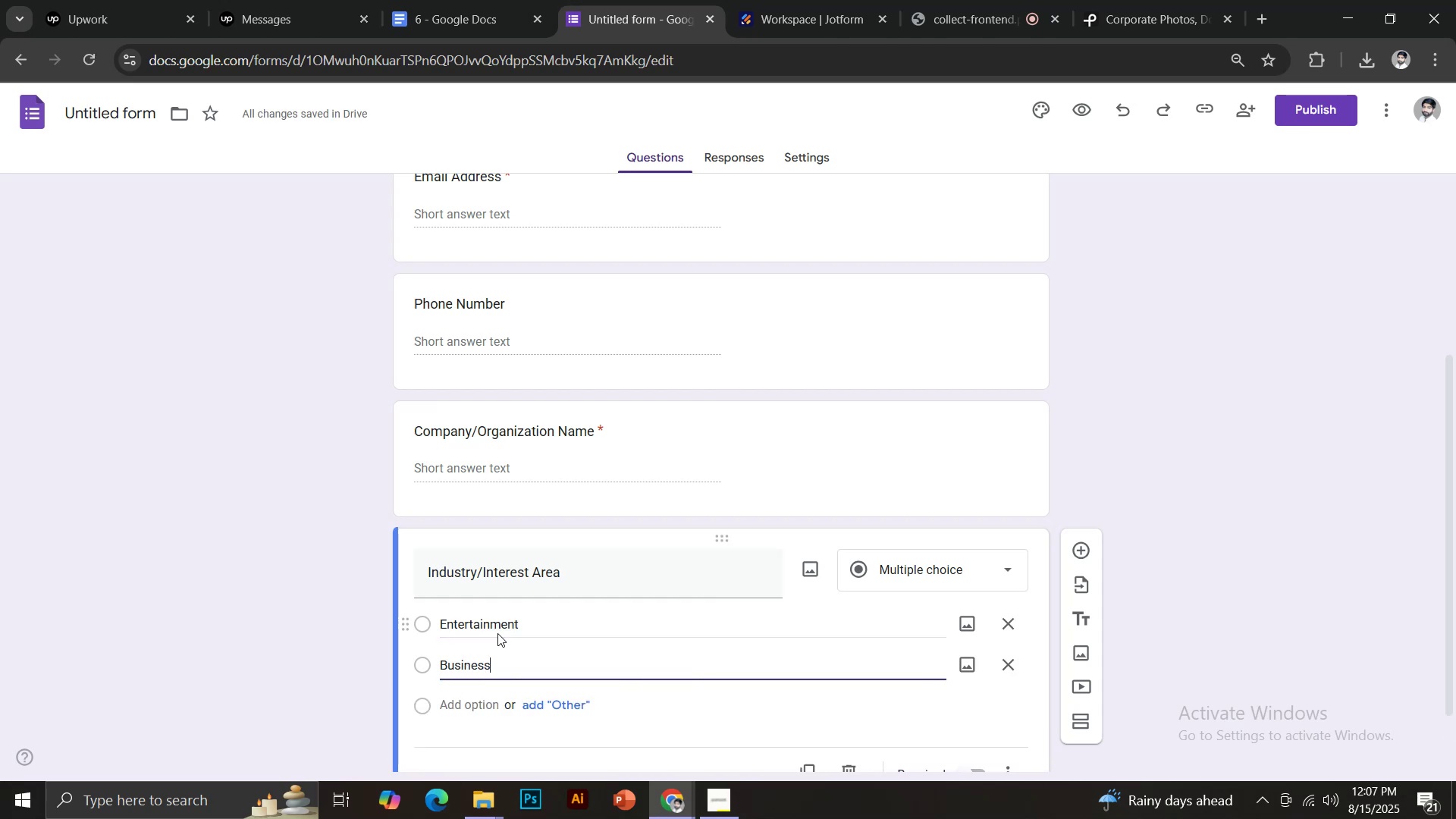 
key(Enter)
 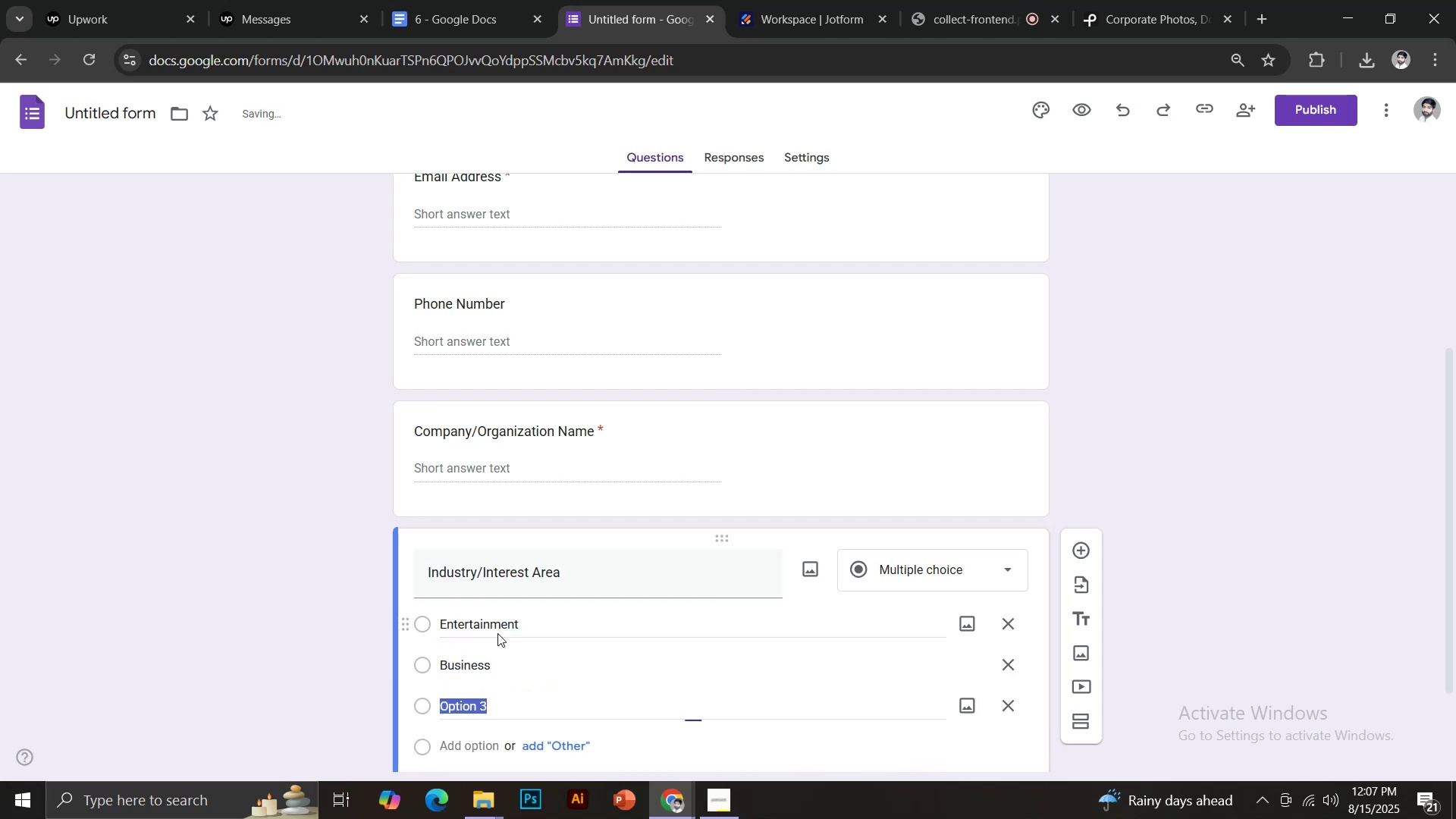 
type(Travel)
 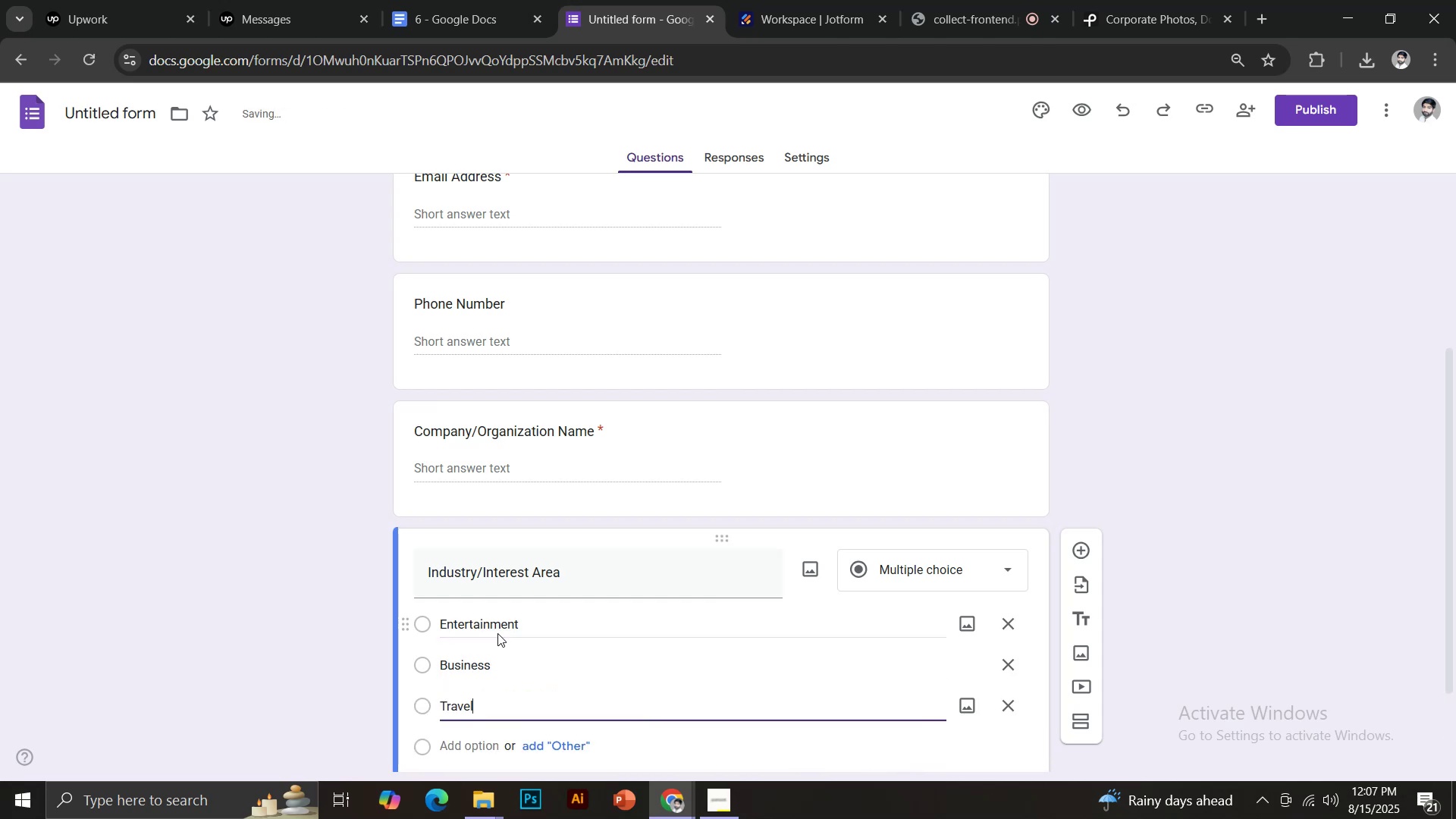 
key(Enter)
 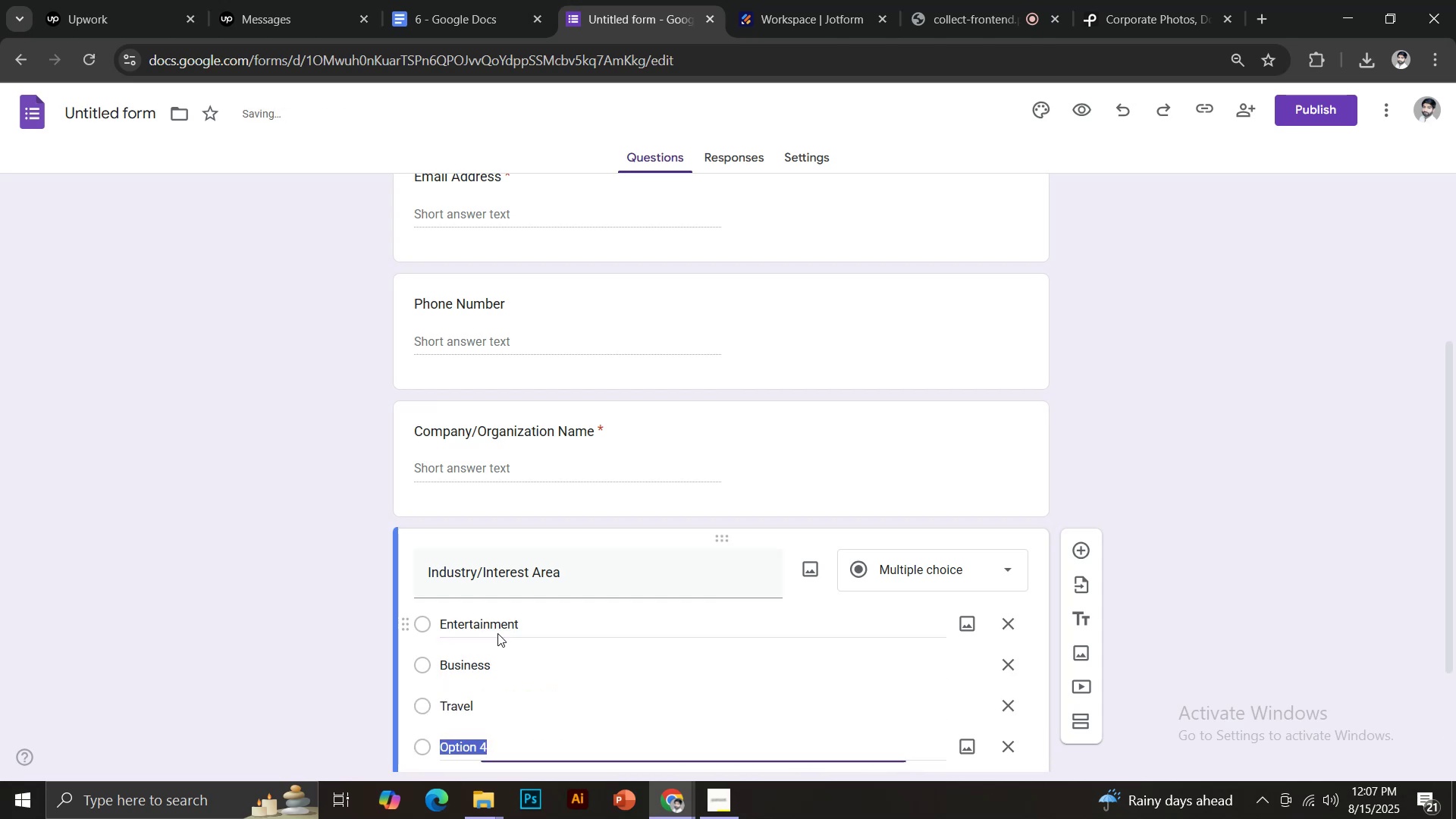 
key(CapsLock)
 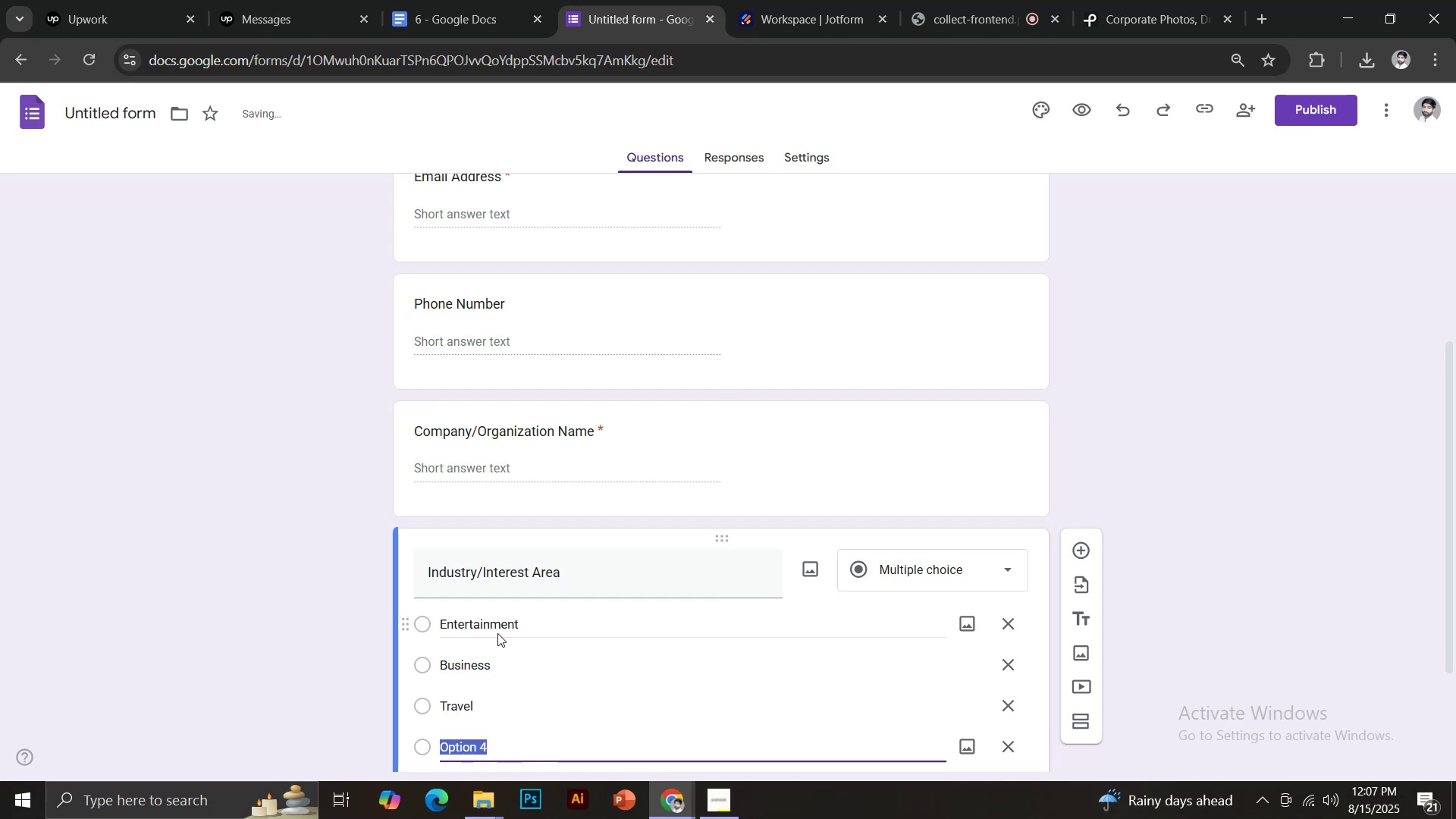 
key(Backspace)
 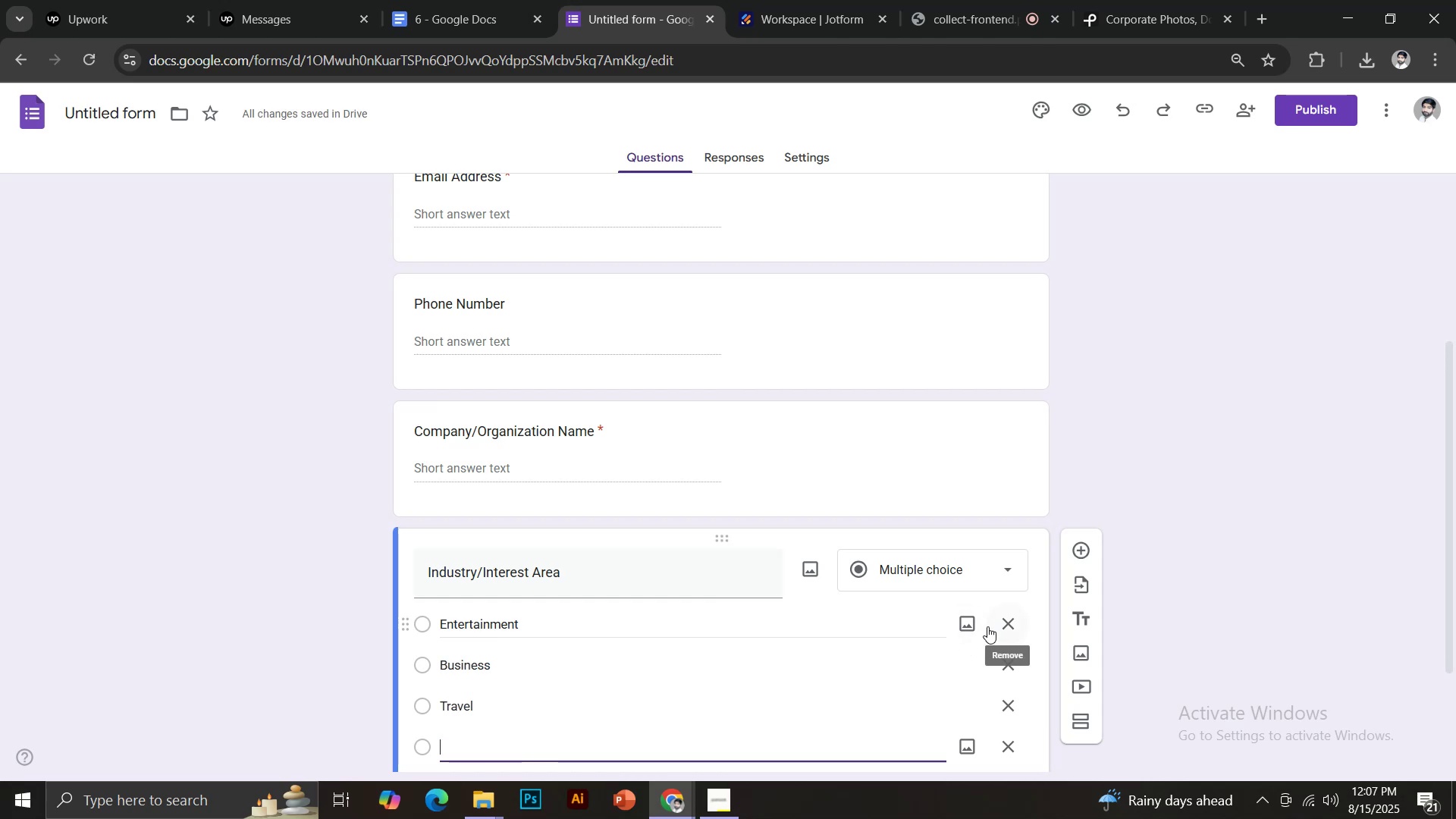 
scroll: coordinate [790, 582], scroll_direction: down, amount: 2.0
 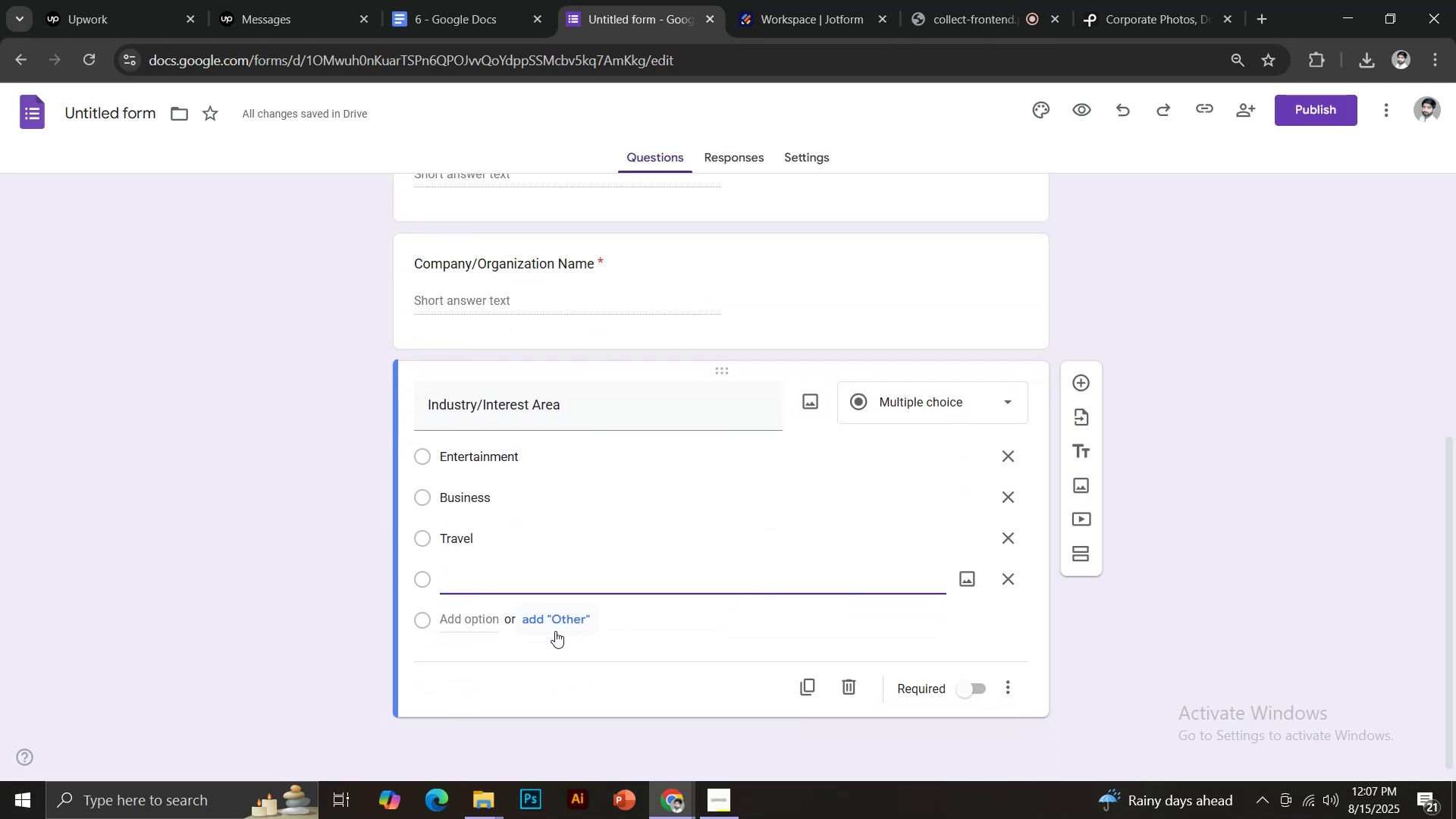 
left_click([554, 624])
 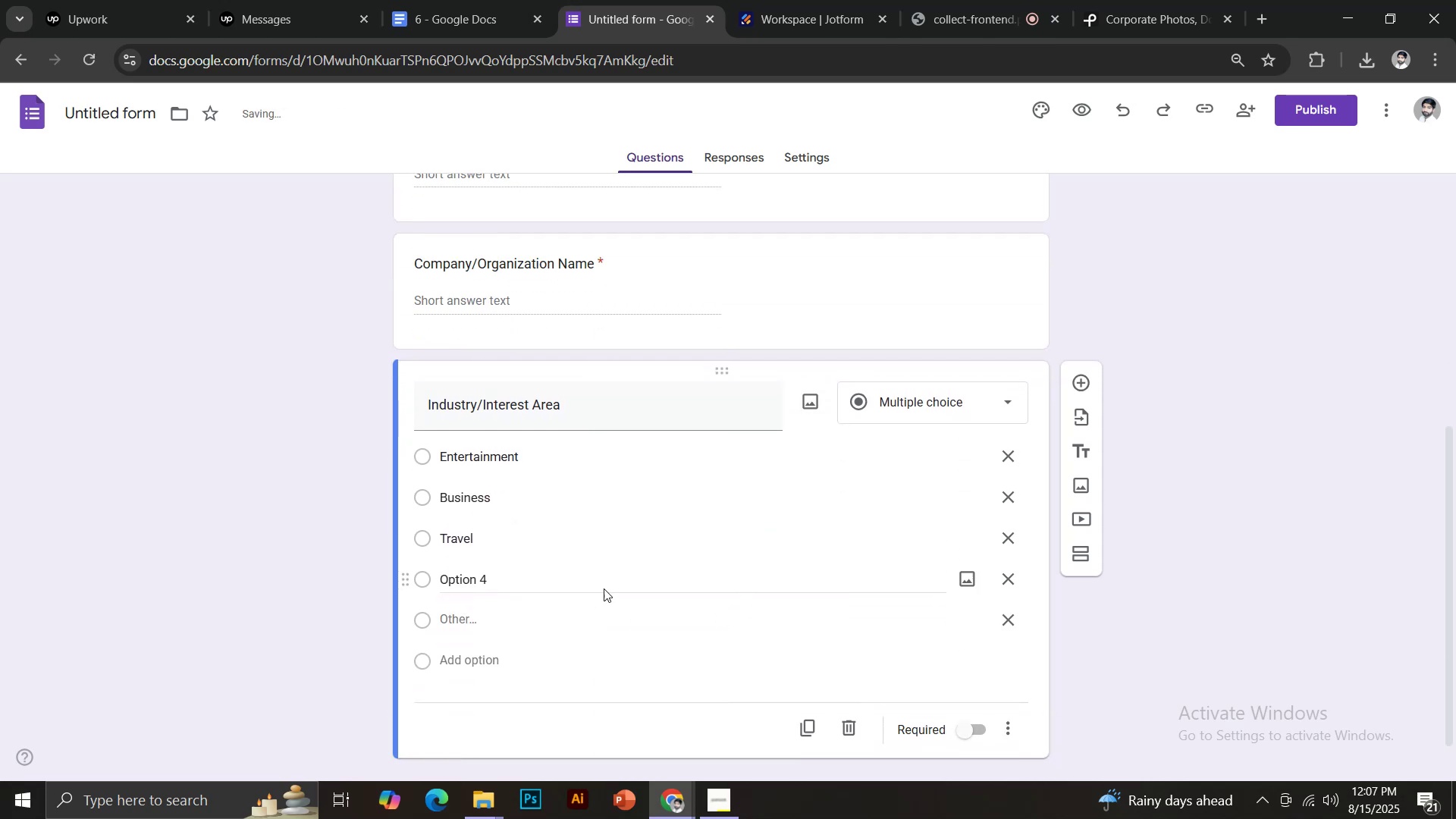 
left_click([482, 582])
 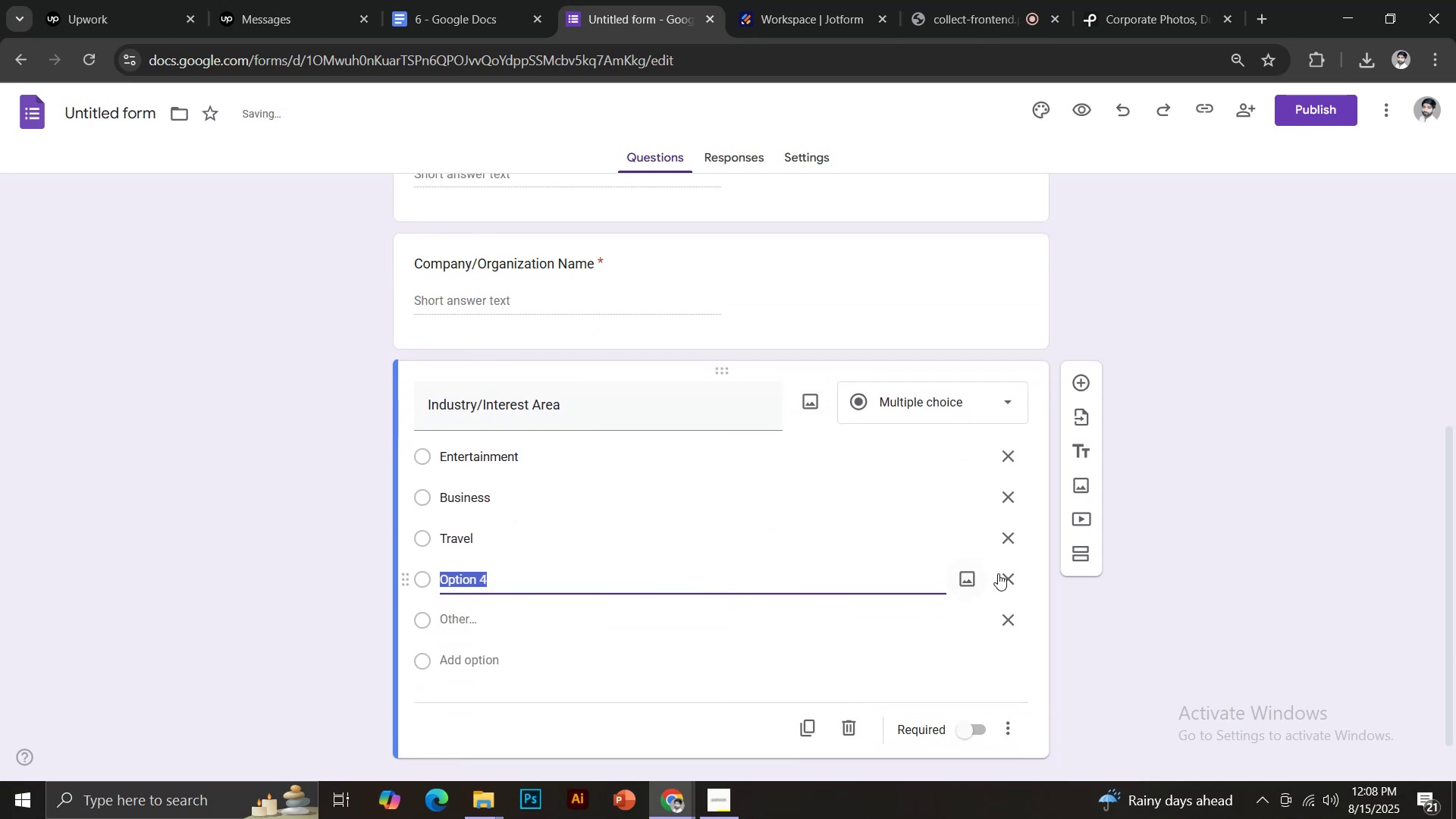 
left_click([1006, 571])
 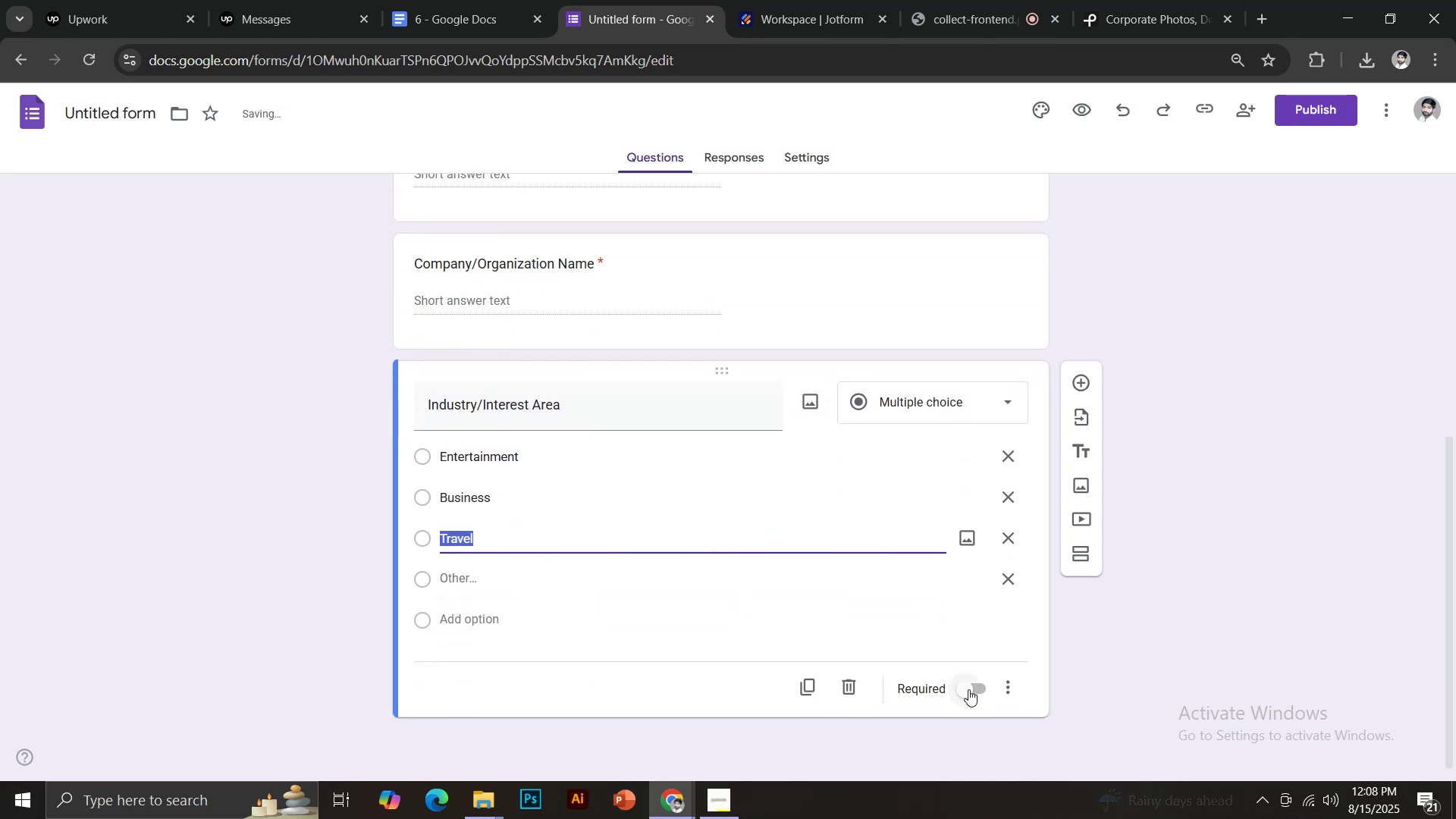 
left_click([968, 687])
 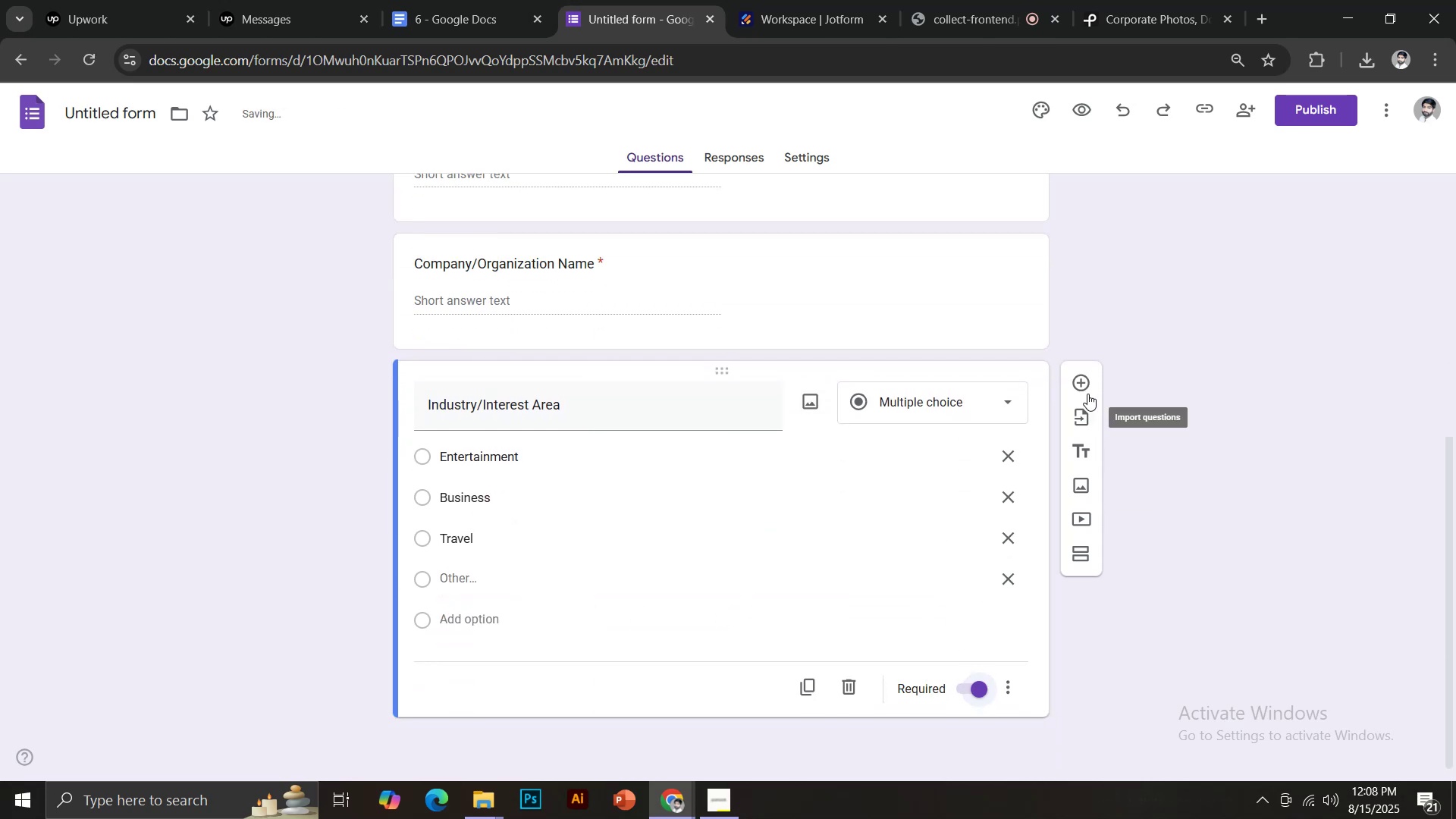 
left_click([1081, 391])
 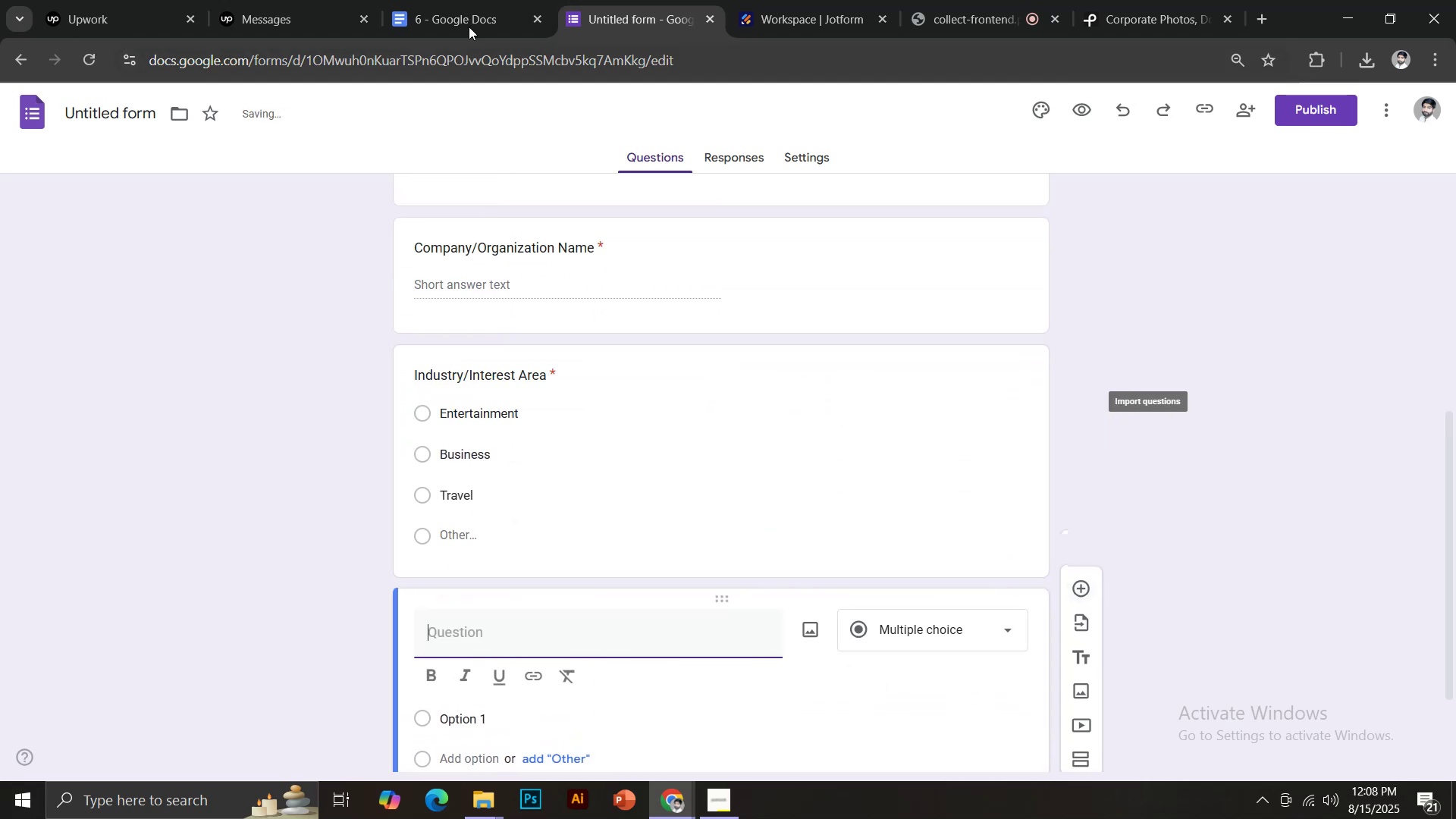 
left_click([457, 0])
 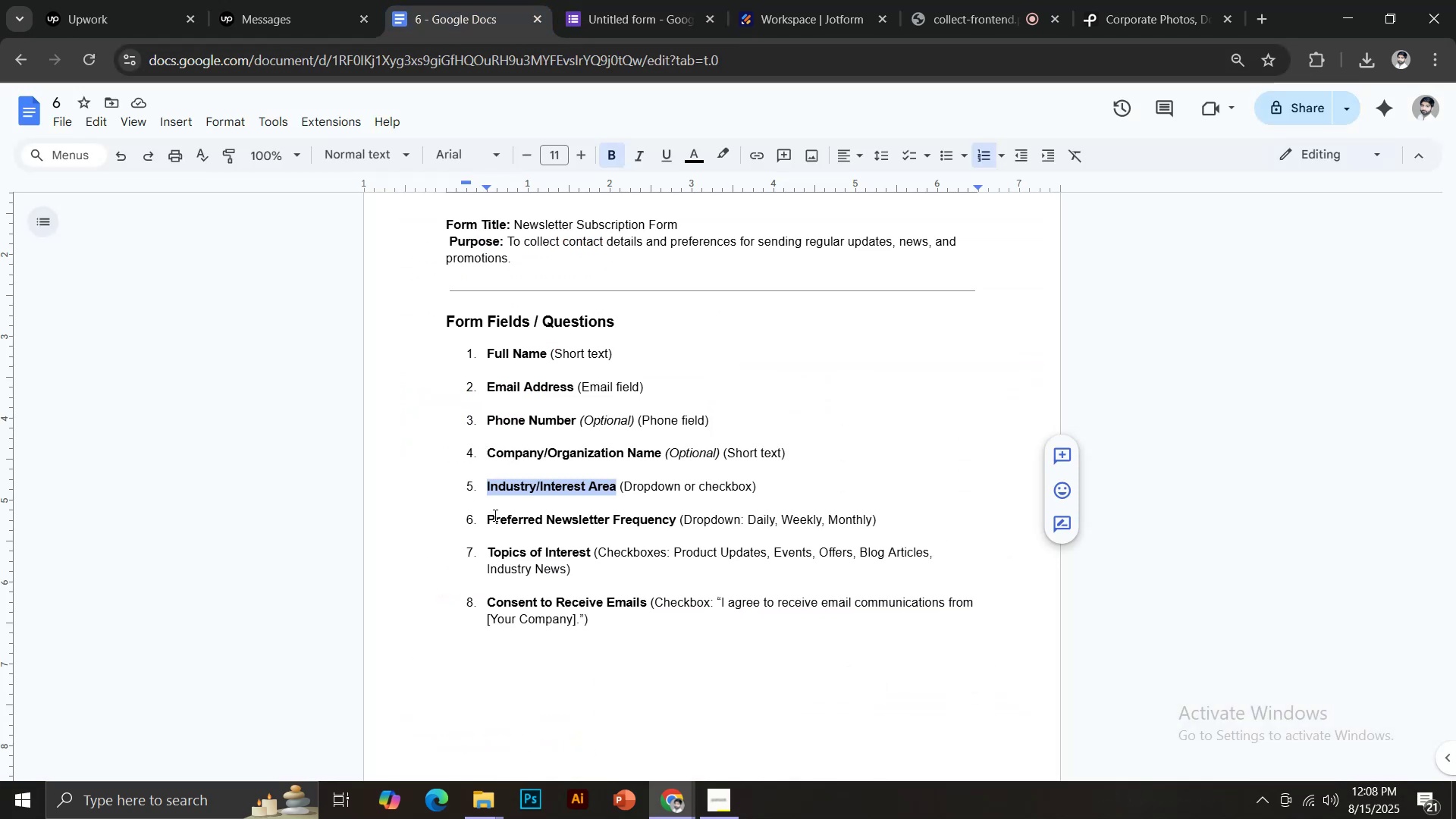 
left_click_drag(start_coordinate=[486, 519], to_coordinate=[675, 517])
 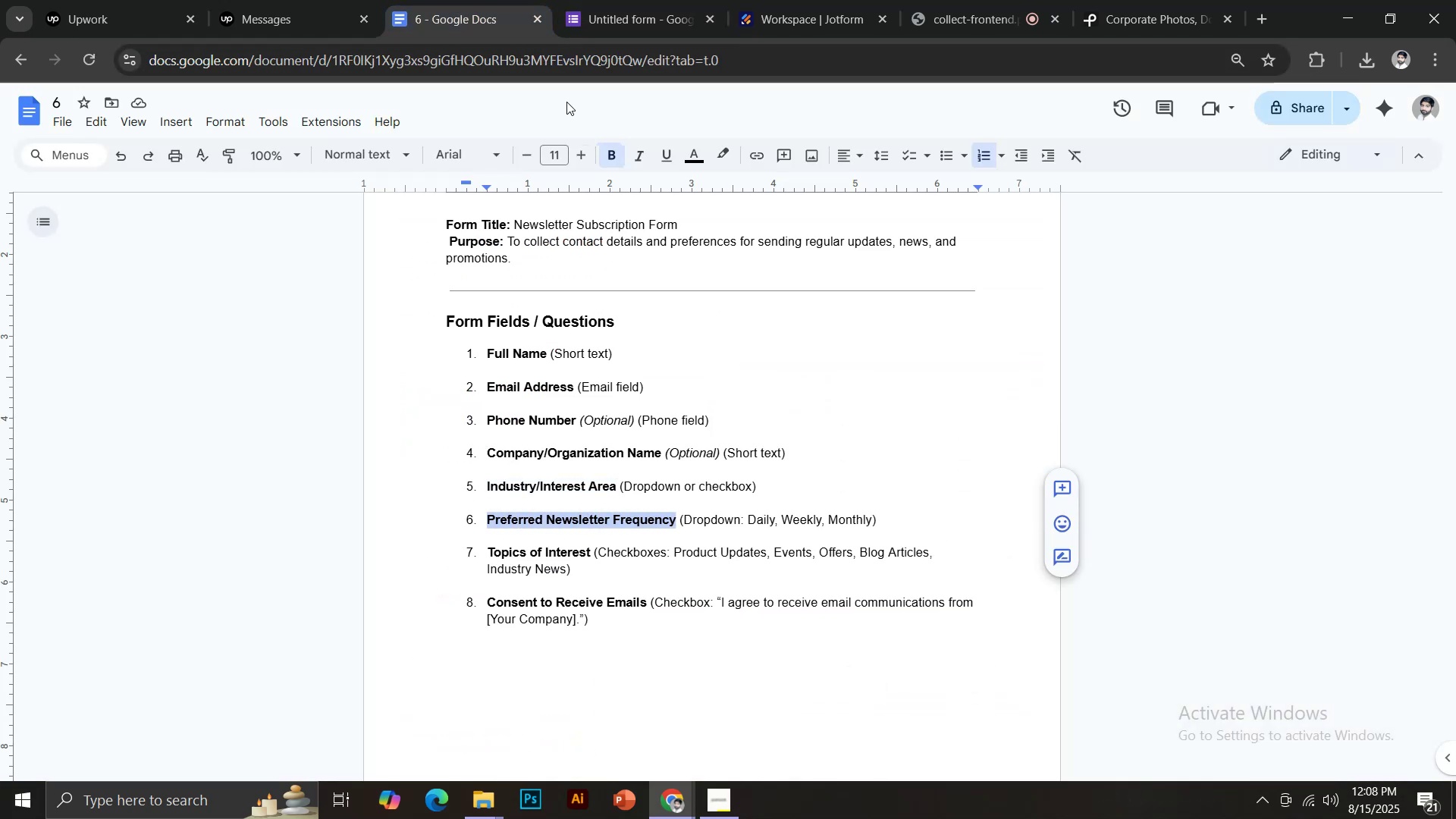 
key(Control+C)
 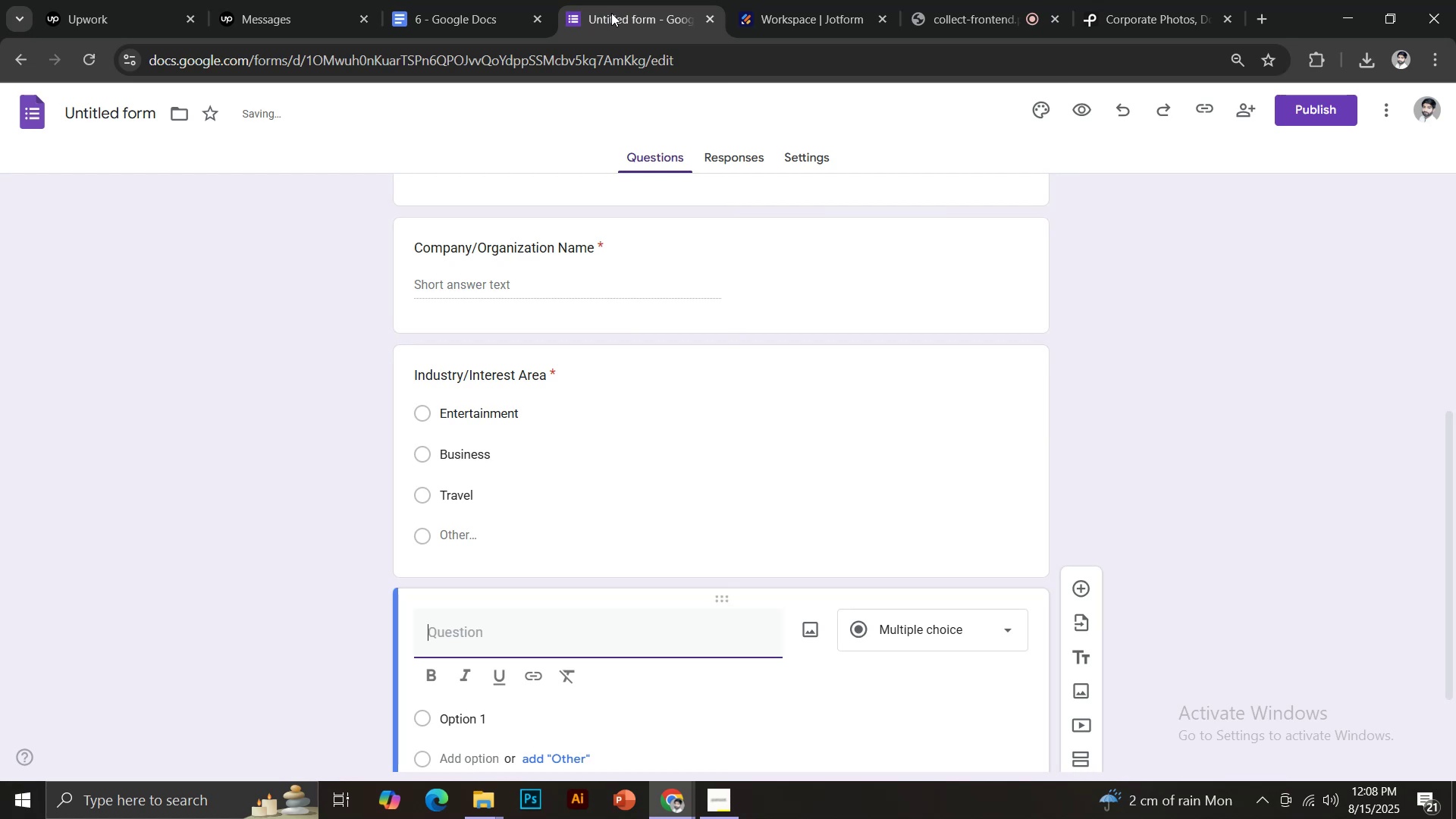 
key(Control+Shift+V)
 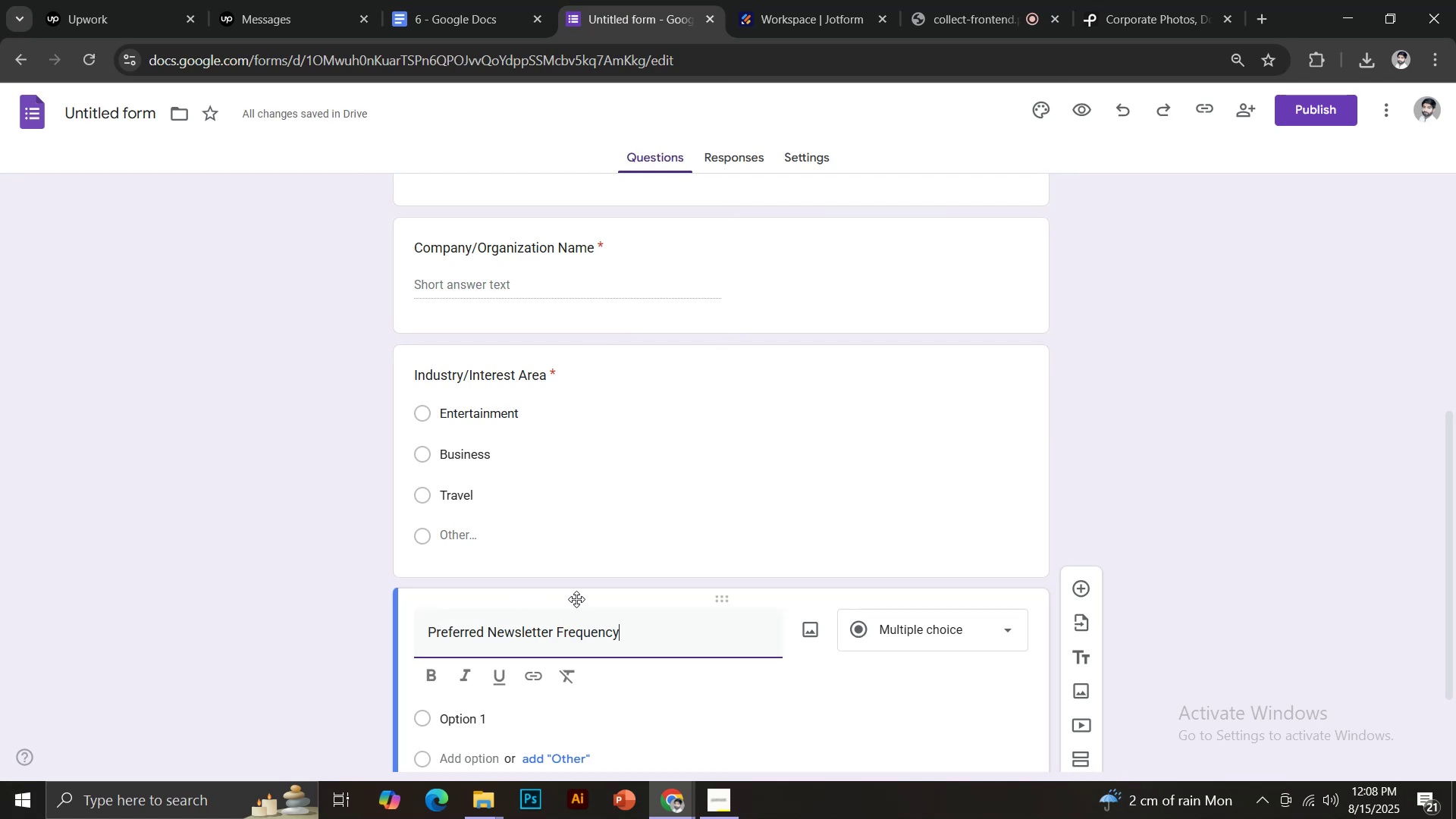 
scroll: coordinate [585, 595], scroll_direction: down, amount: 2.0
 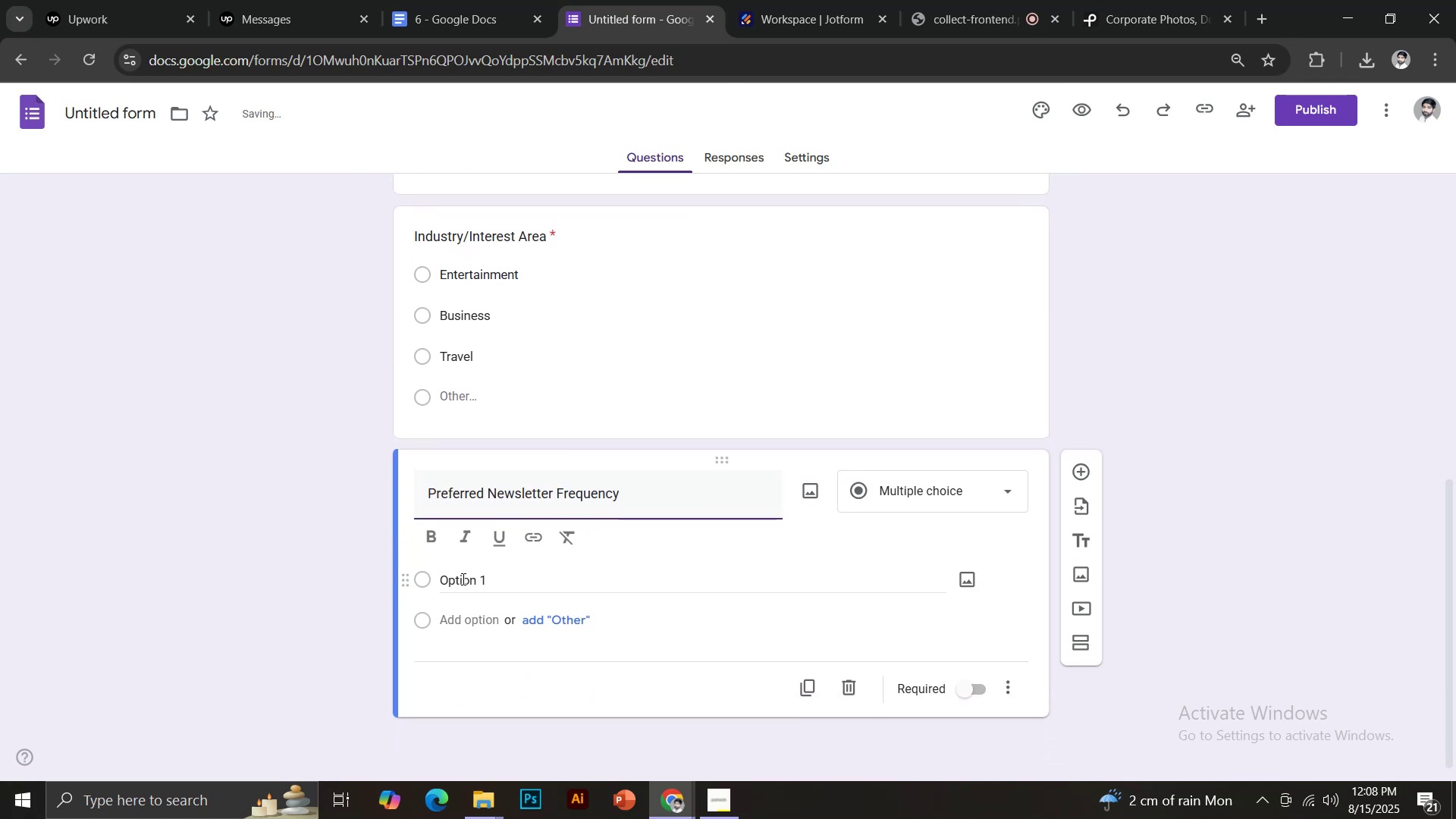 
left_click([463, 576])
 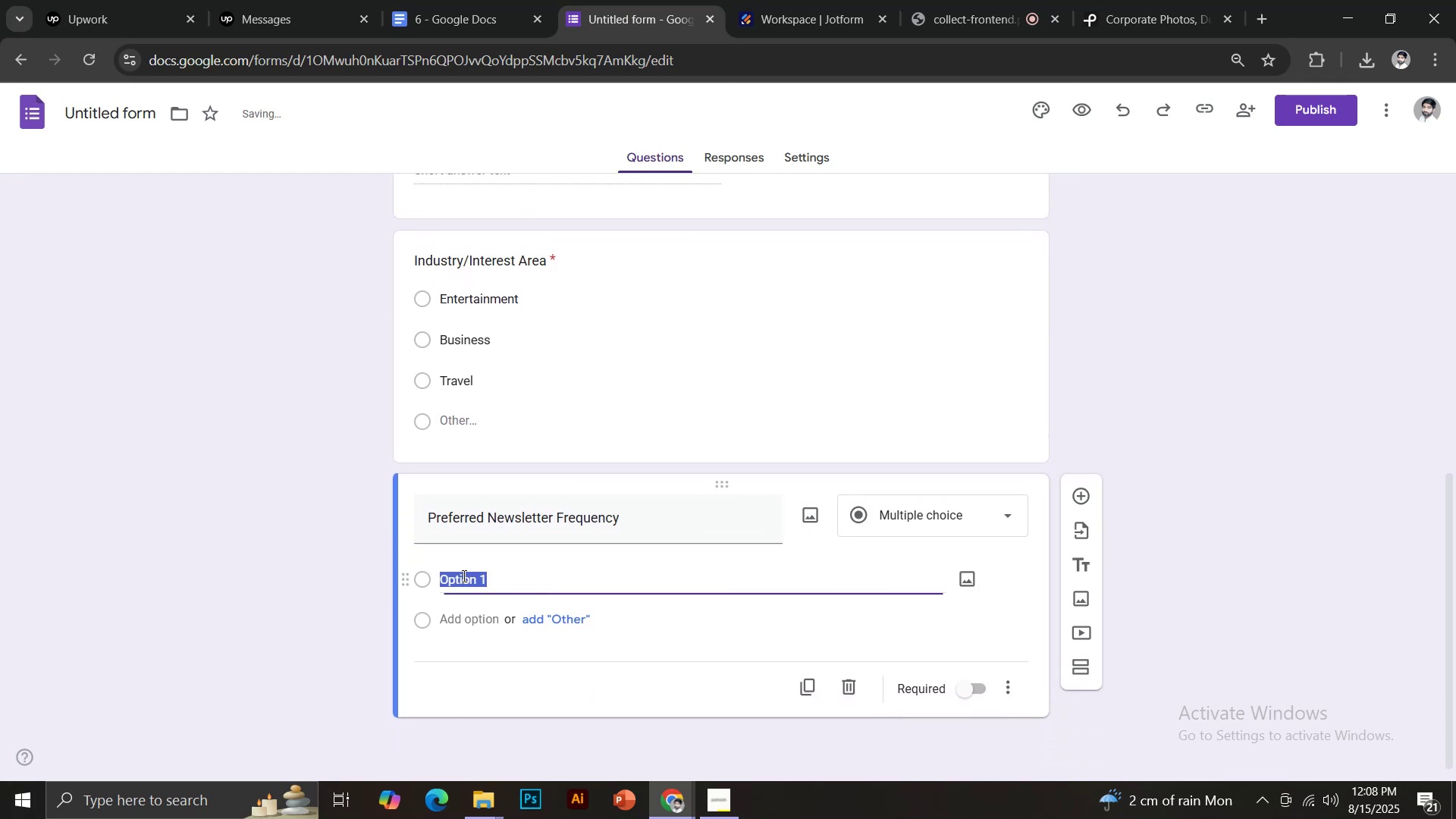 
type(DAA)
key(Backspace)
key(Backspace)
key(Backspace)
key(Backspace)
type(Daily)
 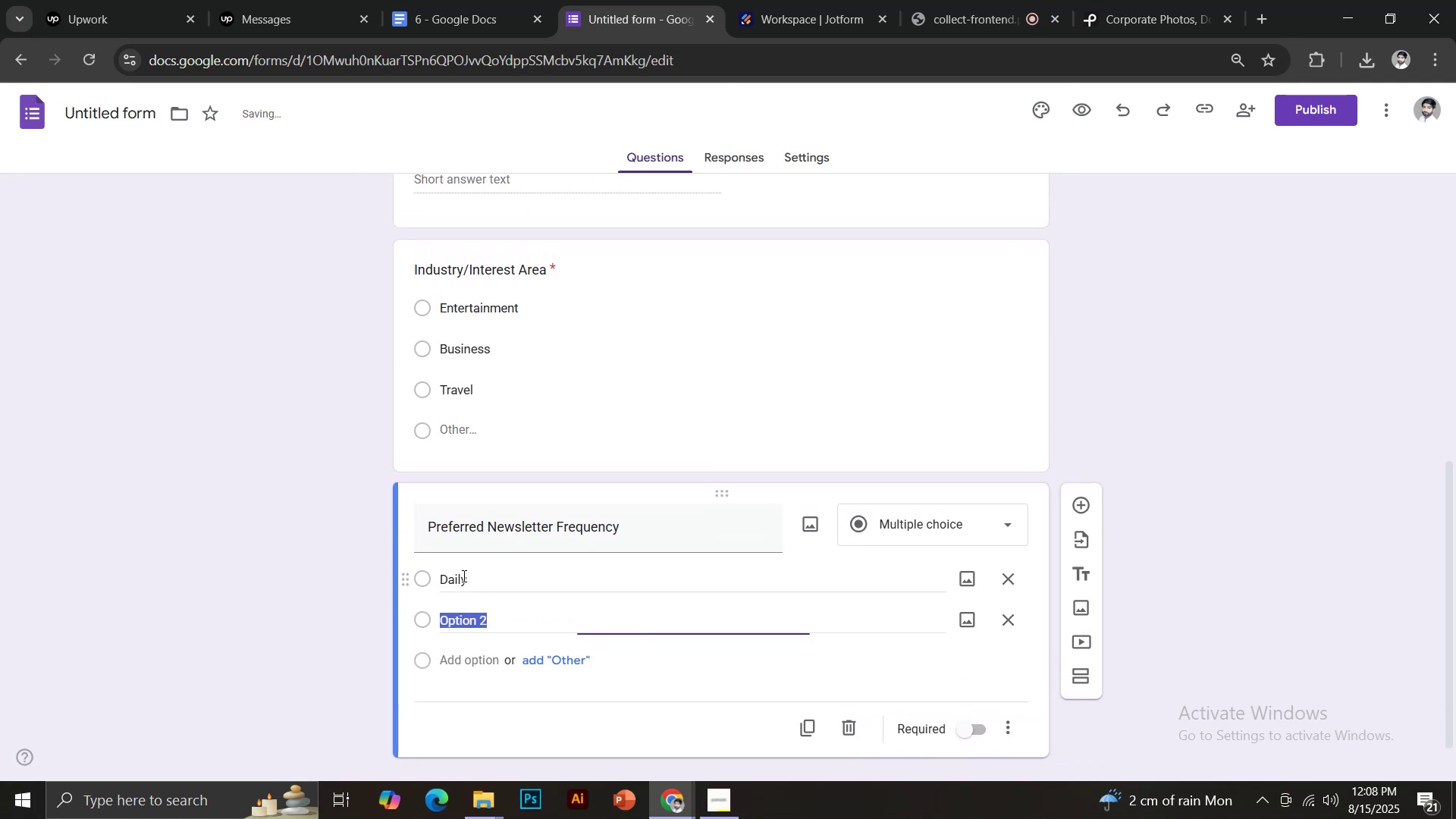 
hold_key(key=CapsLock, duration=0.31)
 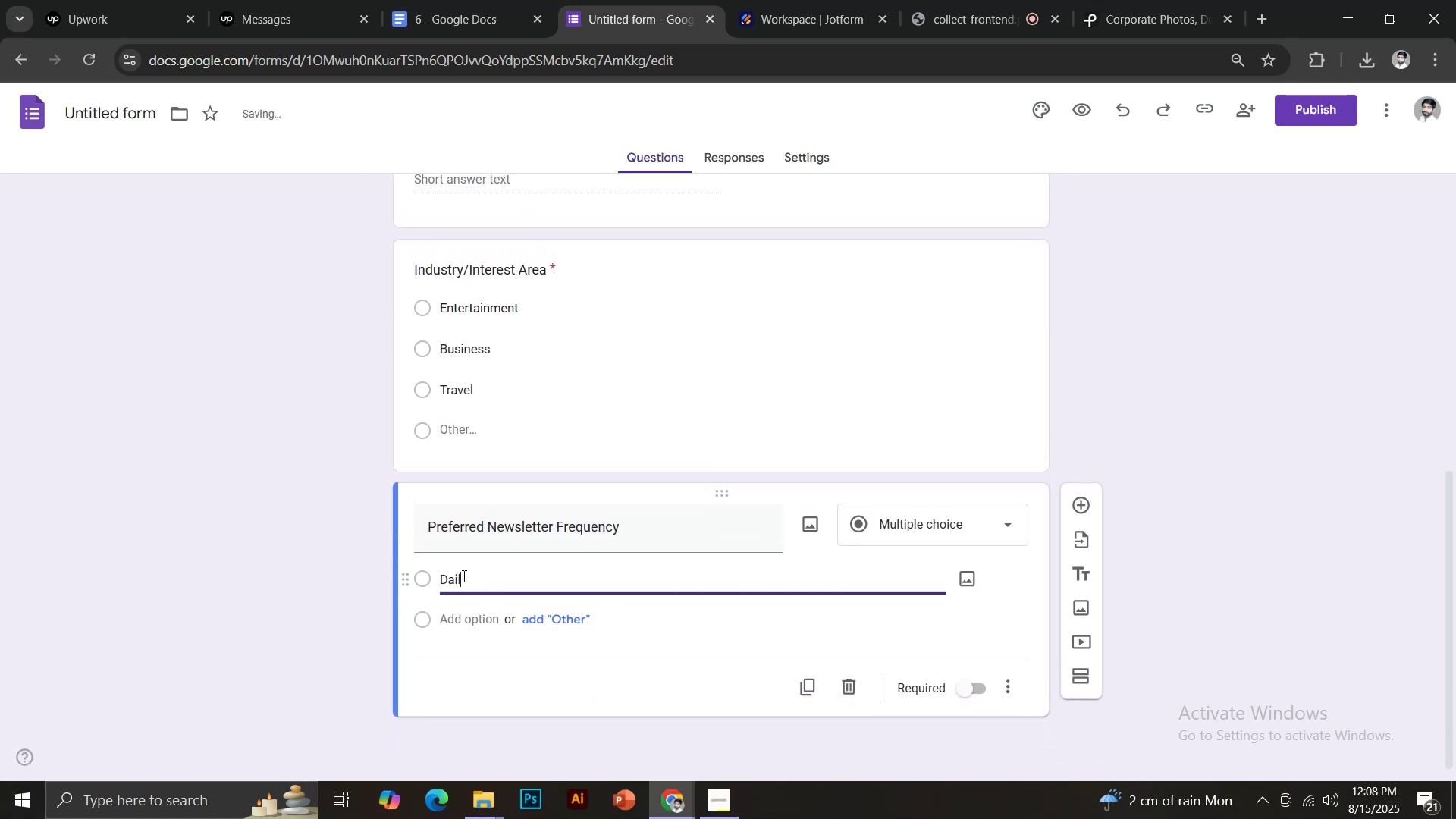 
key(Enter)
 